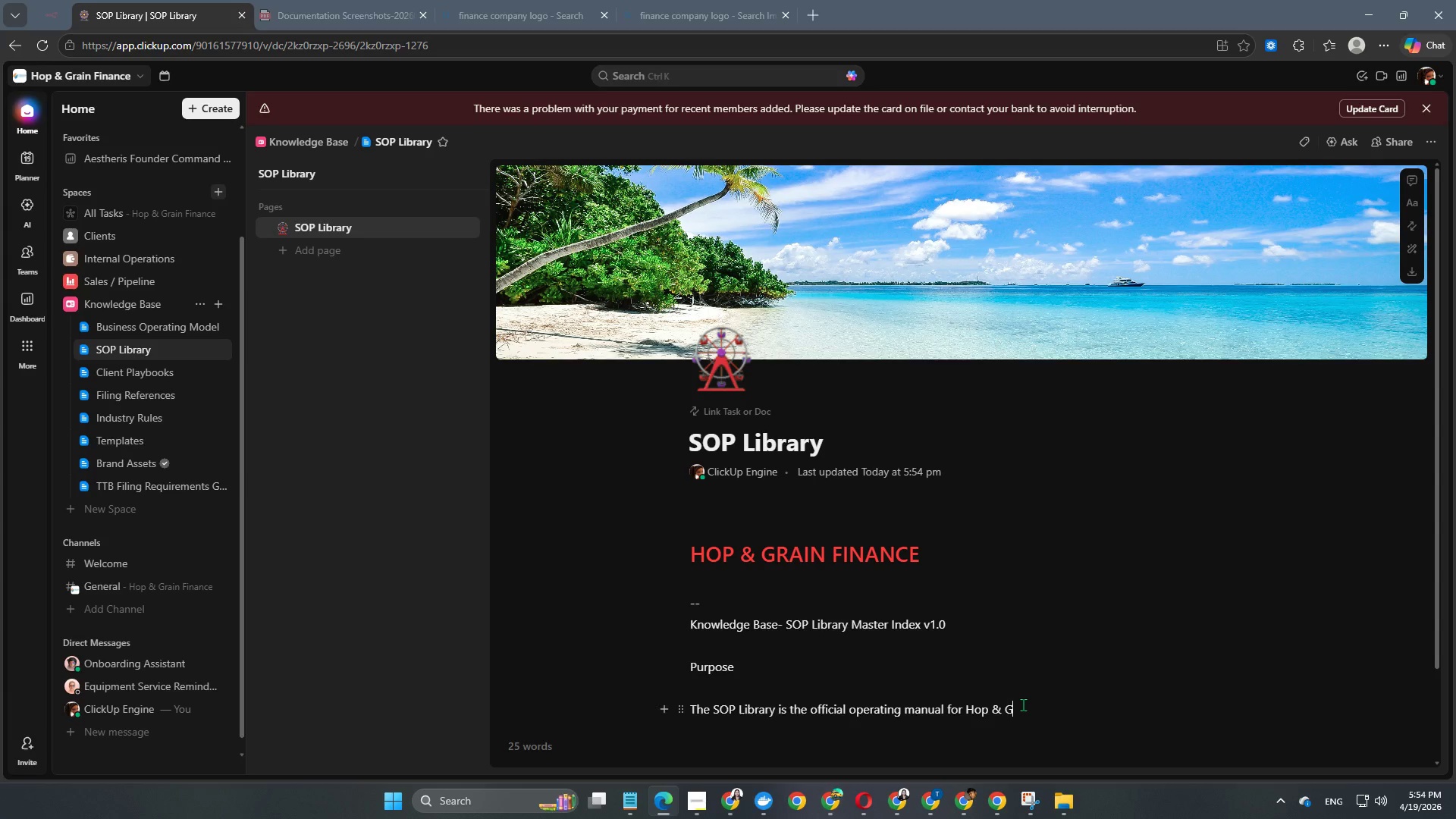 
type(R)
key(Backspace)
type(rain Finance. i)
key(Backspace)
type(It defines the internal)
 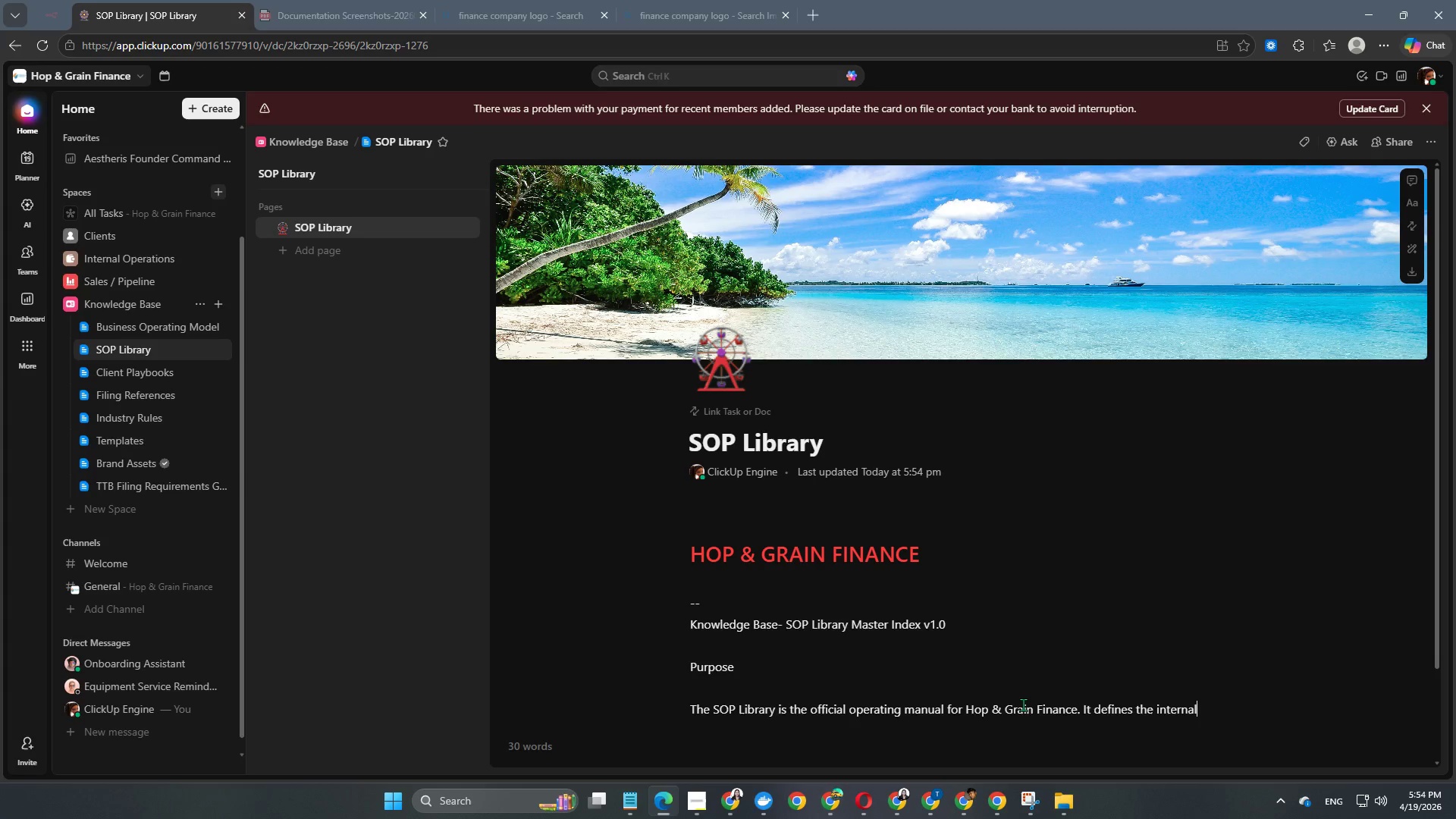 
key(Enter)
 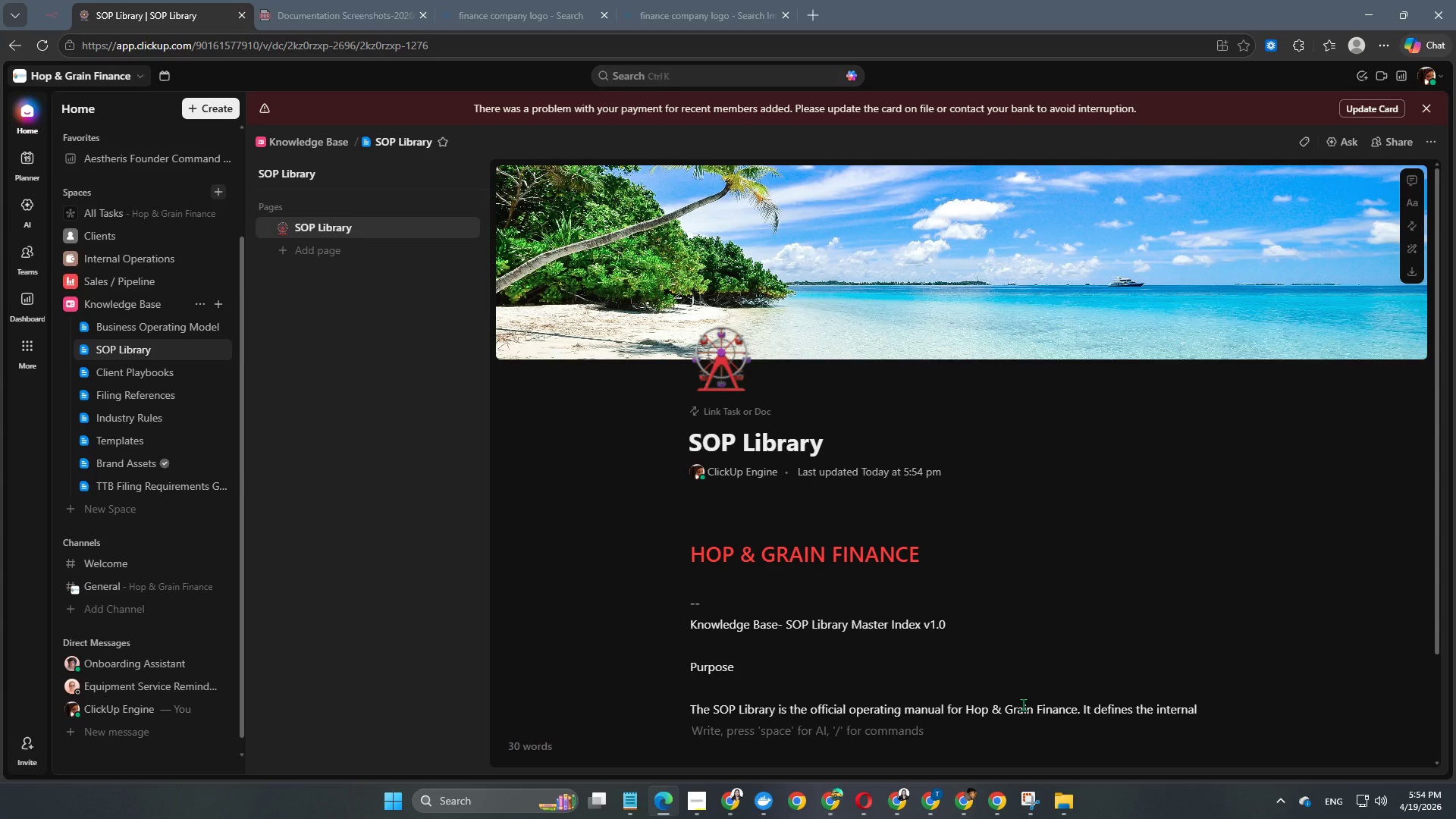 
type(sta)
 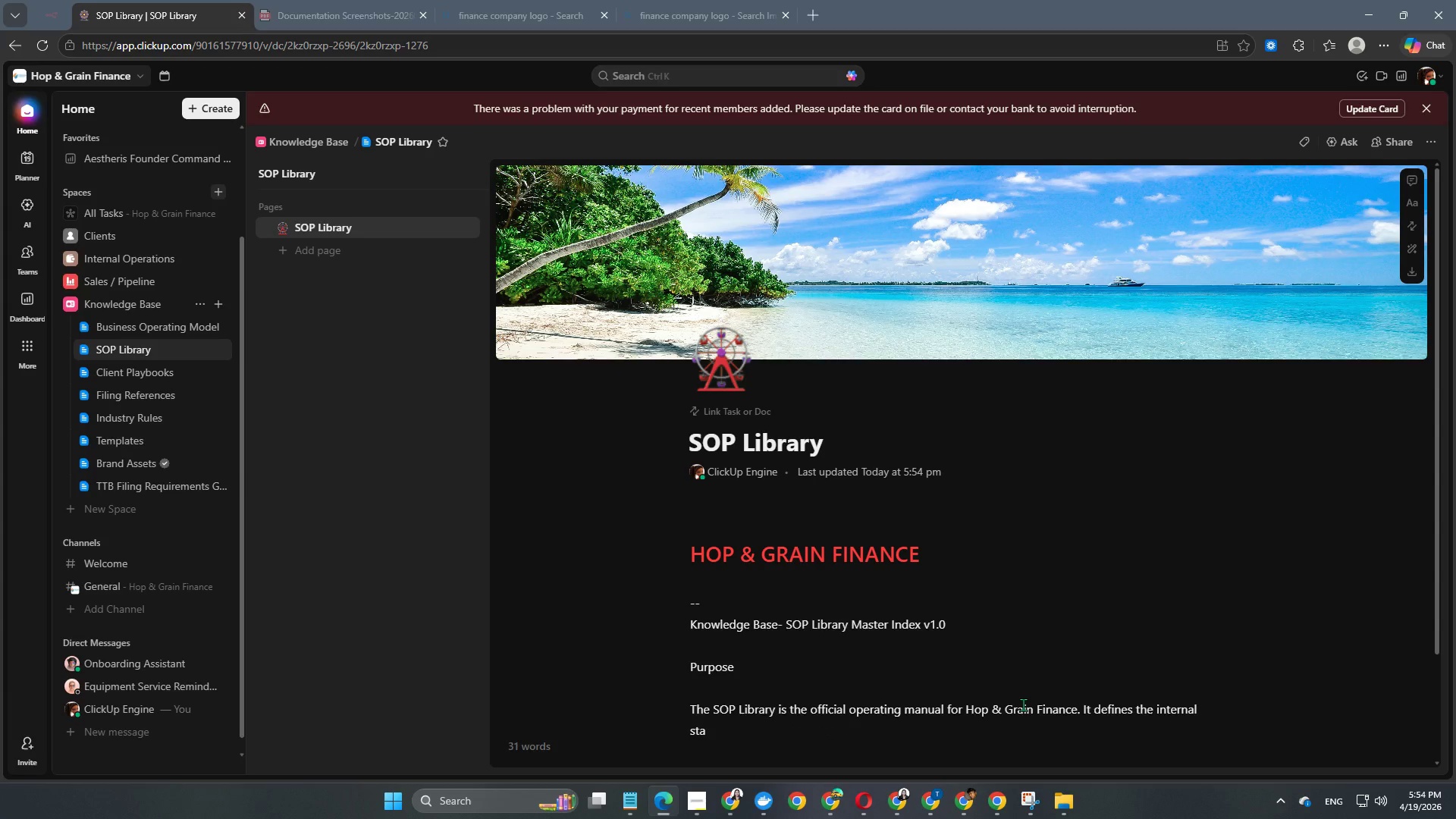 
type(ndar)
 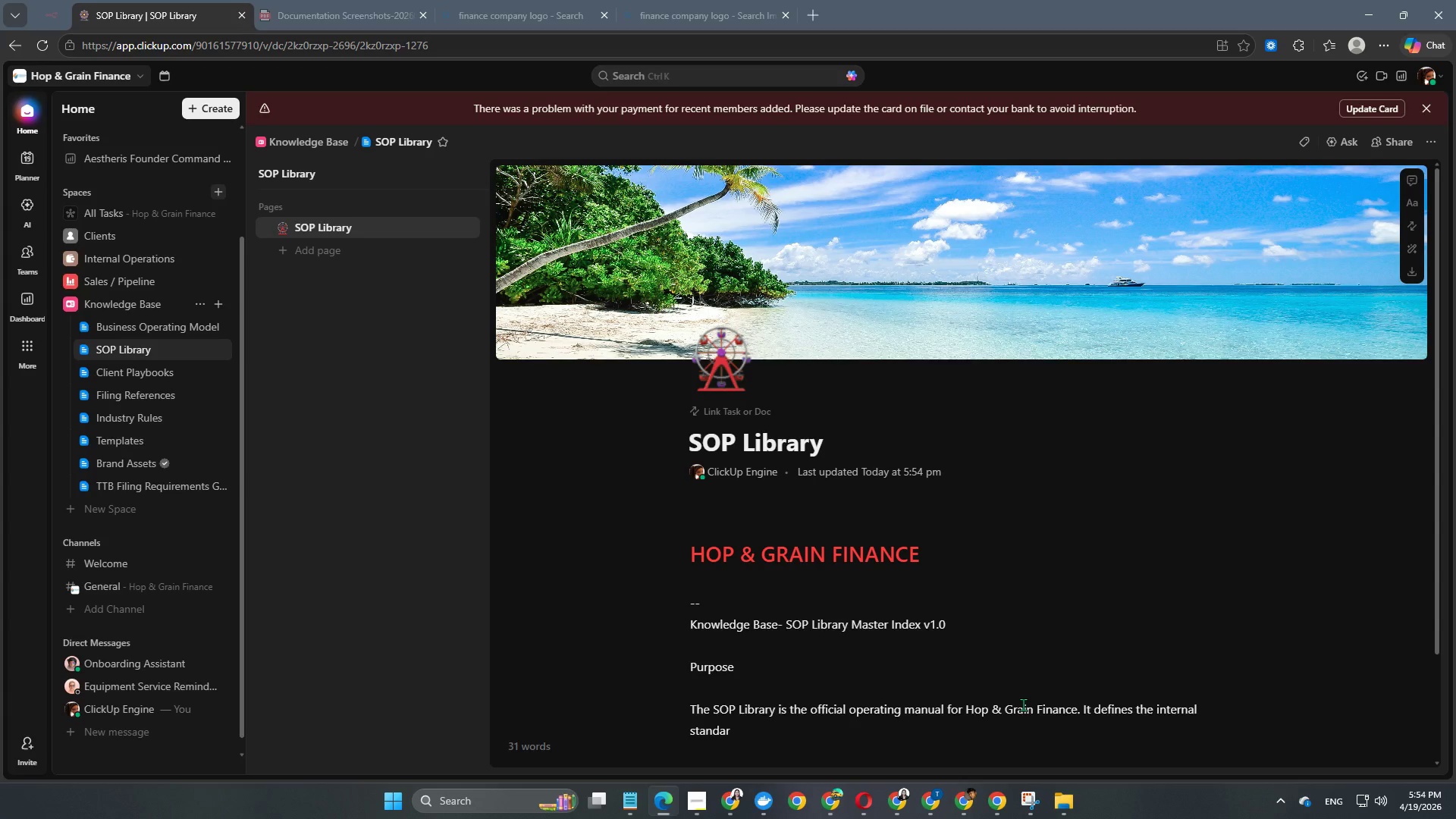 
type(ds)
 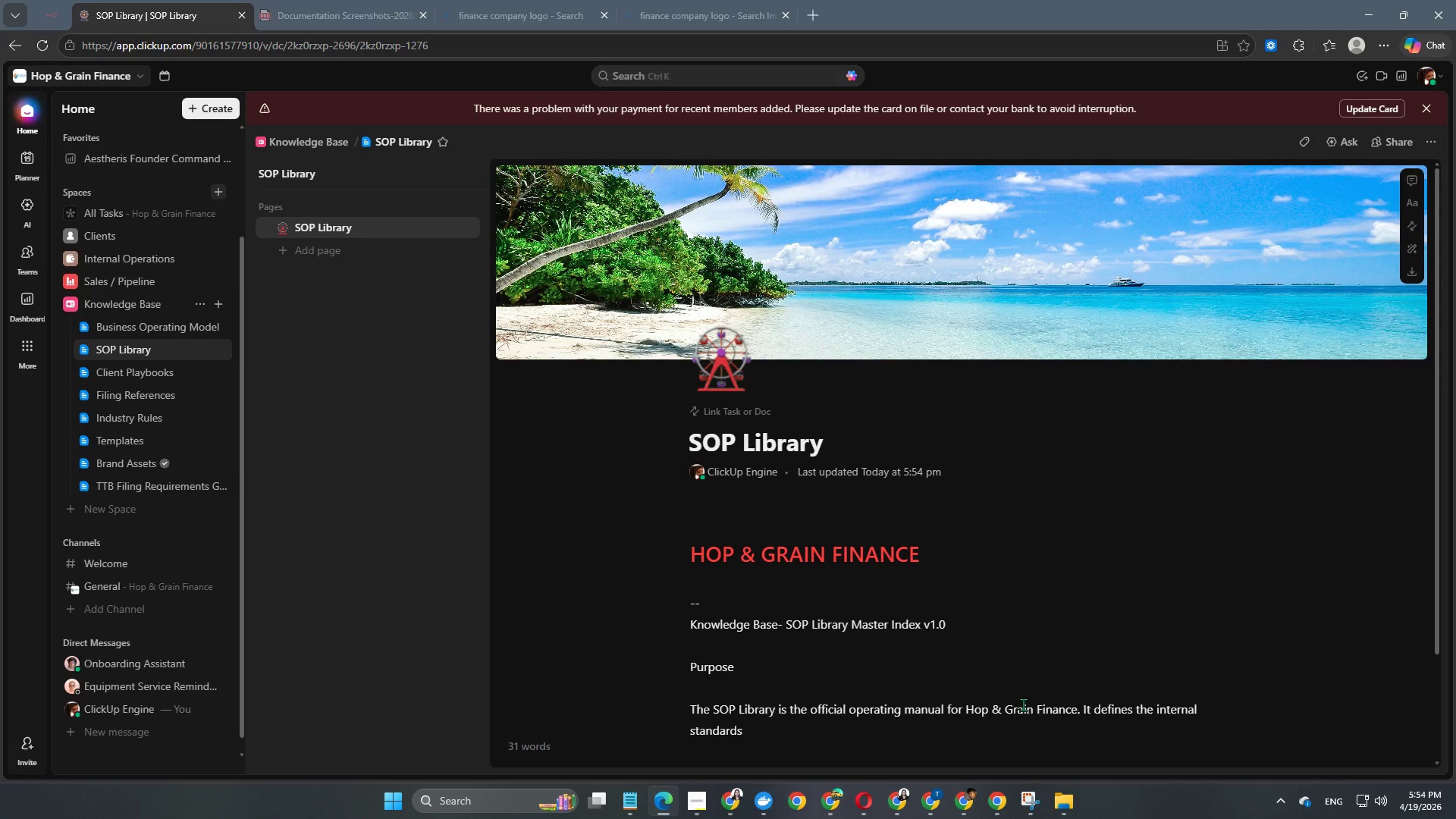 
wait(5.33)
 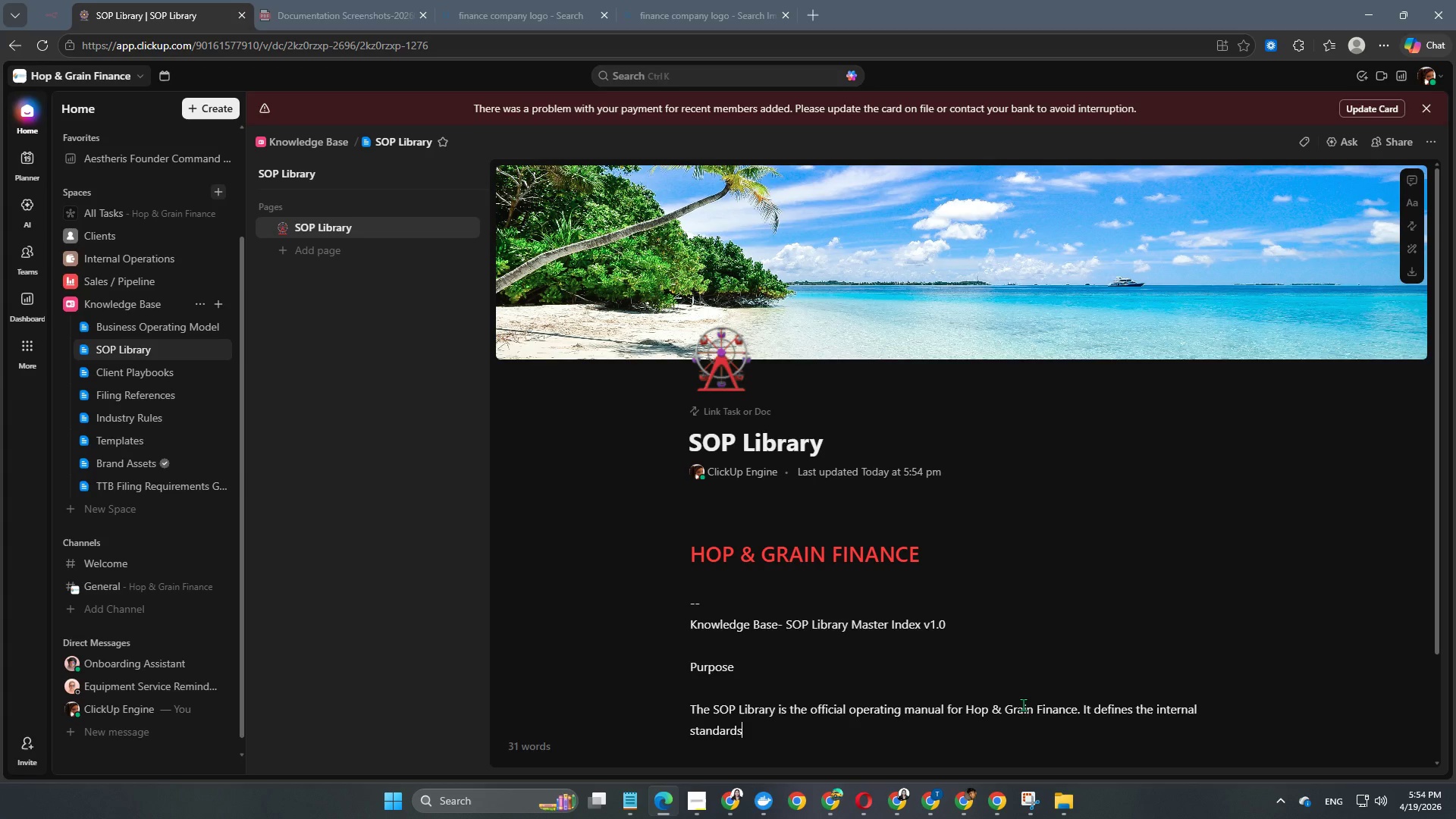 
type(, workflows, controls, responsibility, and quality expectations required to deliver reccuring CFO, compliance )
key(Backspace)
type(, and financial operations )
 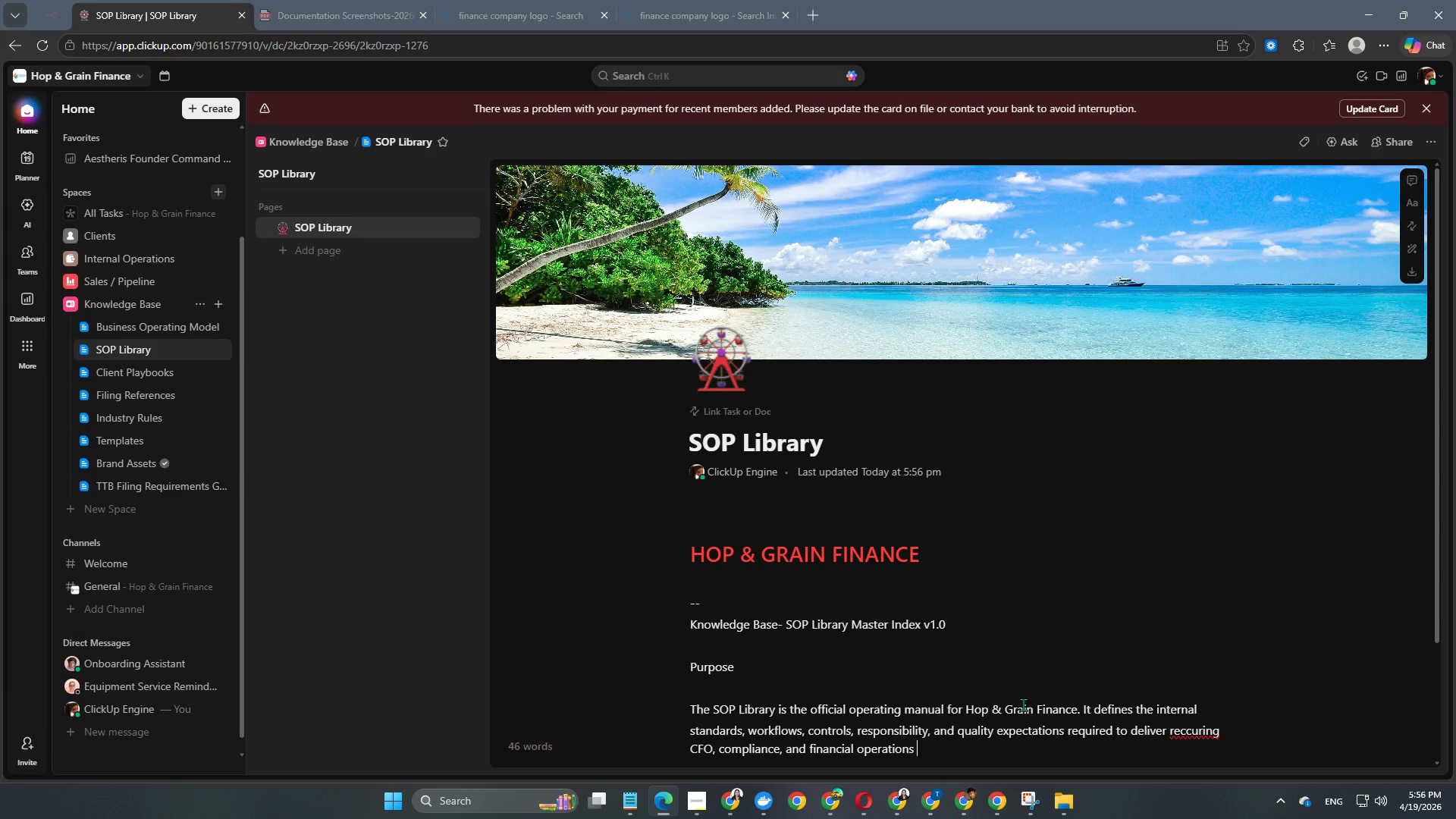 
type(d)
key(Backspace)
type(services to distillery clients.)
 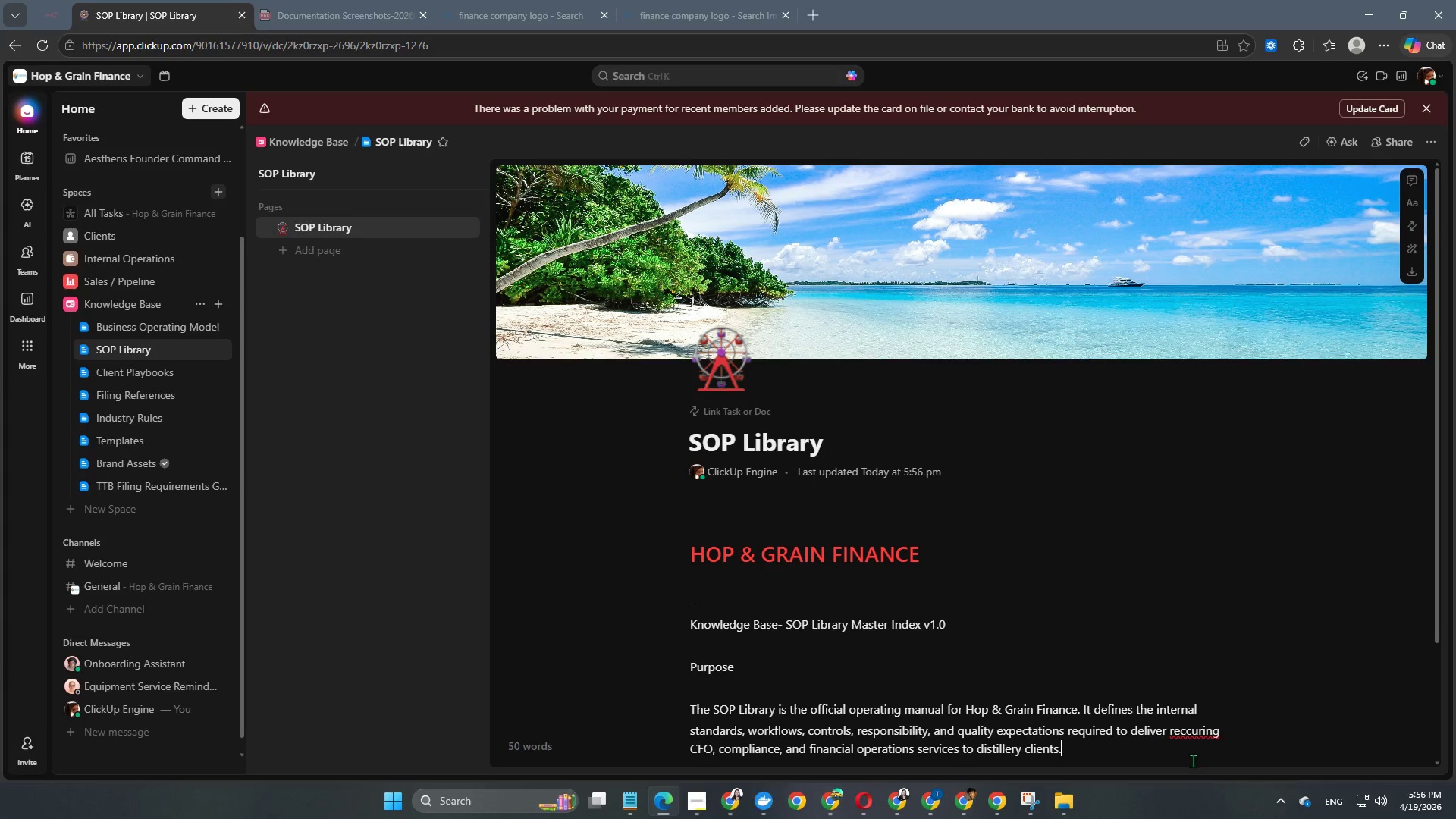 
left_click([1193, 739])
 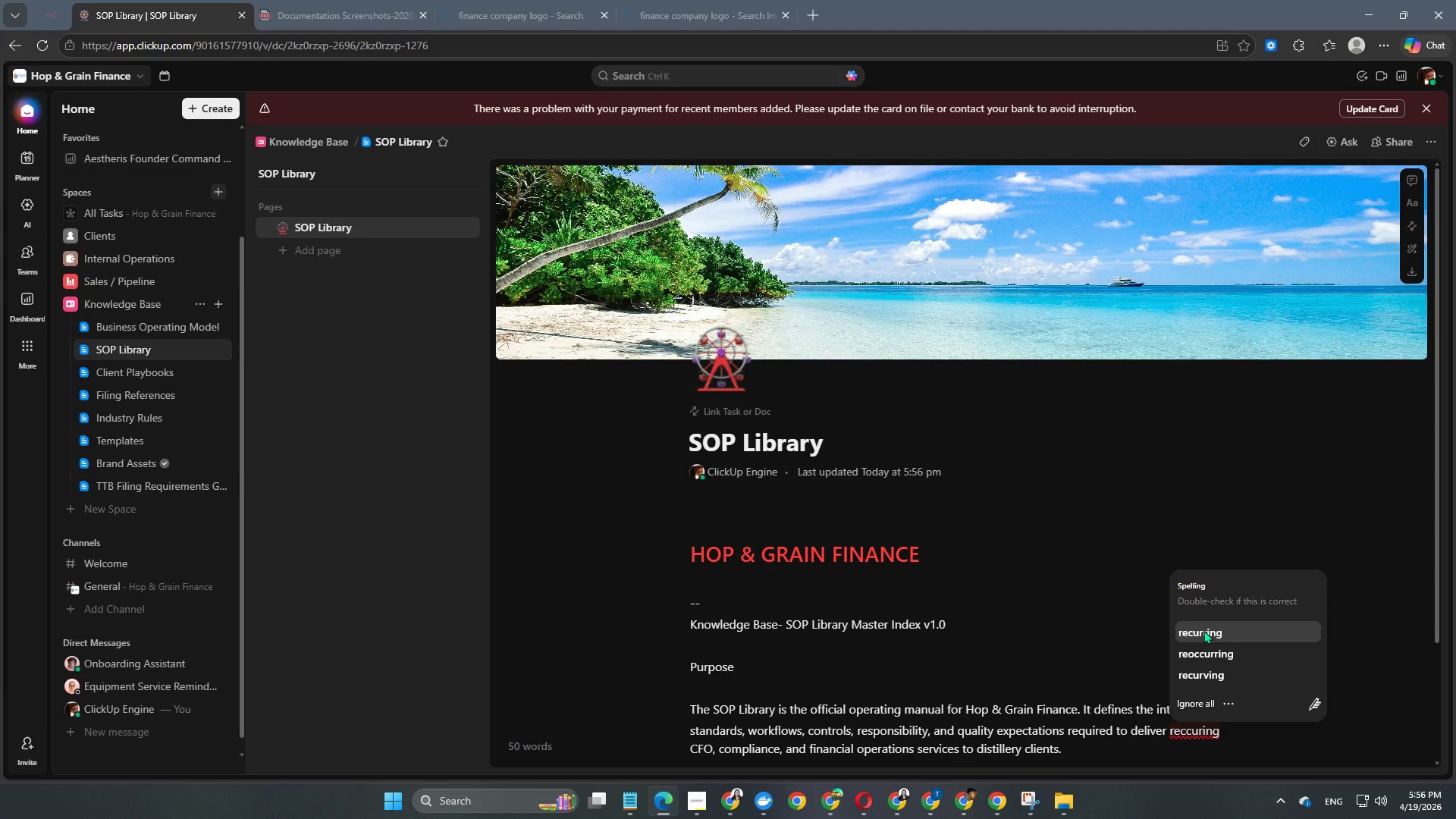 
left_click([1203, 630])
 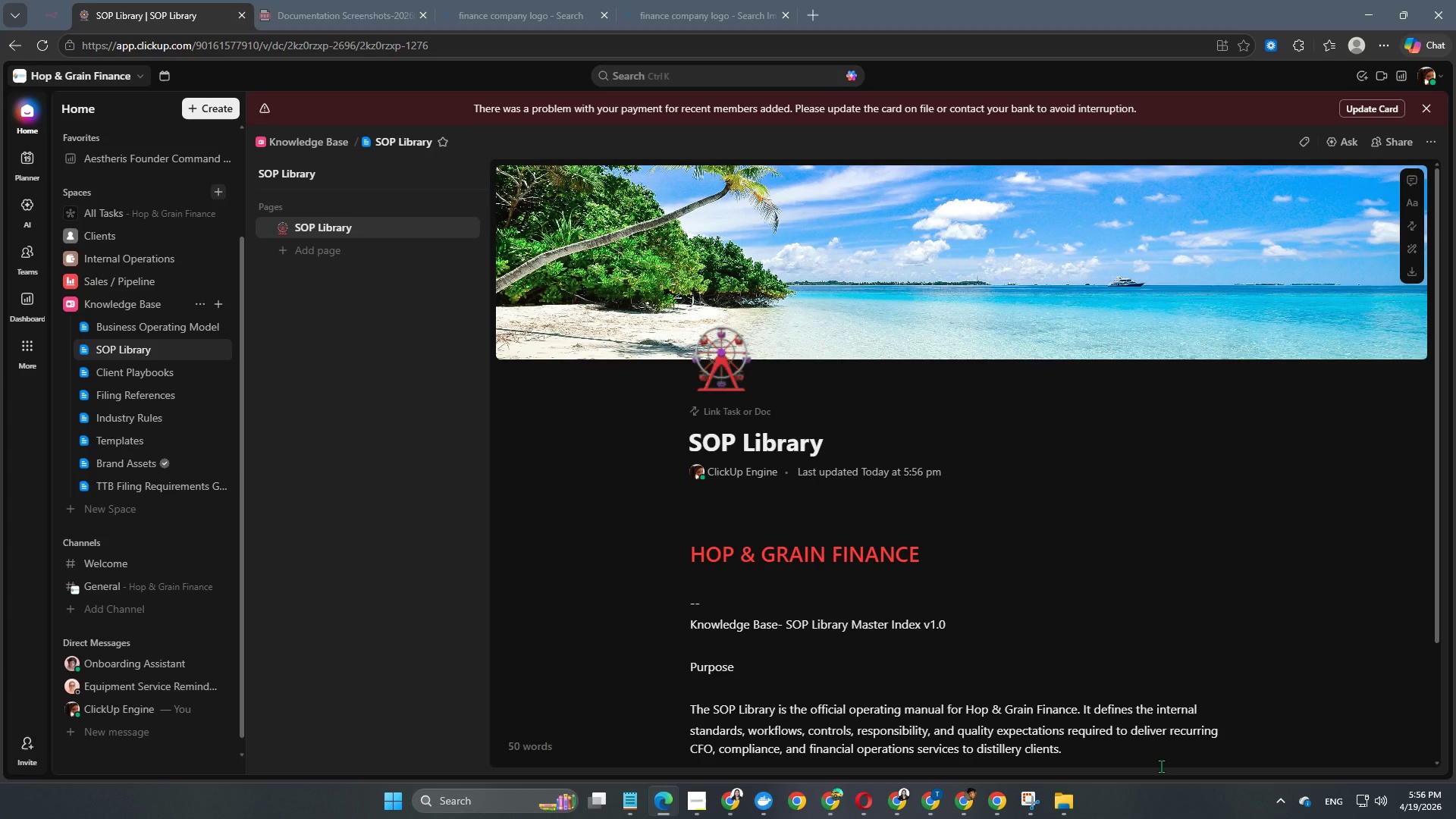 
scroll: coordinate [1116, 755], scroll_direction: down, amount: 1.0
 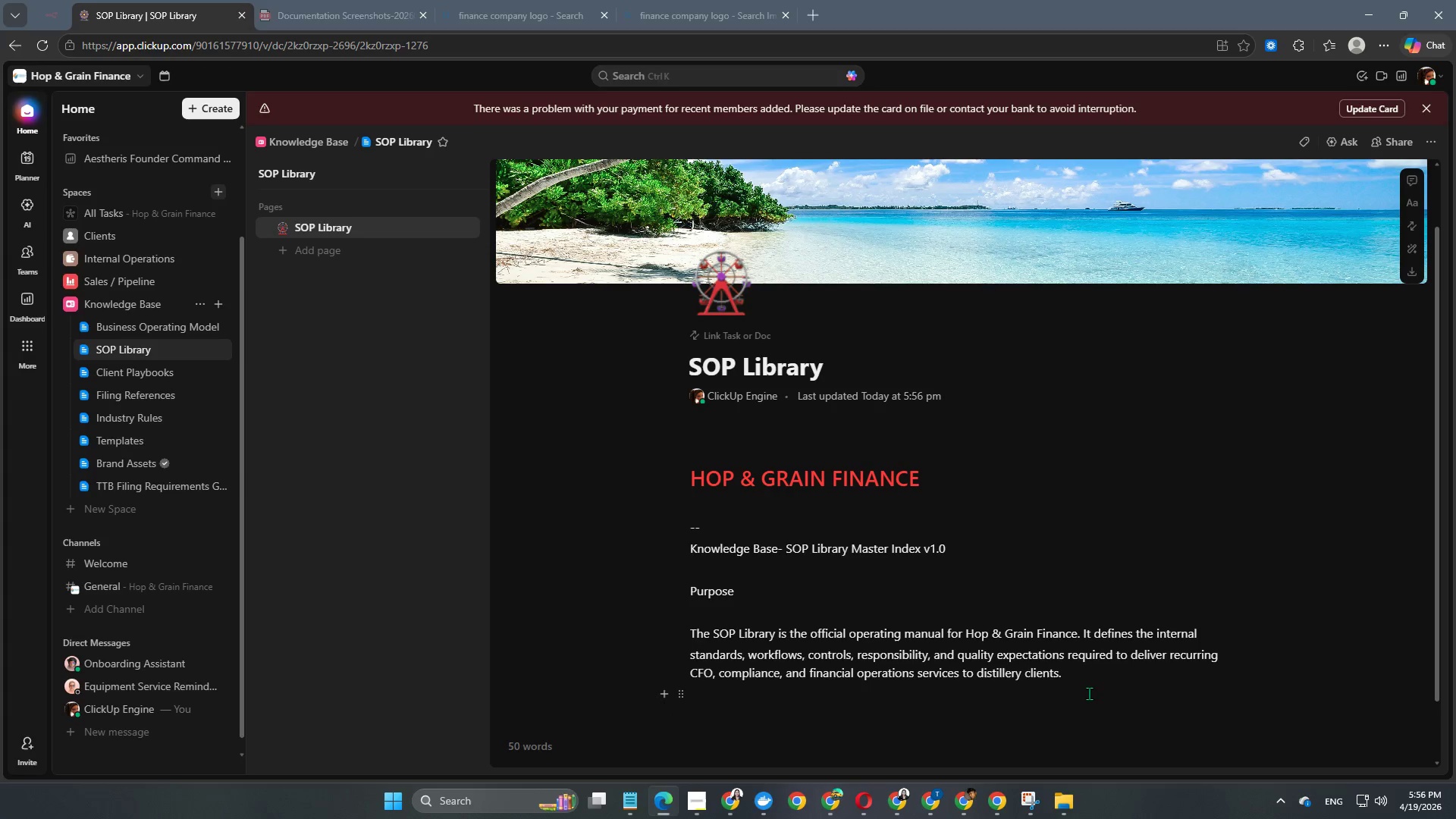 
left_click([1083, 671])
 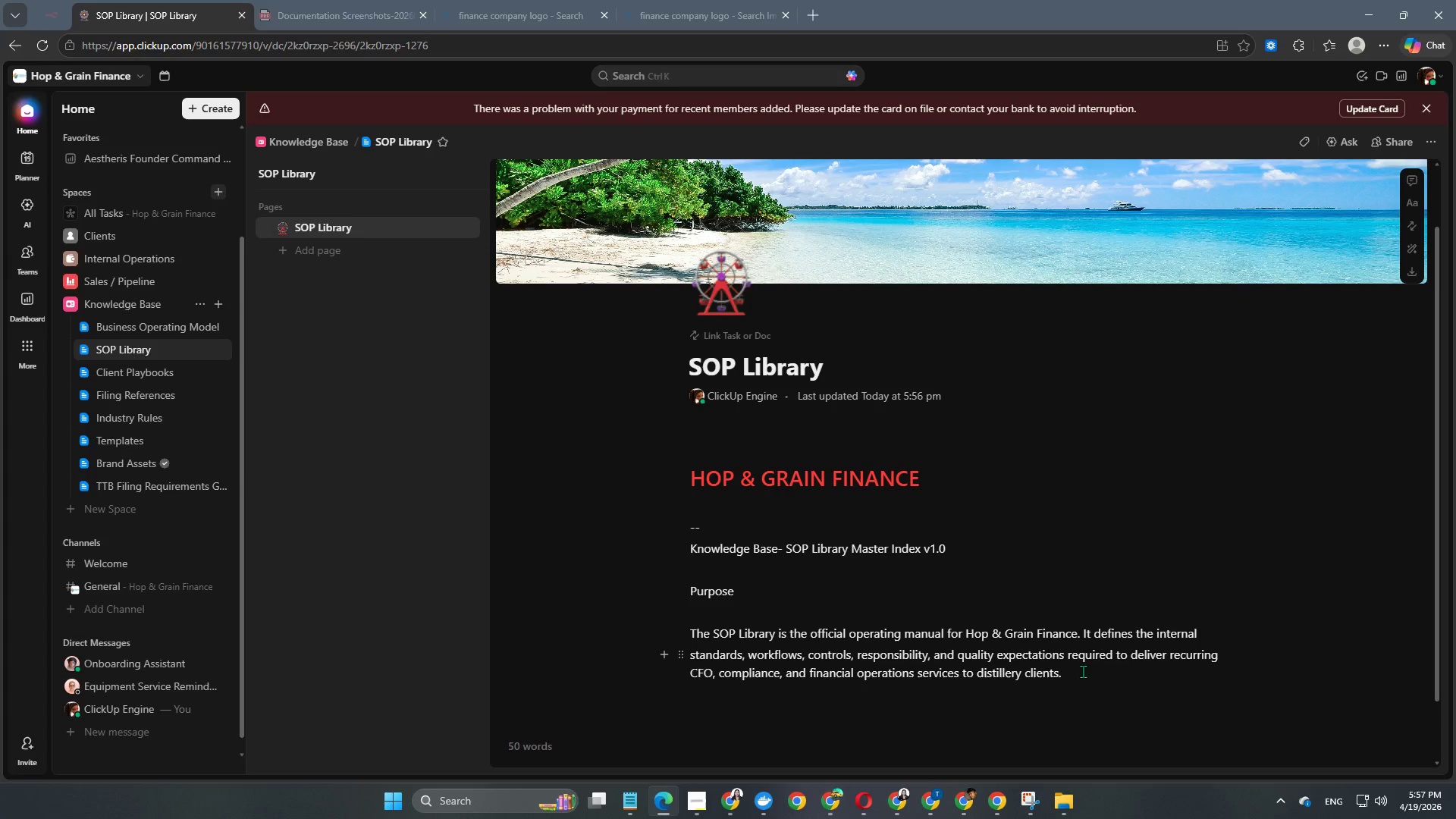 
key(Enter)
 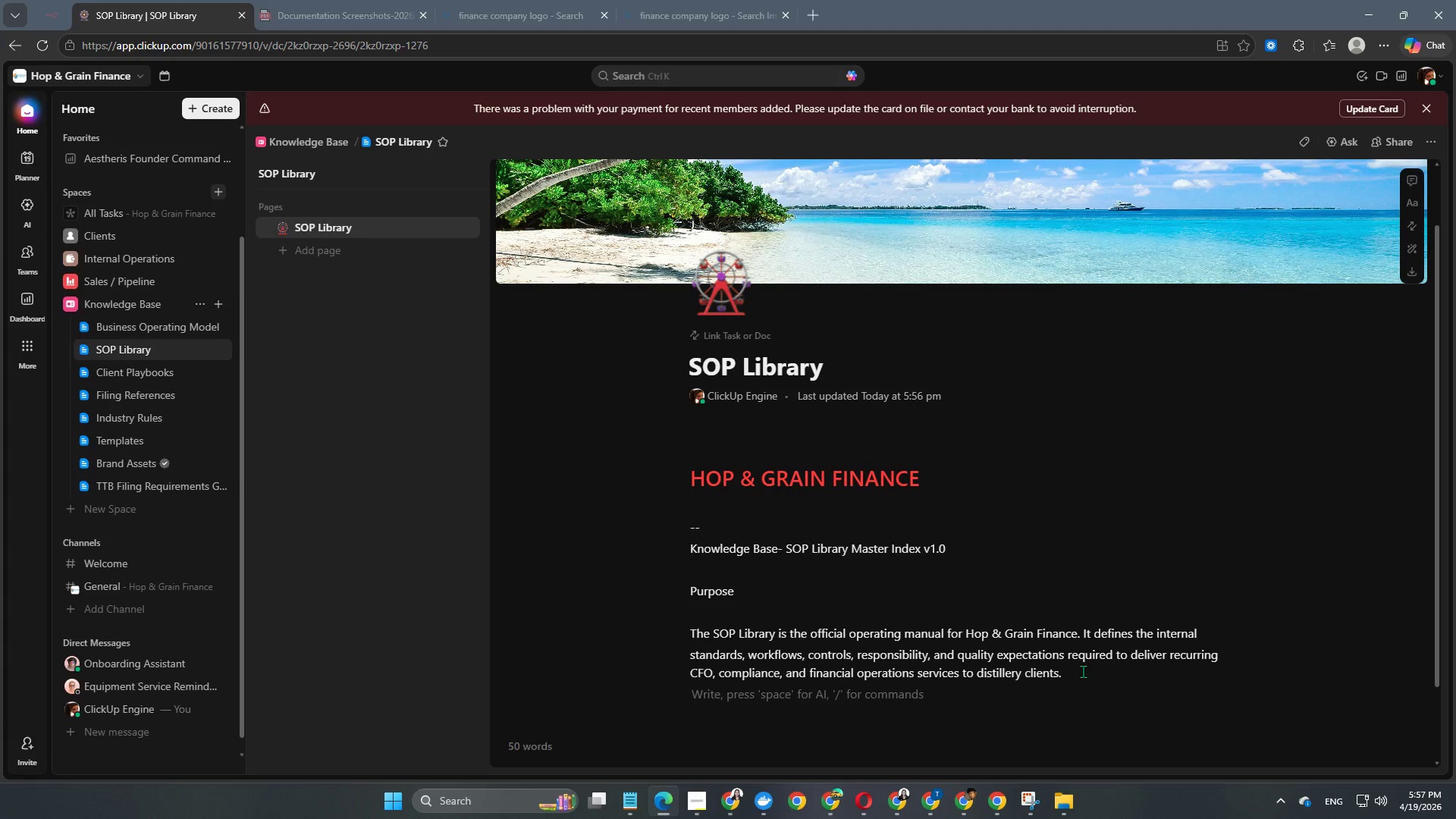 
key(Enter)
 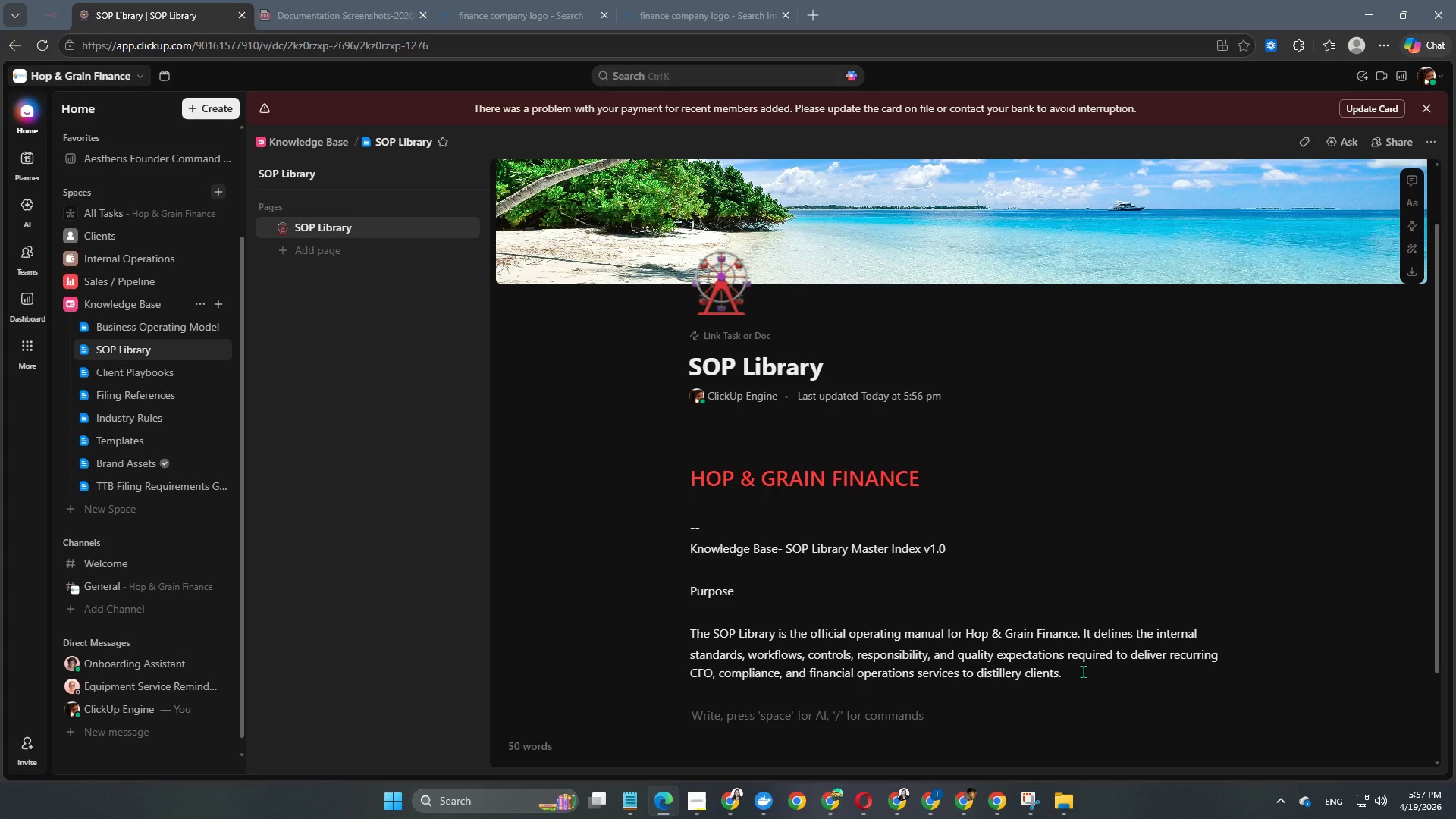 
type(This library ensures that client delivry)
key(Backspace)
key(Backspace)
type(ery is;)
key(Backspace)
type(;)
key(Backspace)
type(:)
 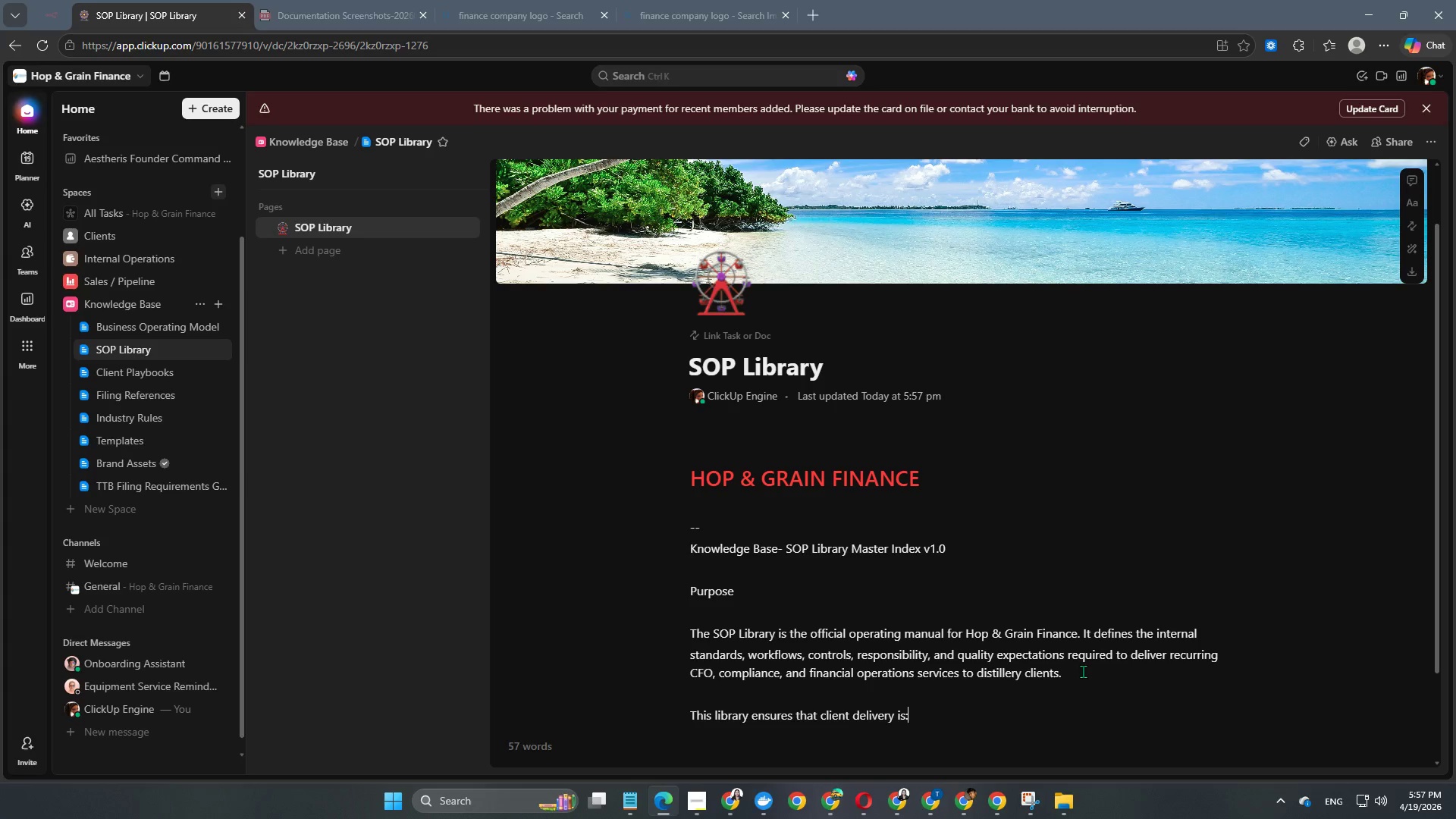 
key(Enter)
 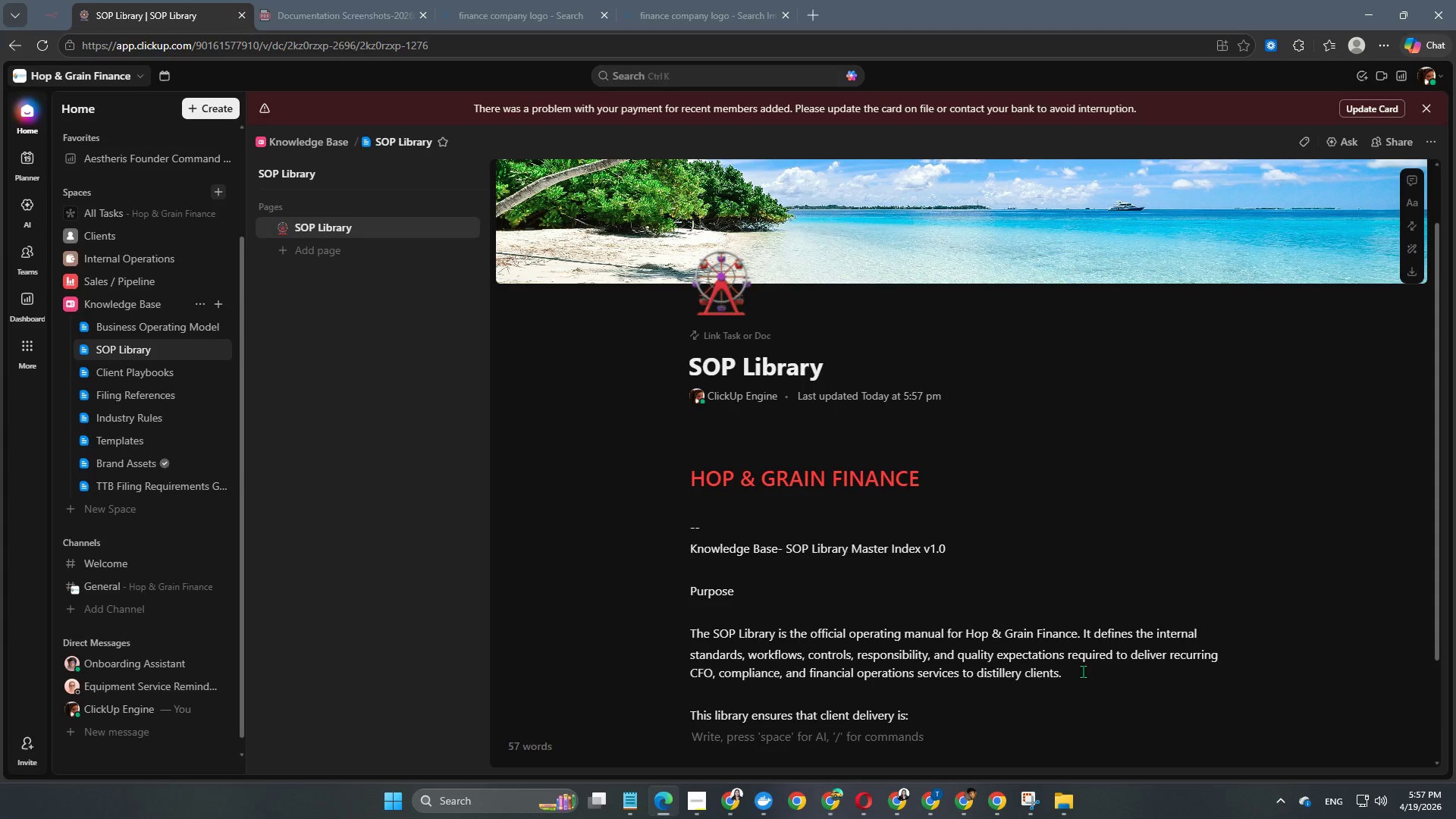 
key(Enter)
 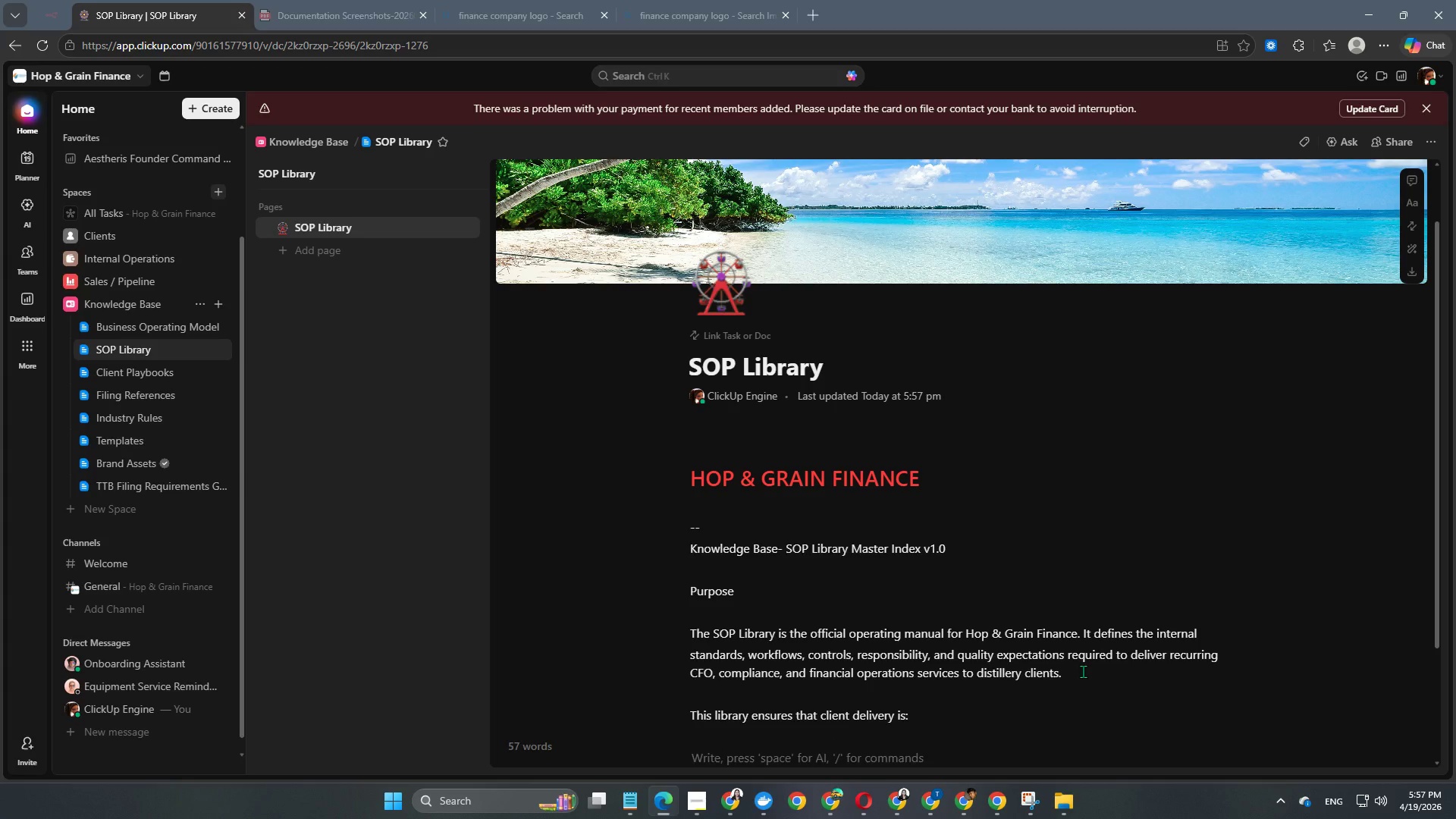 
type(- Com)
key(Backspace)
type(nsistent)
 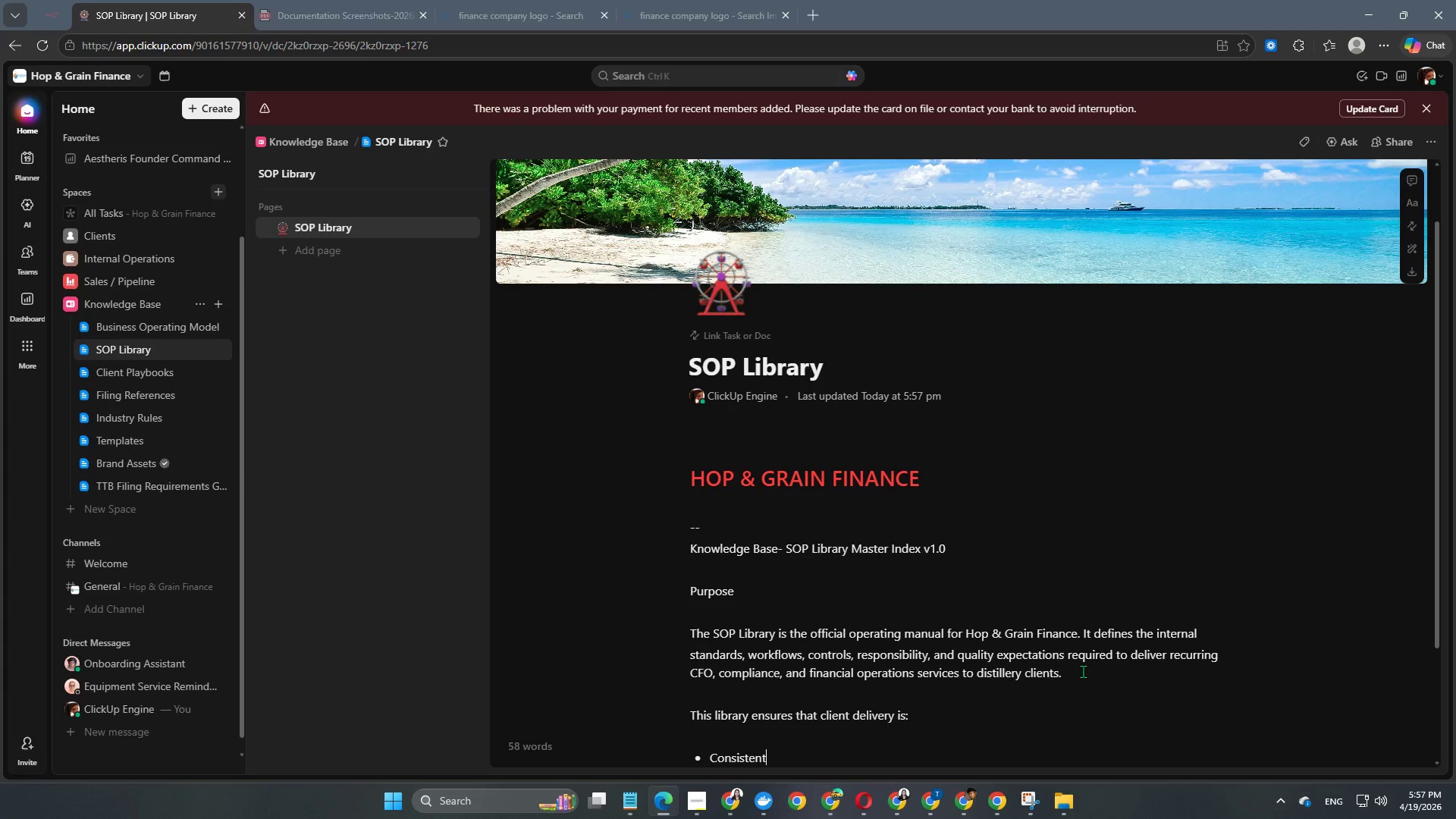 
key(Enter)
 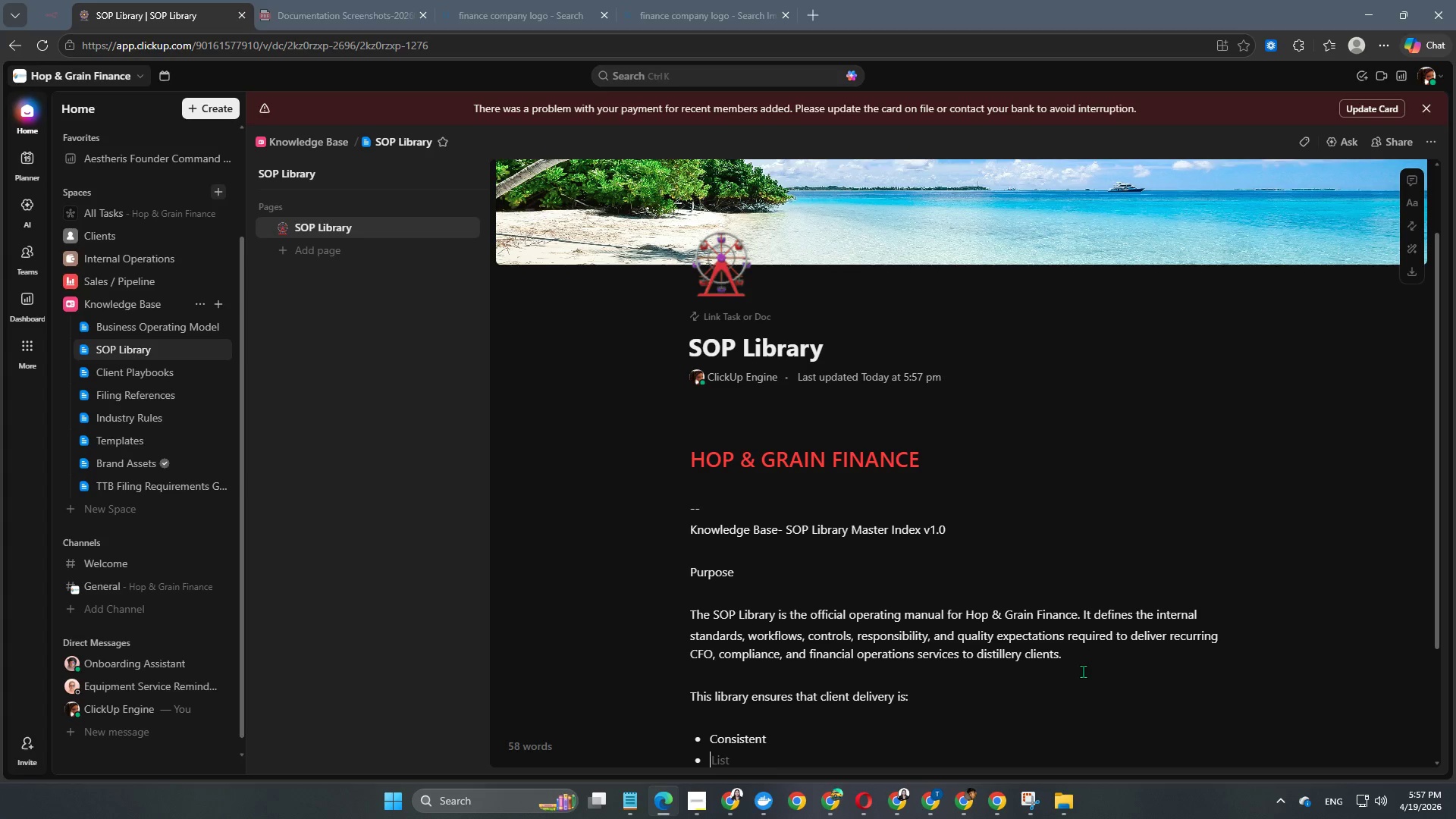 
type(Scalable)
 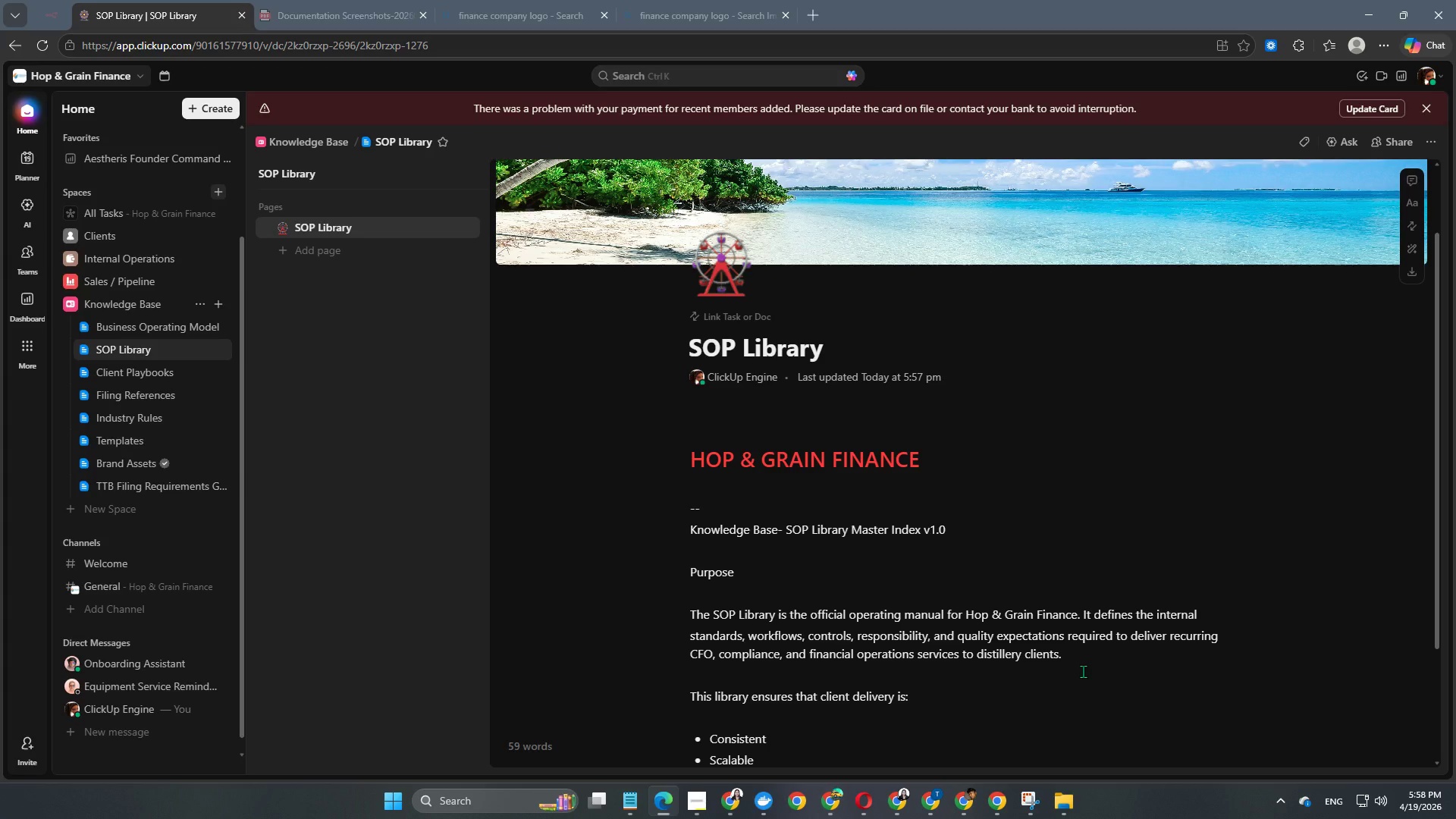 
key(Enter)
 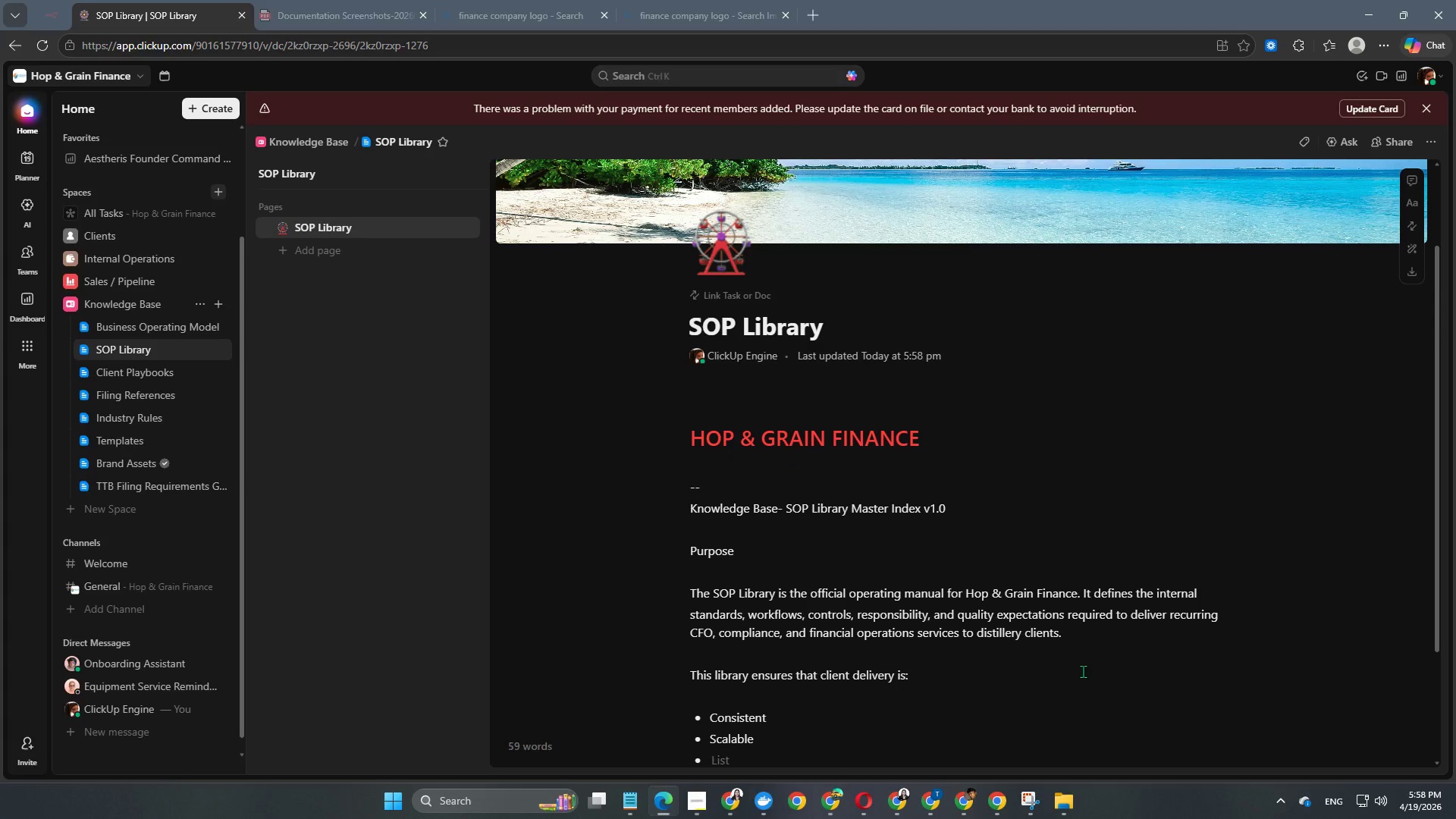 
type(Reviewable)
 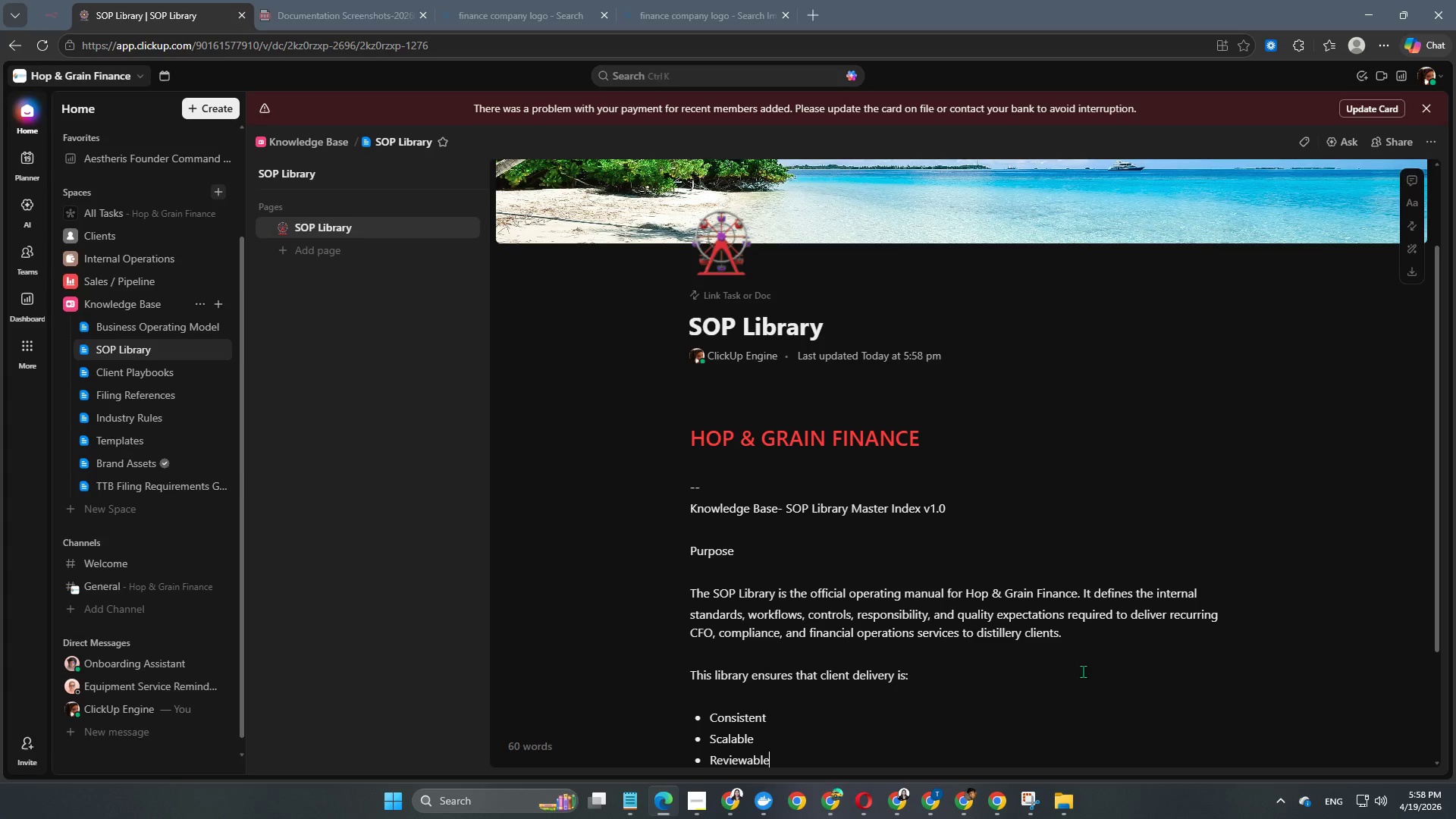 
key(Enter)
 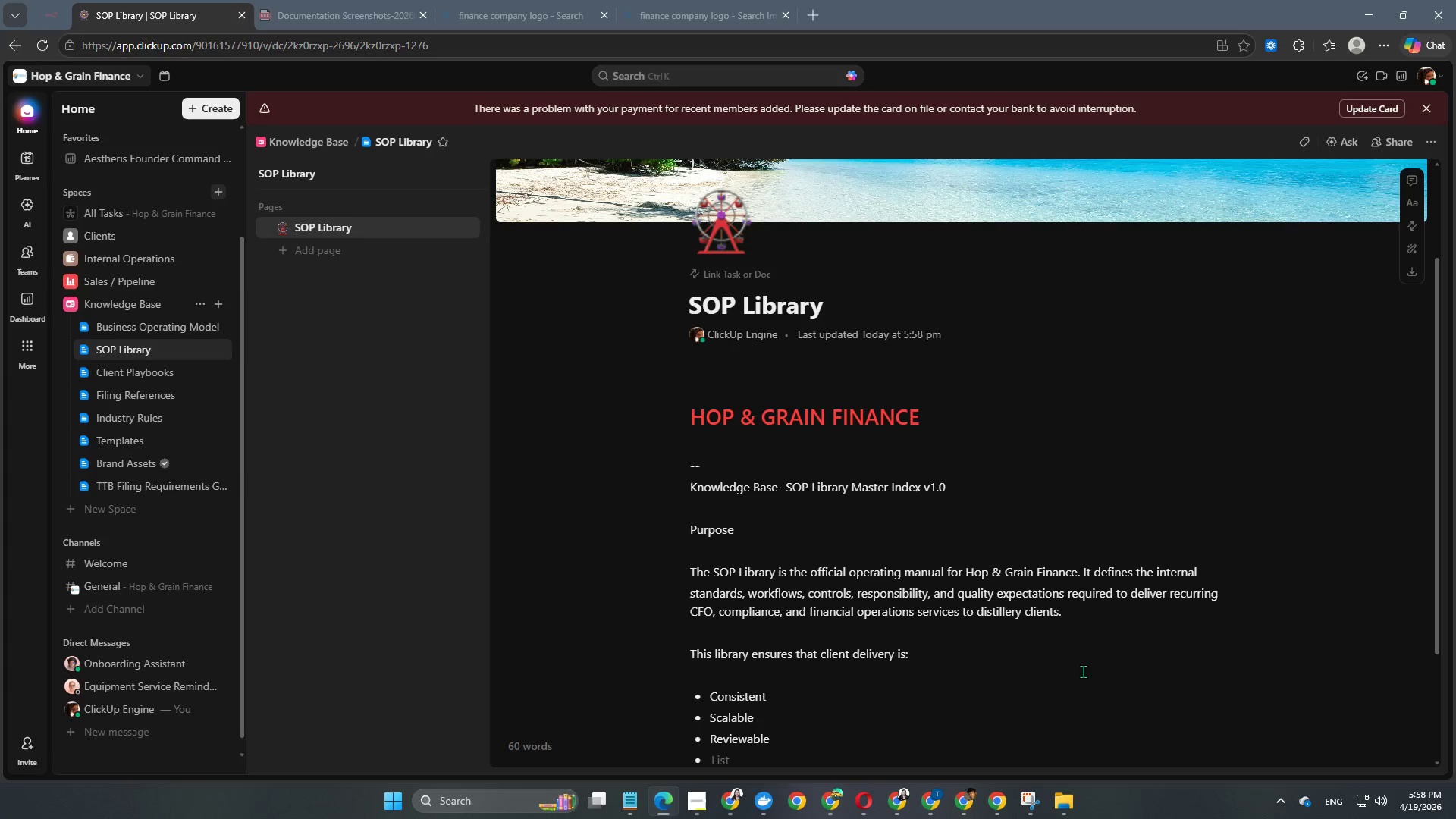 
type(Deadline-)
 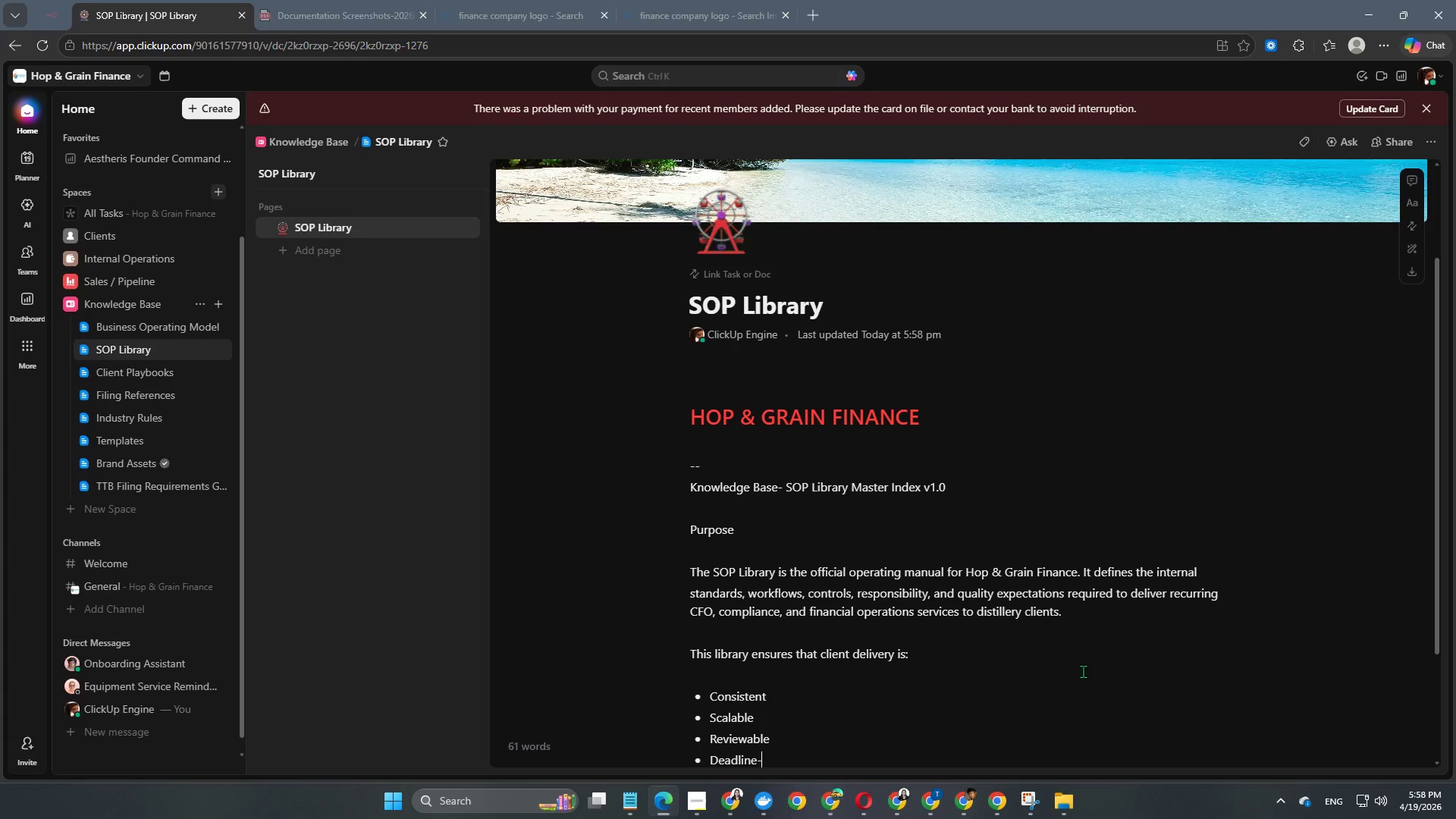 
type(driven)
 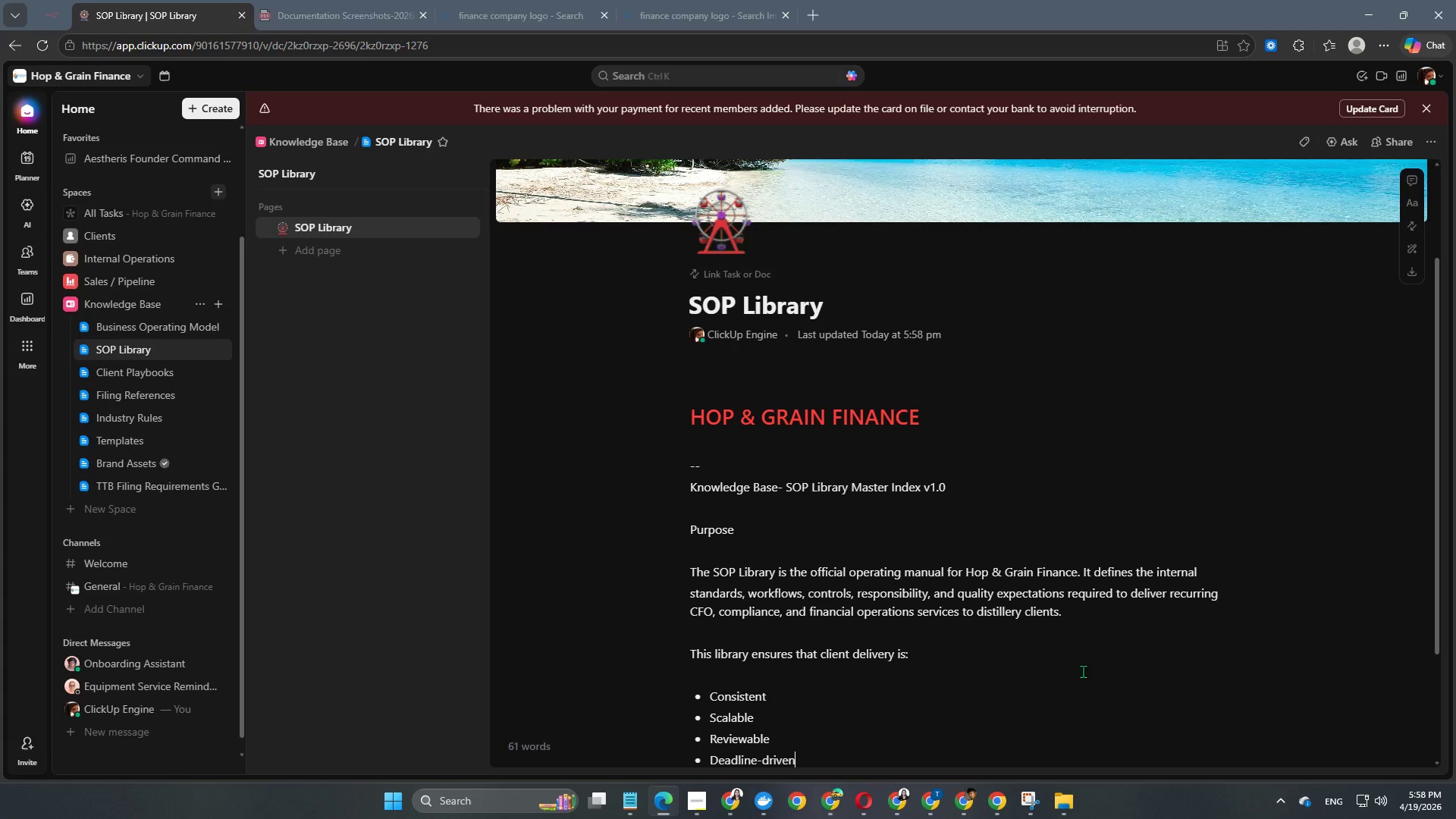 
key(Enter)
 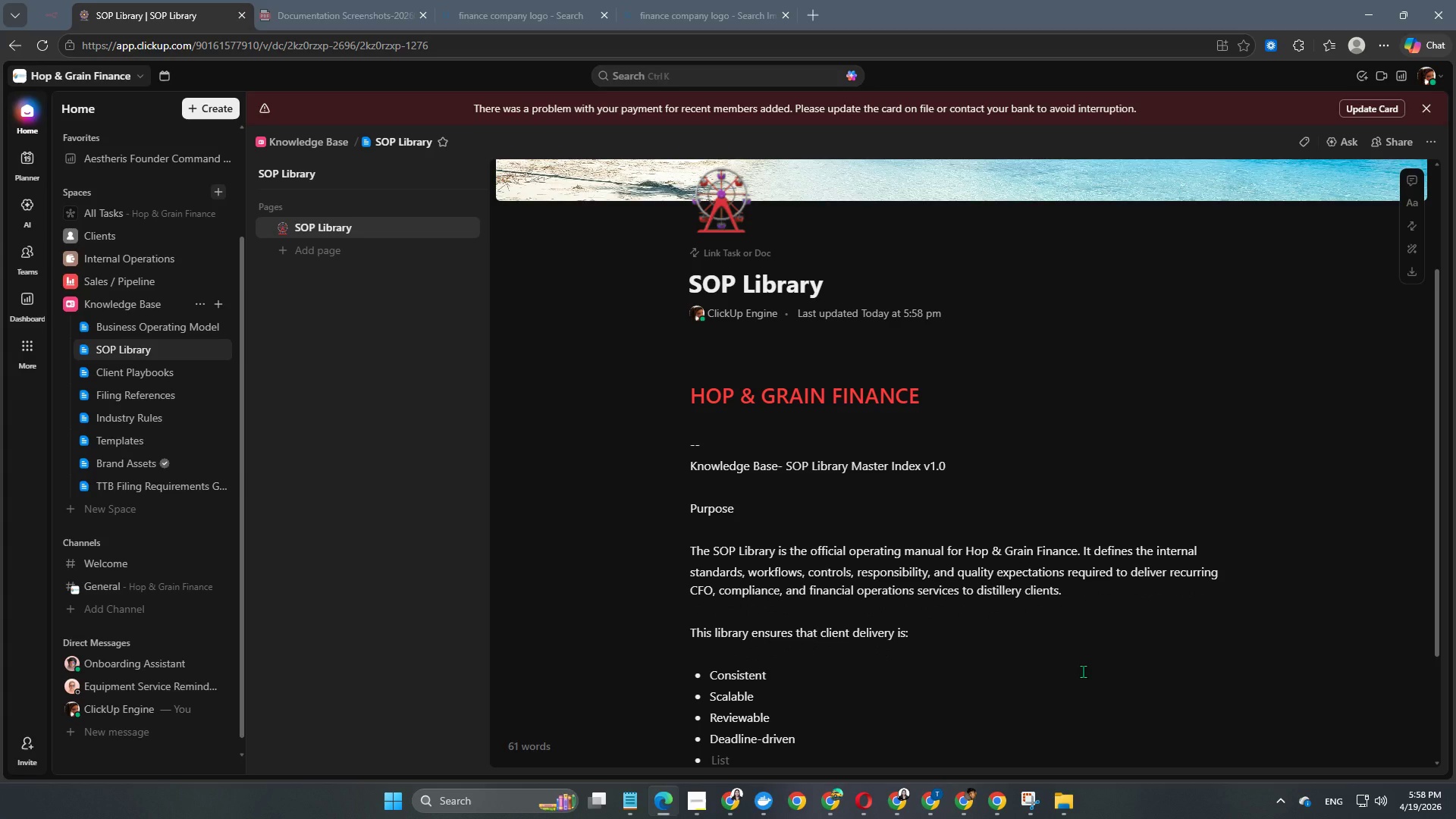 
type(Less dependent )
 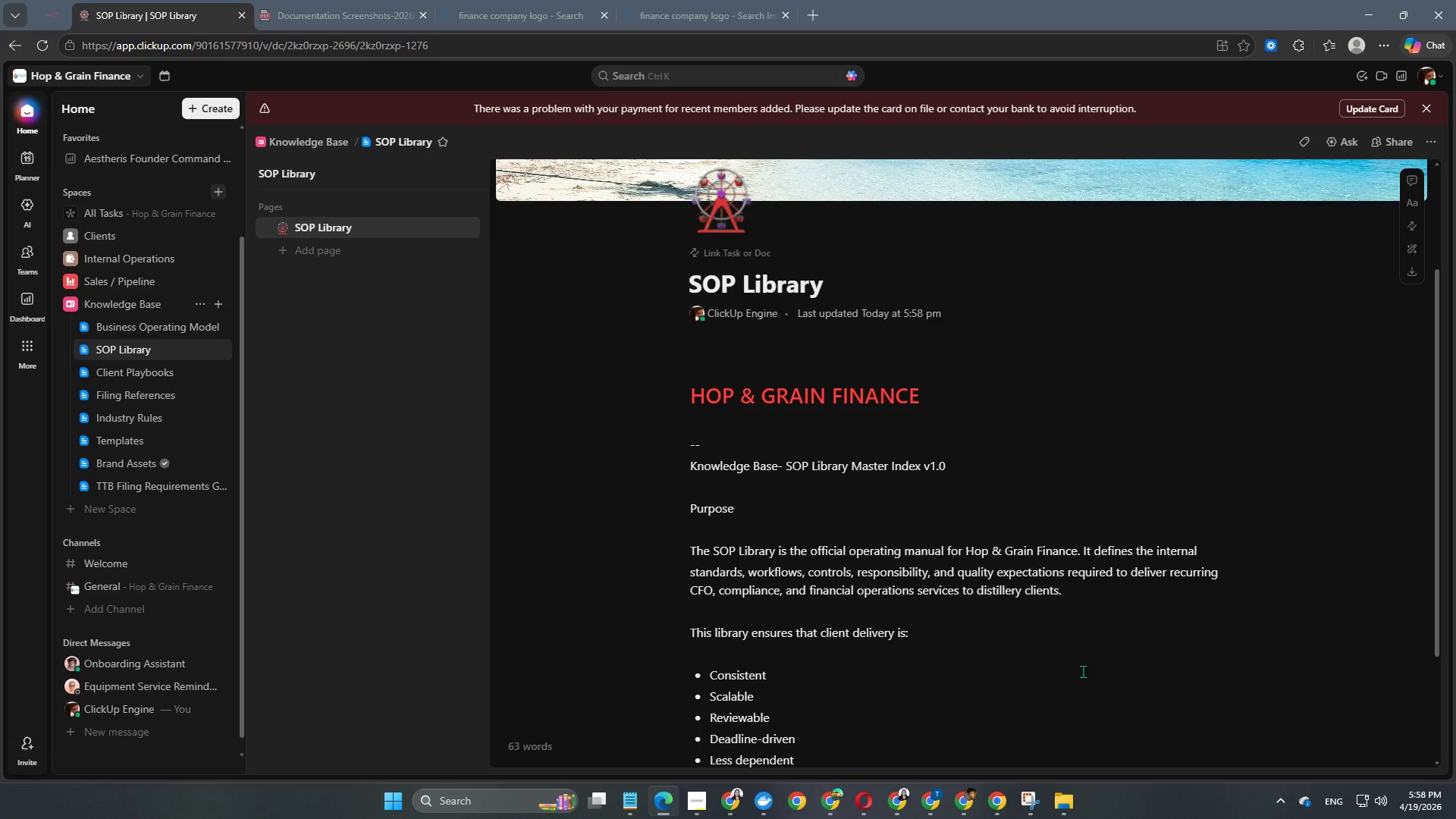 
type(on founder memory)
 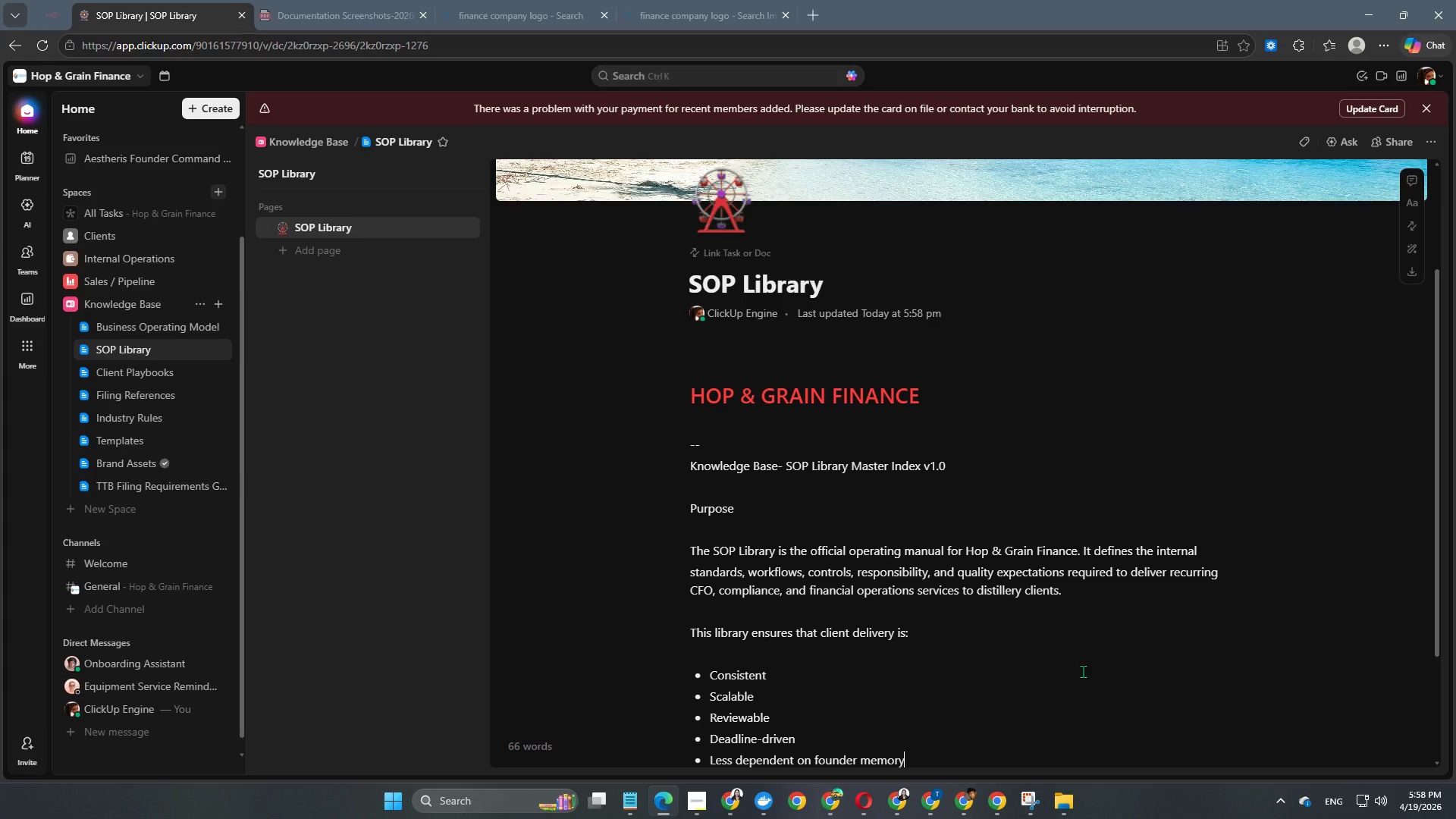 
key(Enter)
 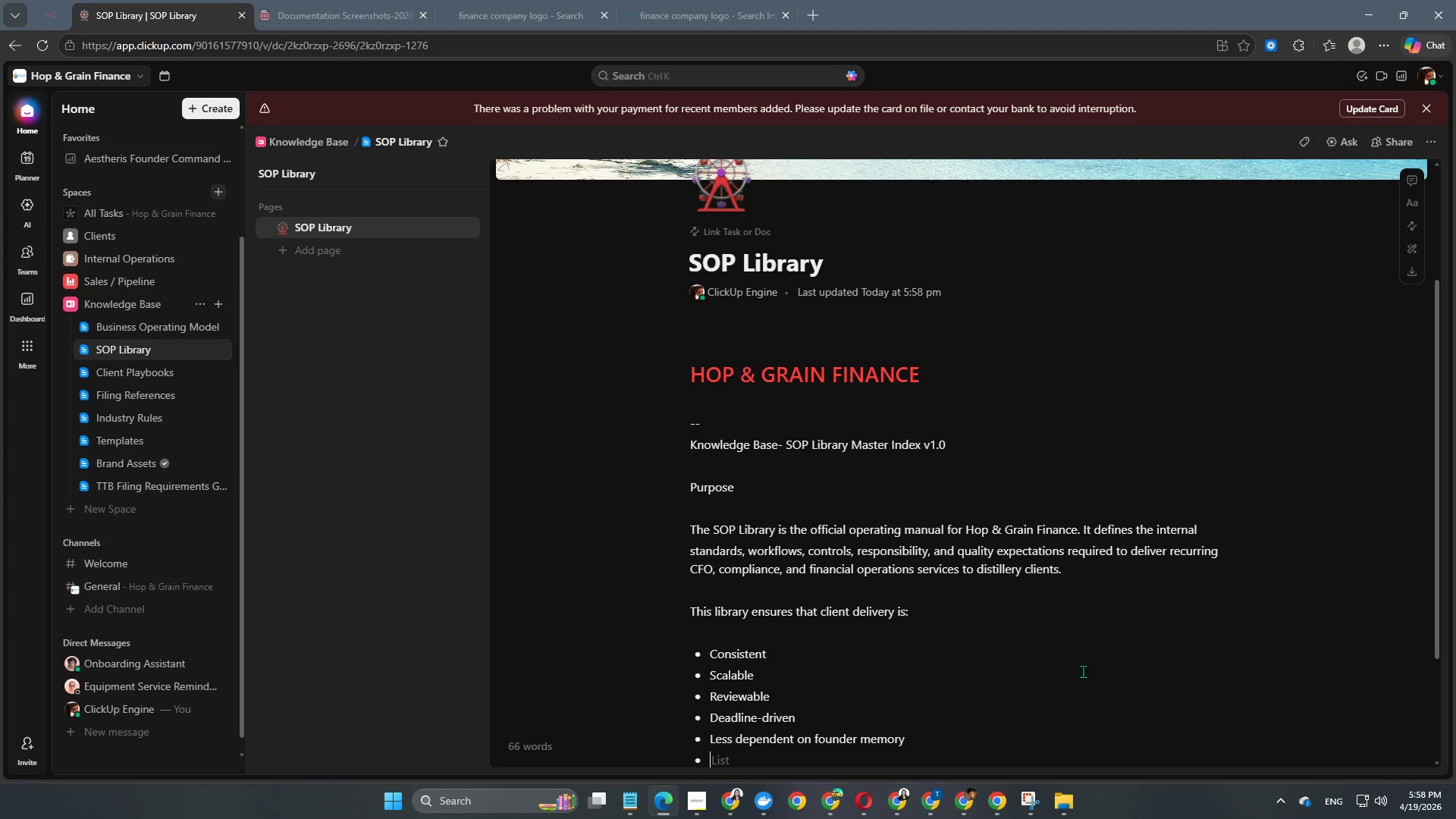 
type(Aligned with the Clich)
key(Backspace)
type(kUp operating system)
 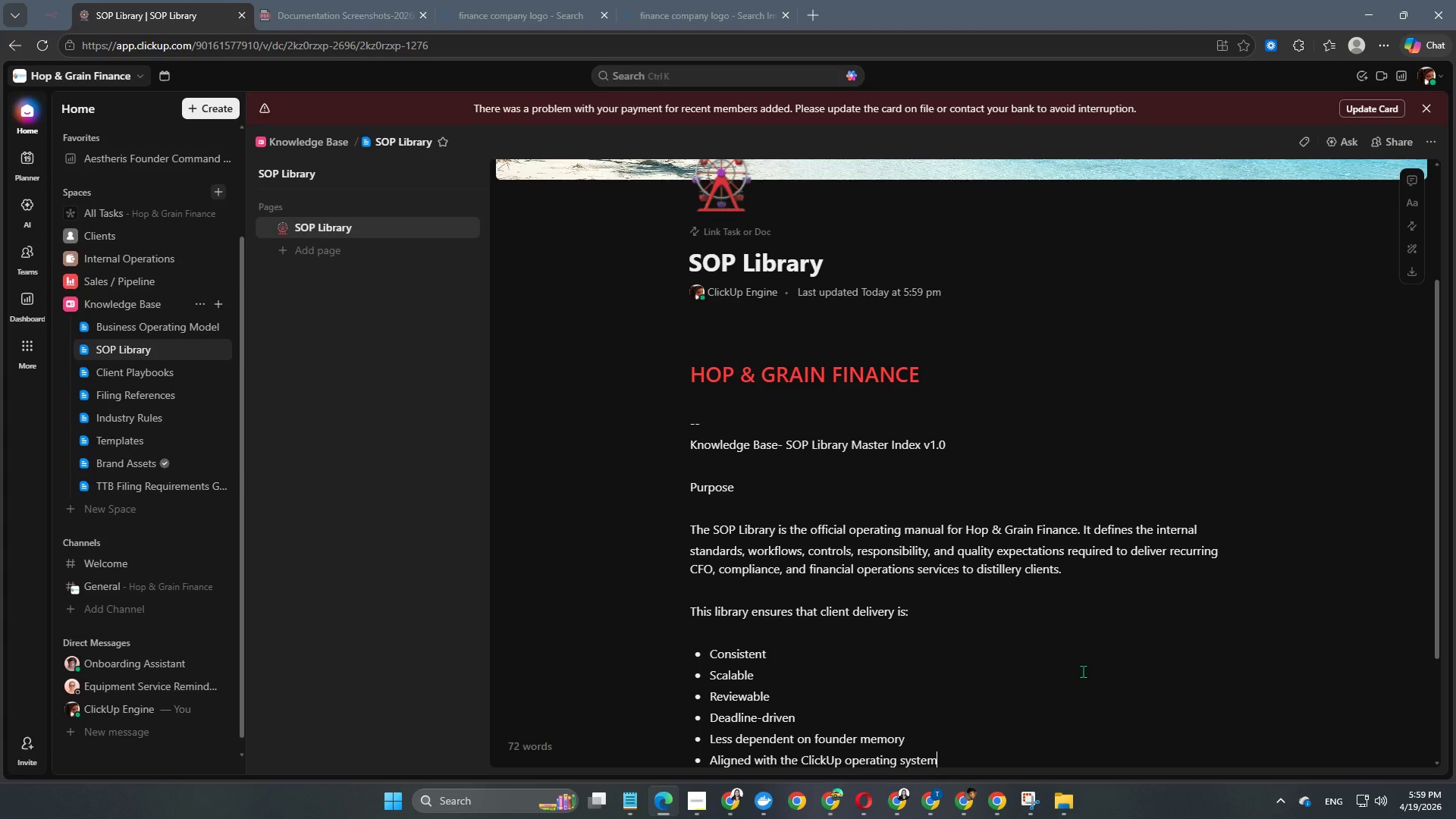 
key(Enter)
 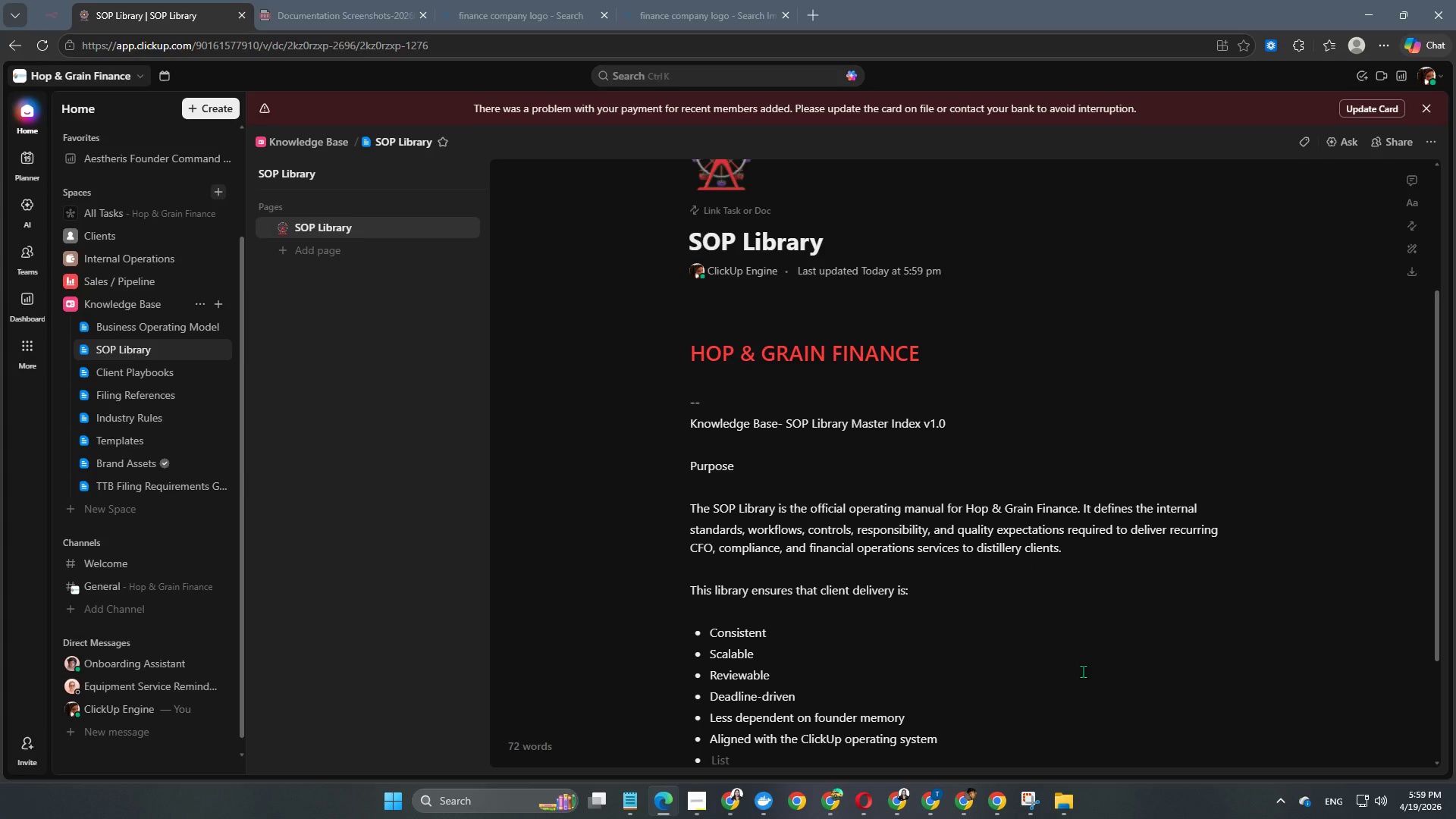 
key(Enter)
 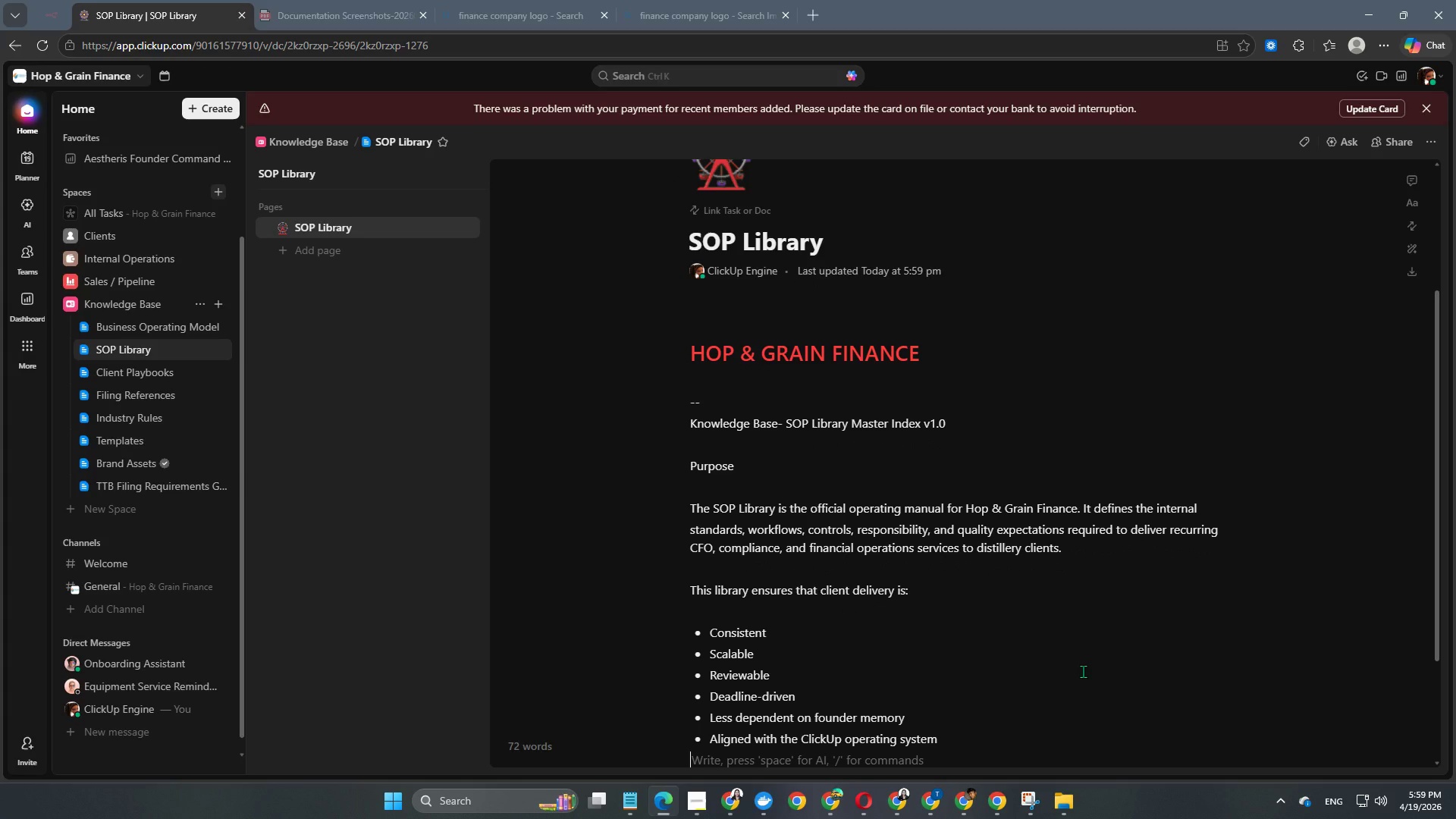 
key(Enter)
 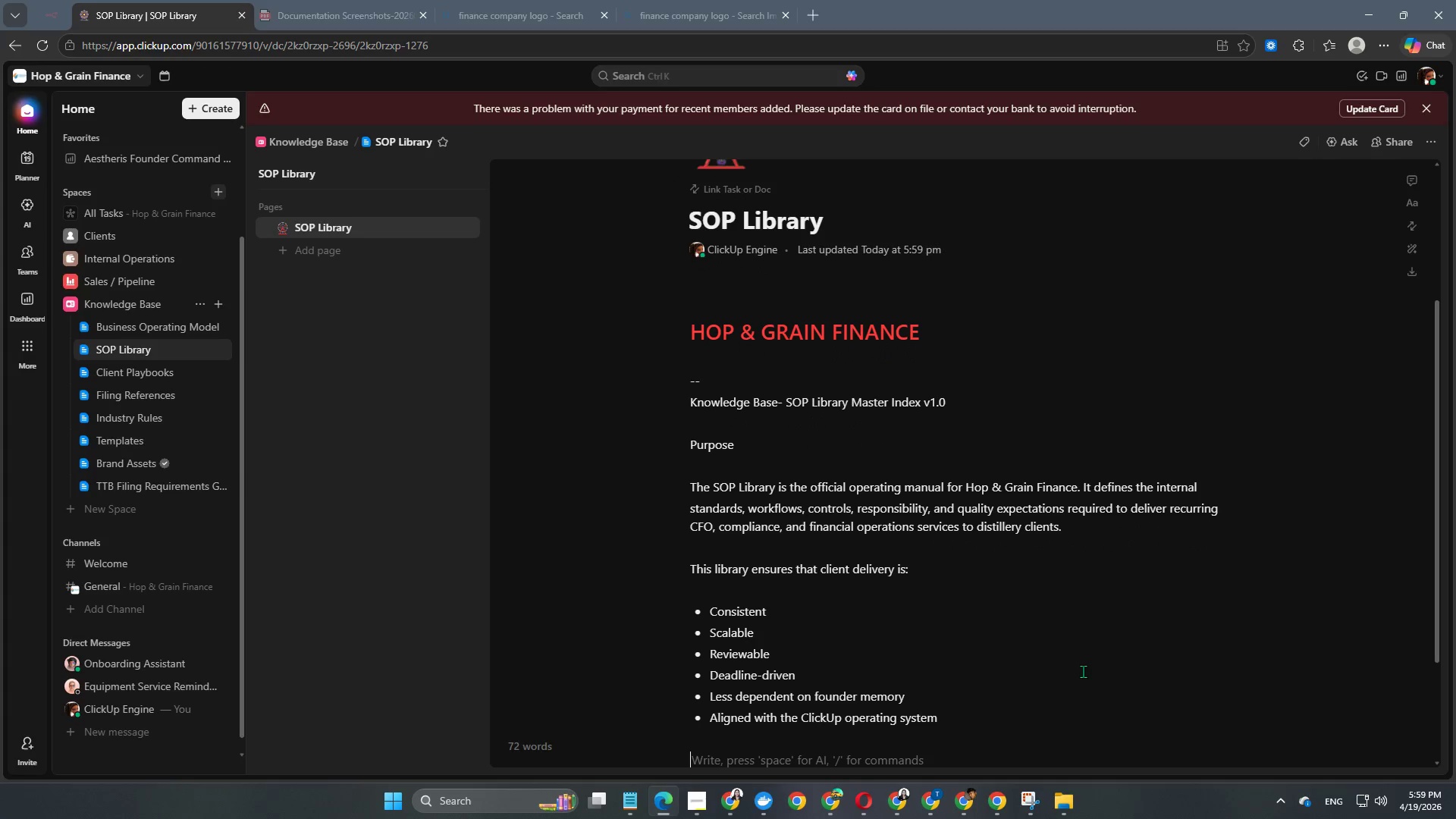 
type(ALL)
key(Backspace)
key(Backspace)
type(ll active wr)
key(Backspace)
type(orkflows should map to an approved SOP.)
 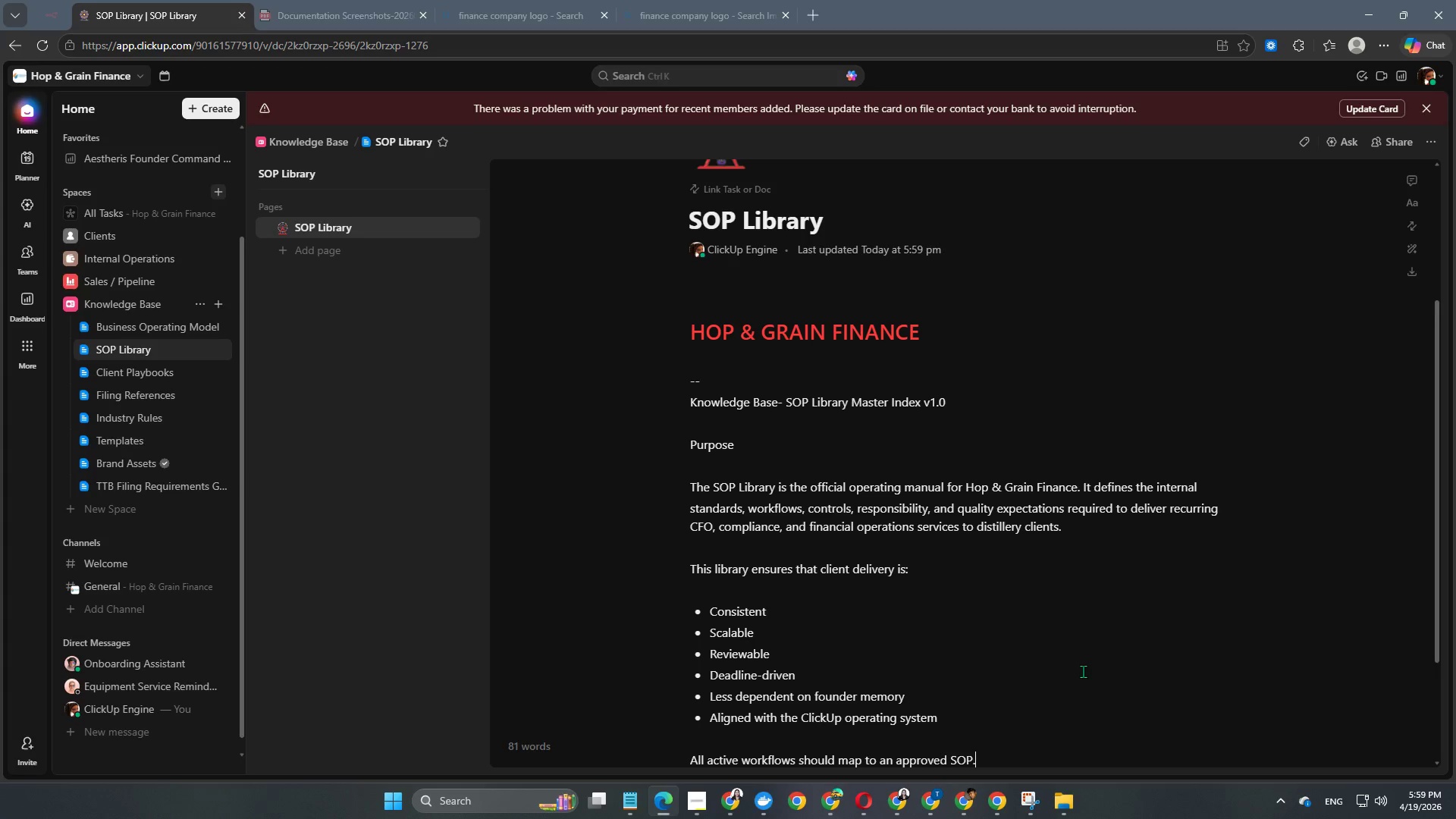 
key(Enter)
 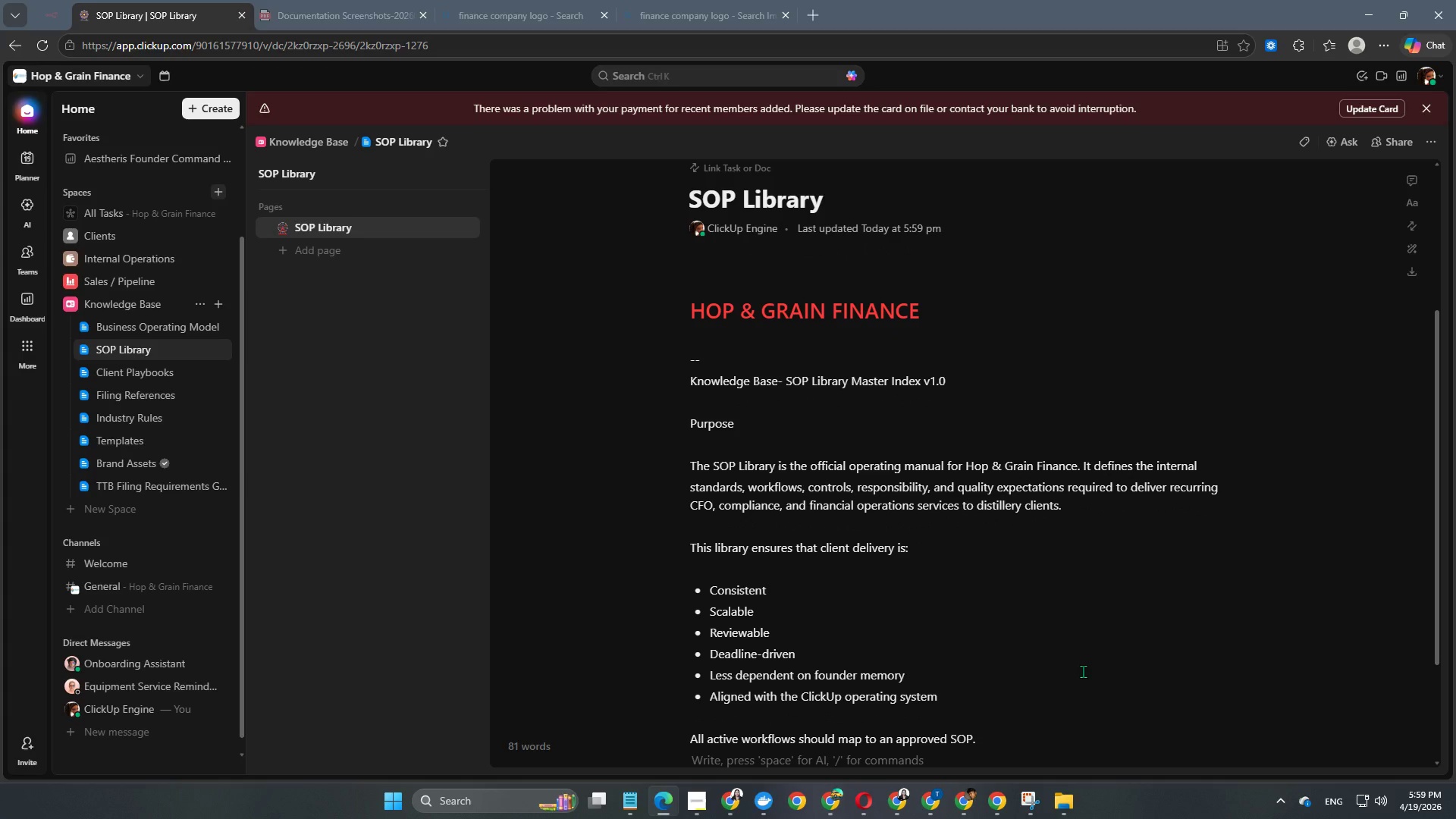 
key(Enter)
 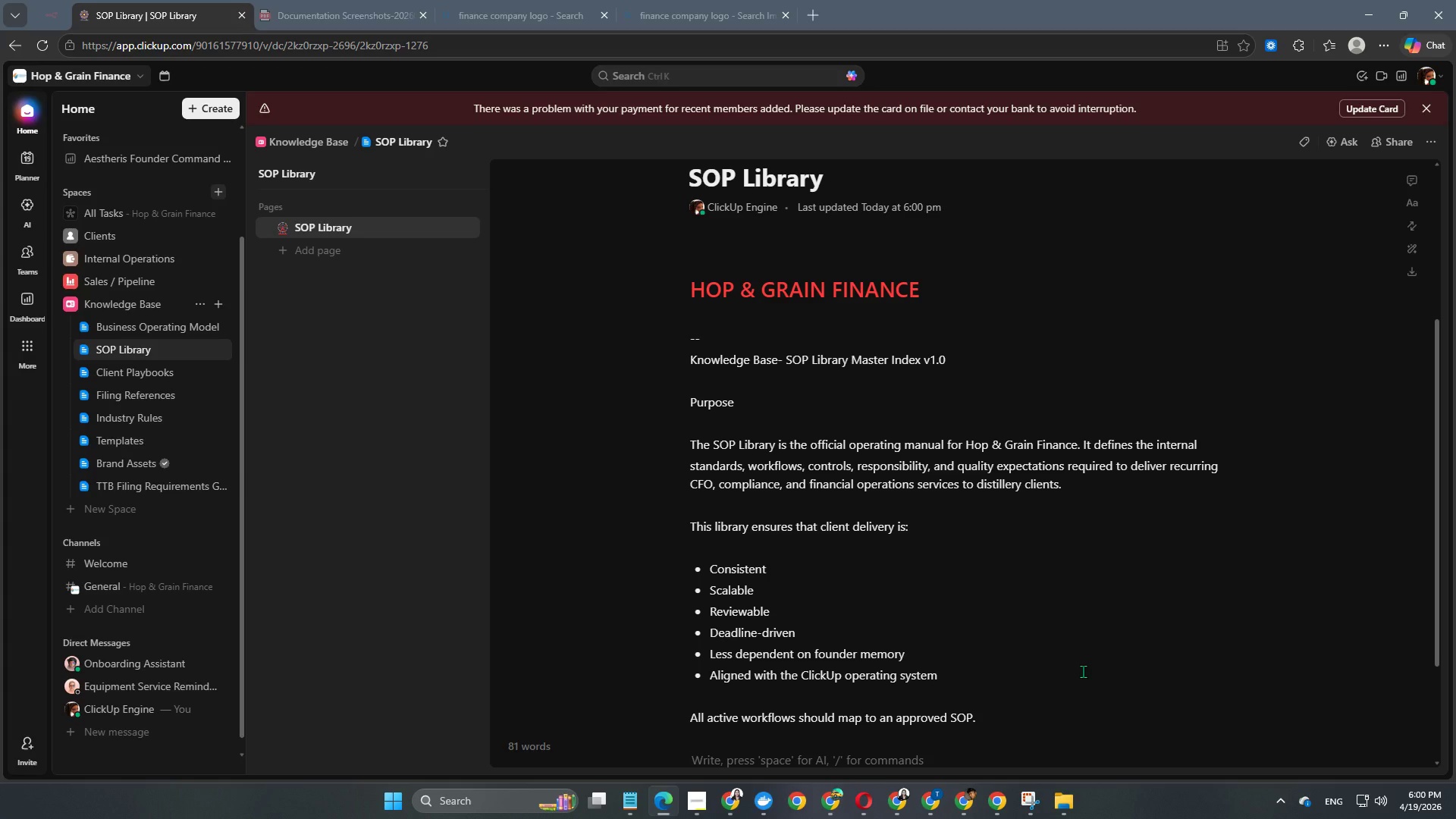 
wait(6.8)
 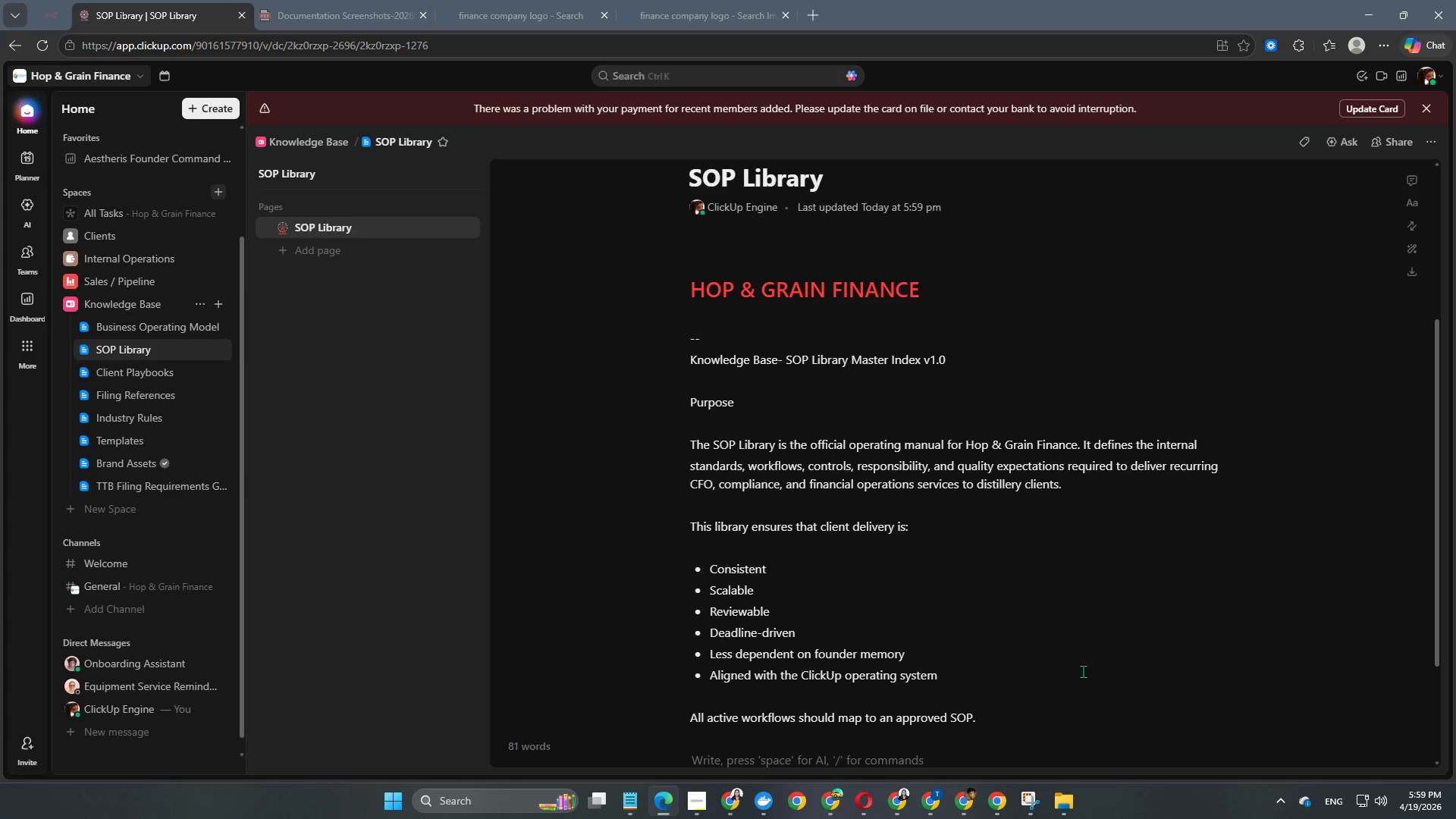 
type(sop library)
key(Backspace)
key(Backspace)
key(Backspace)
key(Backspace)
key(Backspace)
key(Backspace)
key(Backspace)
key(Backspace)
key(Backspace)
key(Backspace)
key(Backspace)
type(SOP LIBRARY STRUCTURE)
 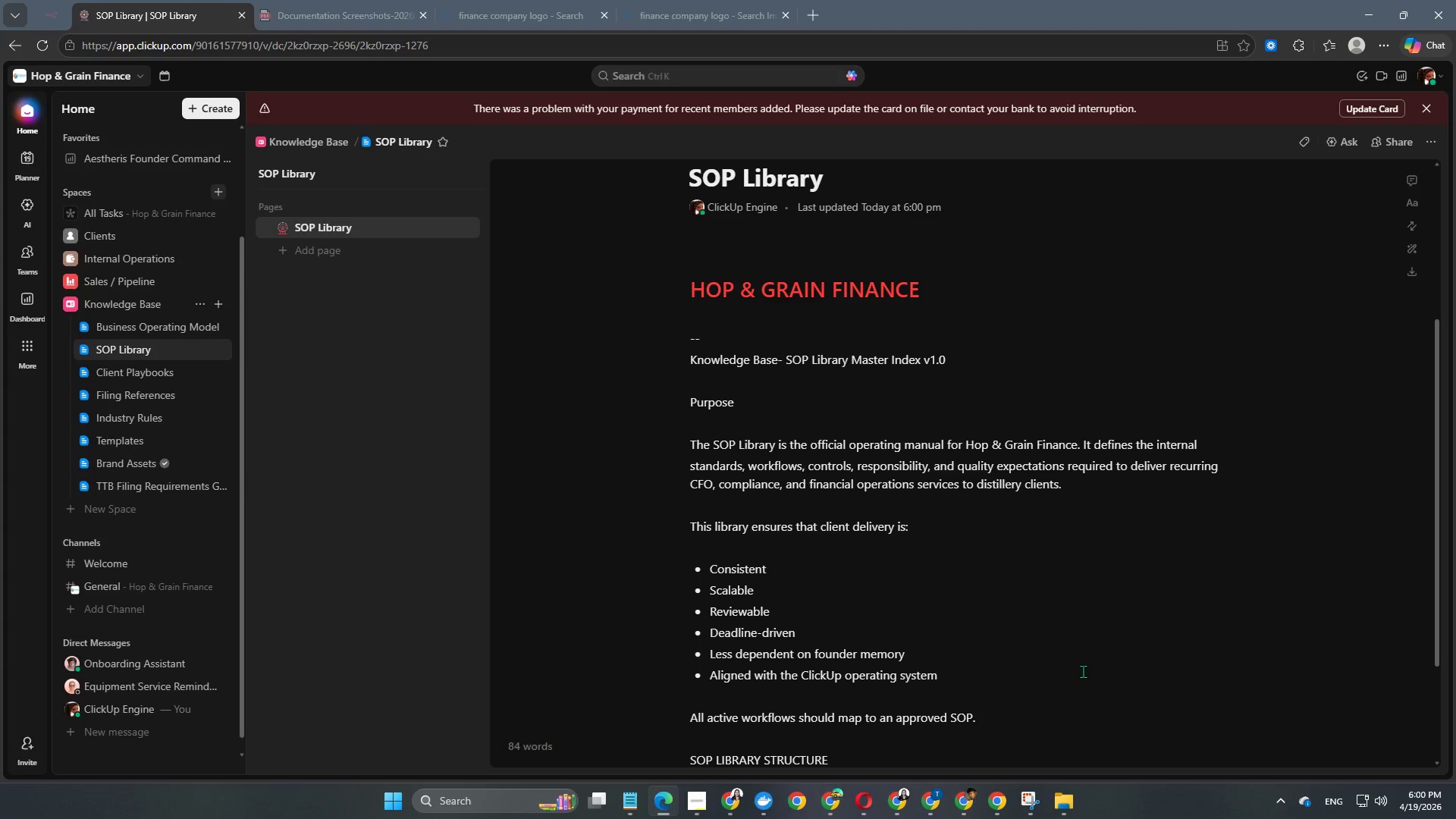 
key(Enter)
 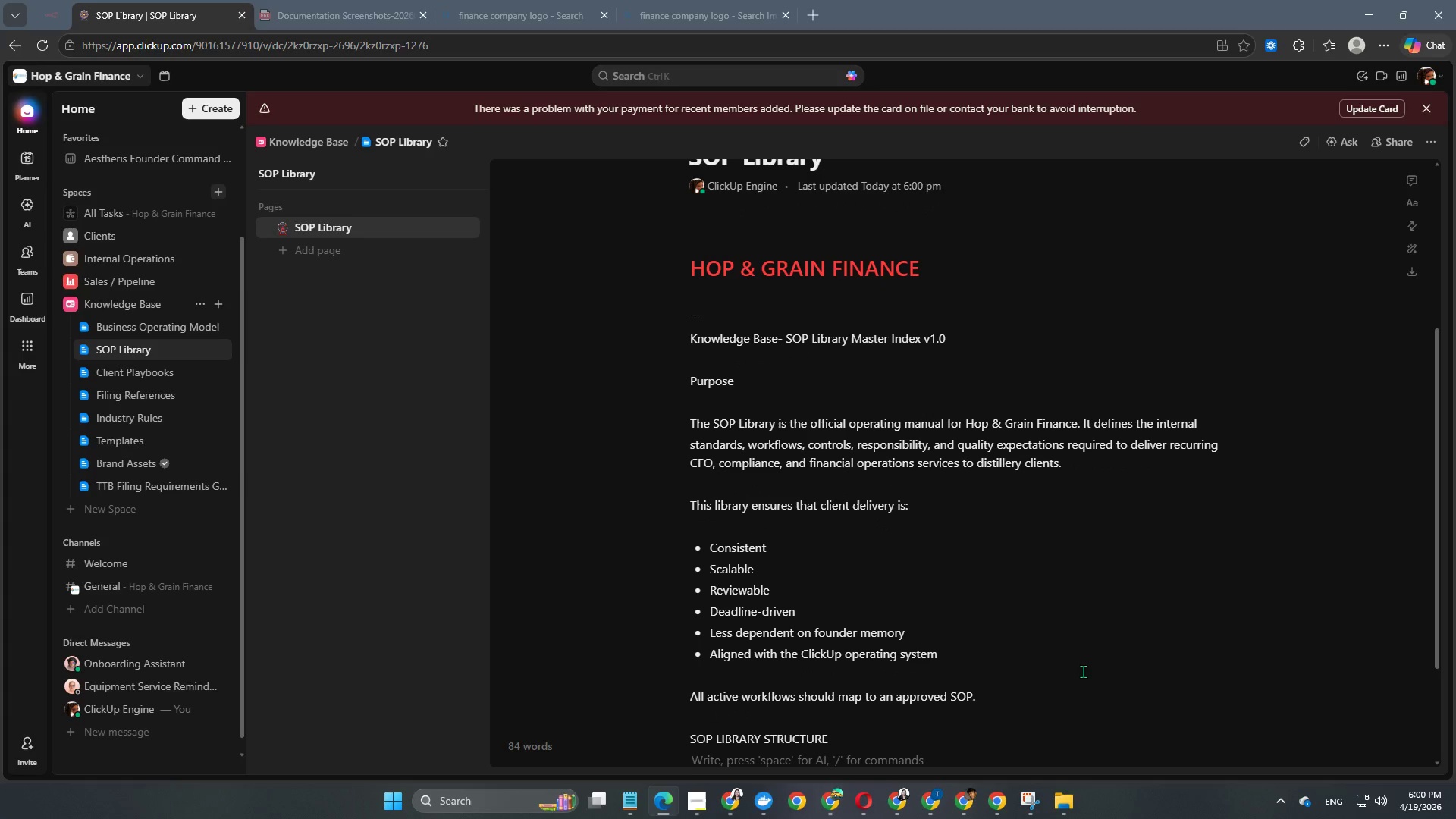 
key(Enter)
 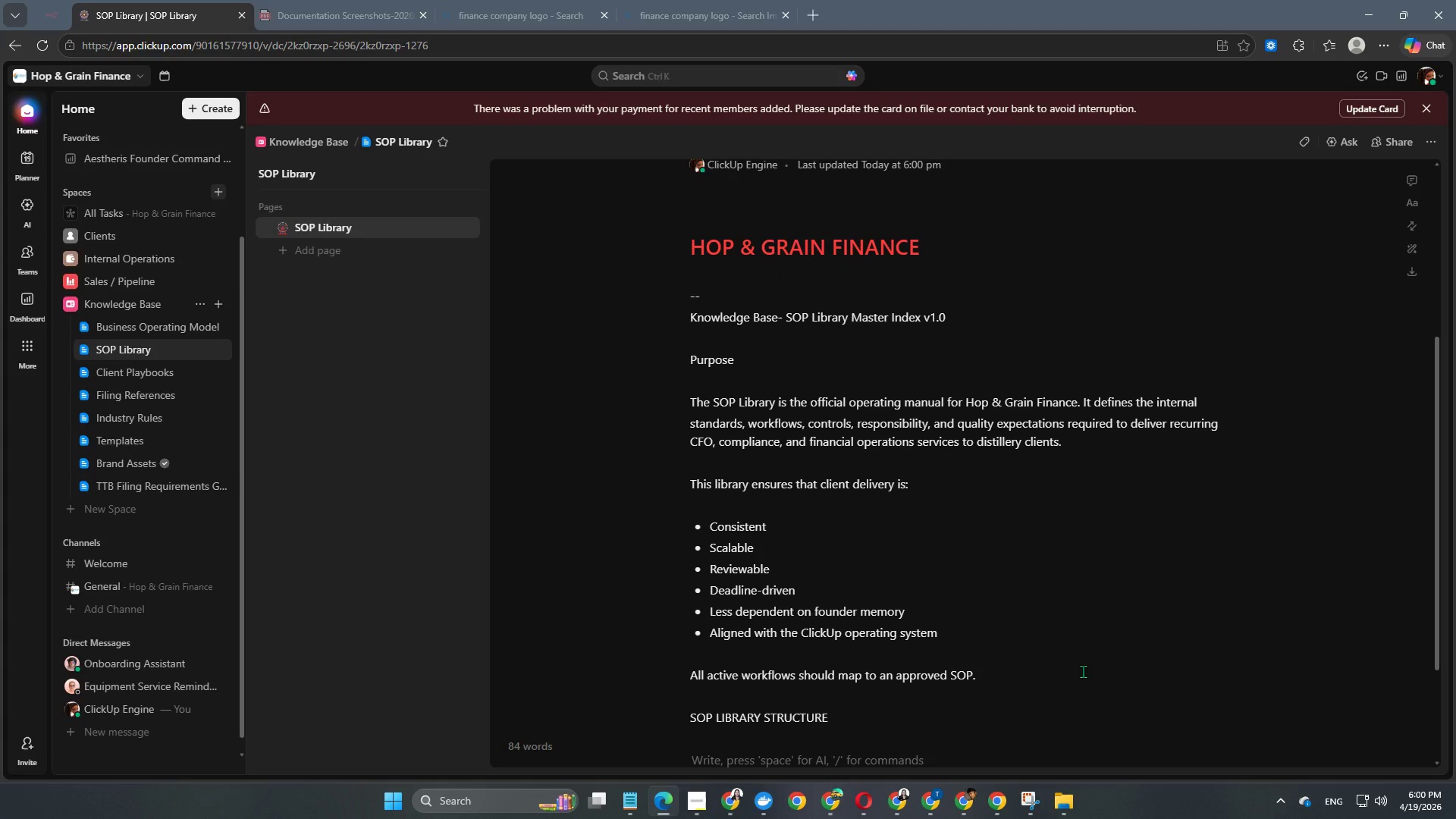 
type(c)
key(Backspace)
type(c)
key(Backspace)
type(c)
key(Backspace)
type(cC)
key(Backspace)
key(Backspace)
type(Cater)
key(Backspace)
key(Backspace)
key(Backspace)
type(tegory 1- Client Onboarding )
 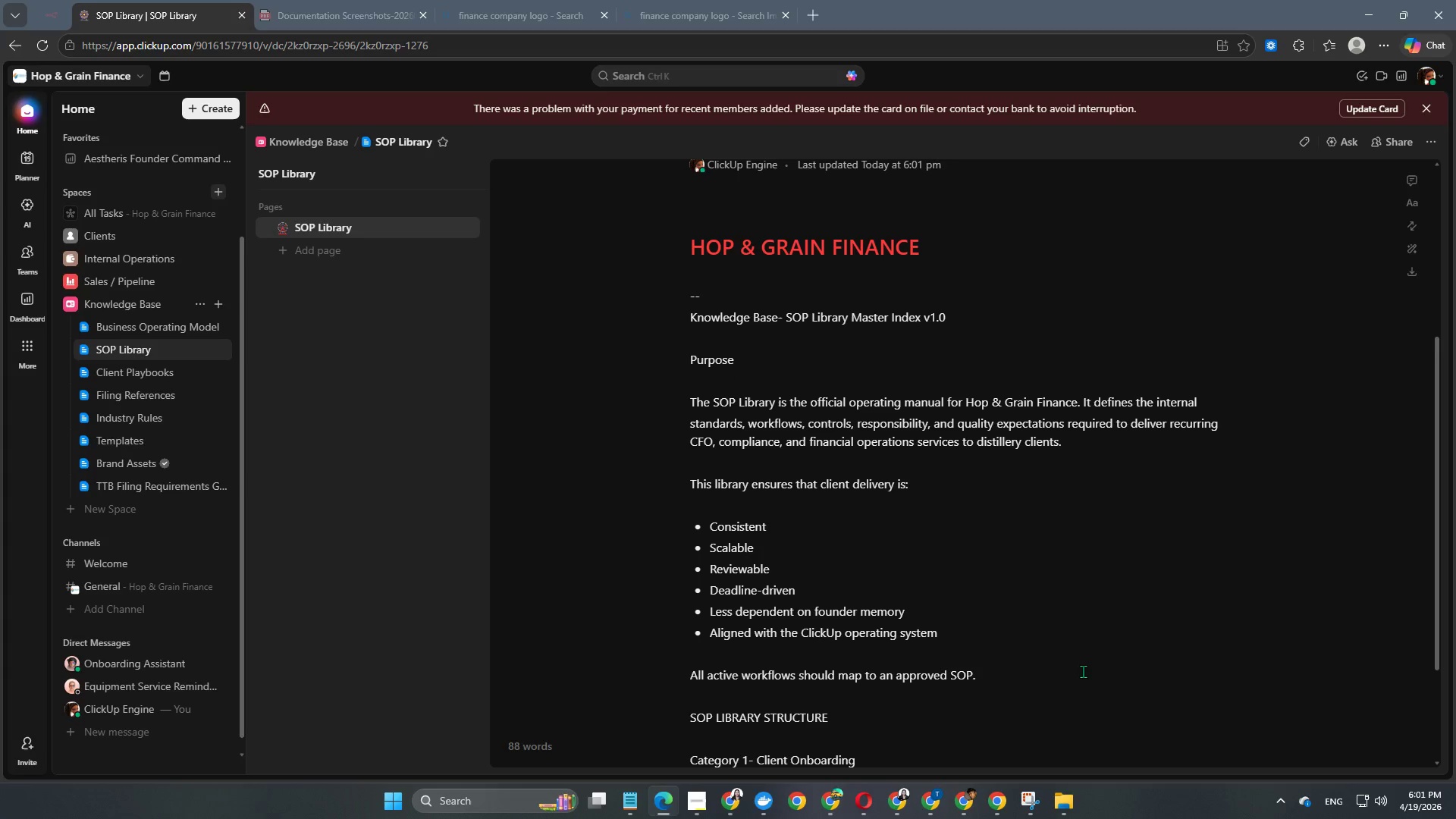 
type(SOPs)
 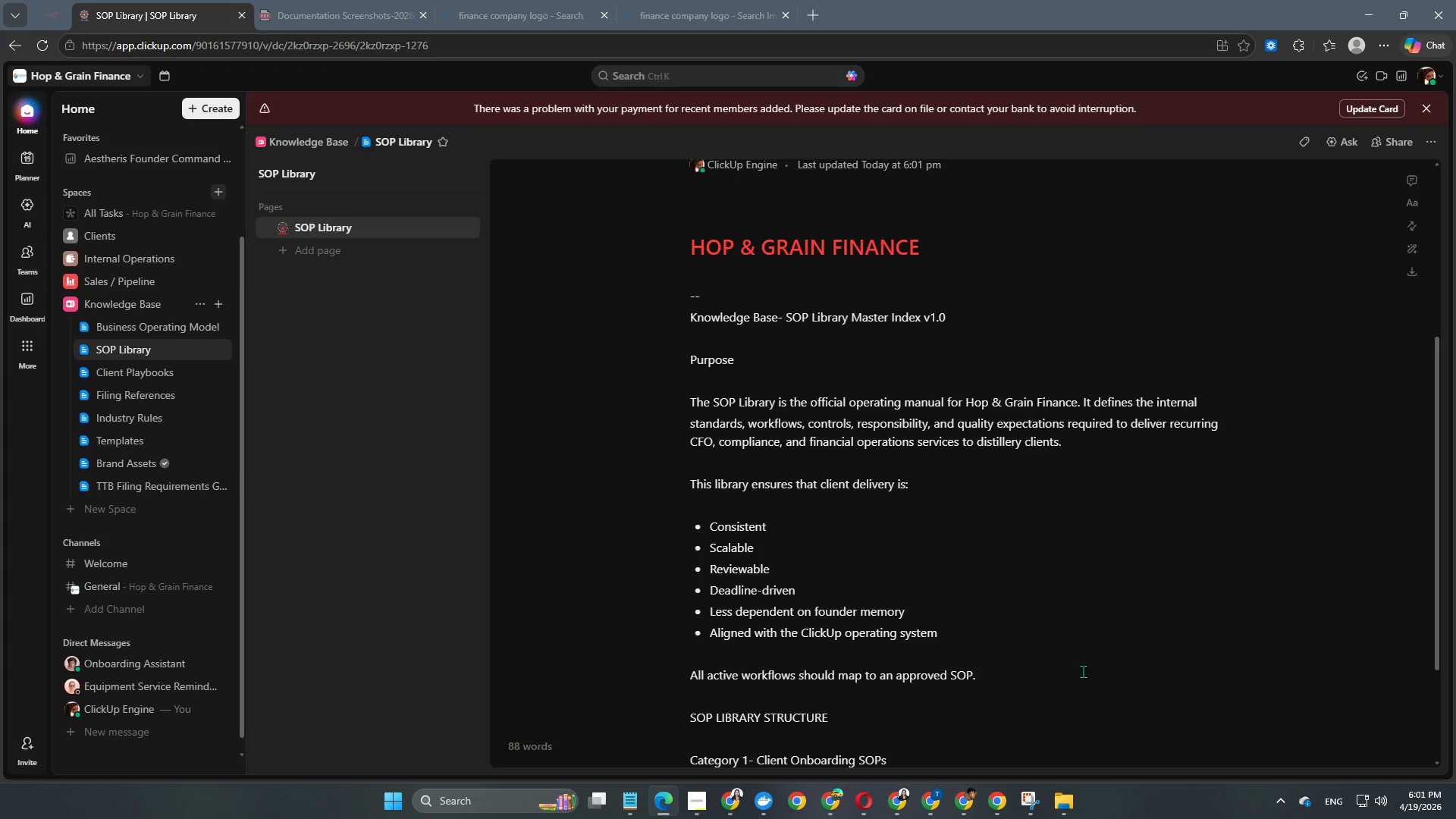 
scroll: coordinate [912, 702], scroll_direction: down, amount: 1.0
 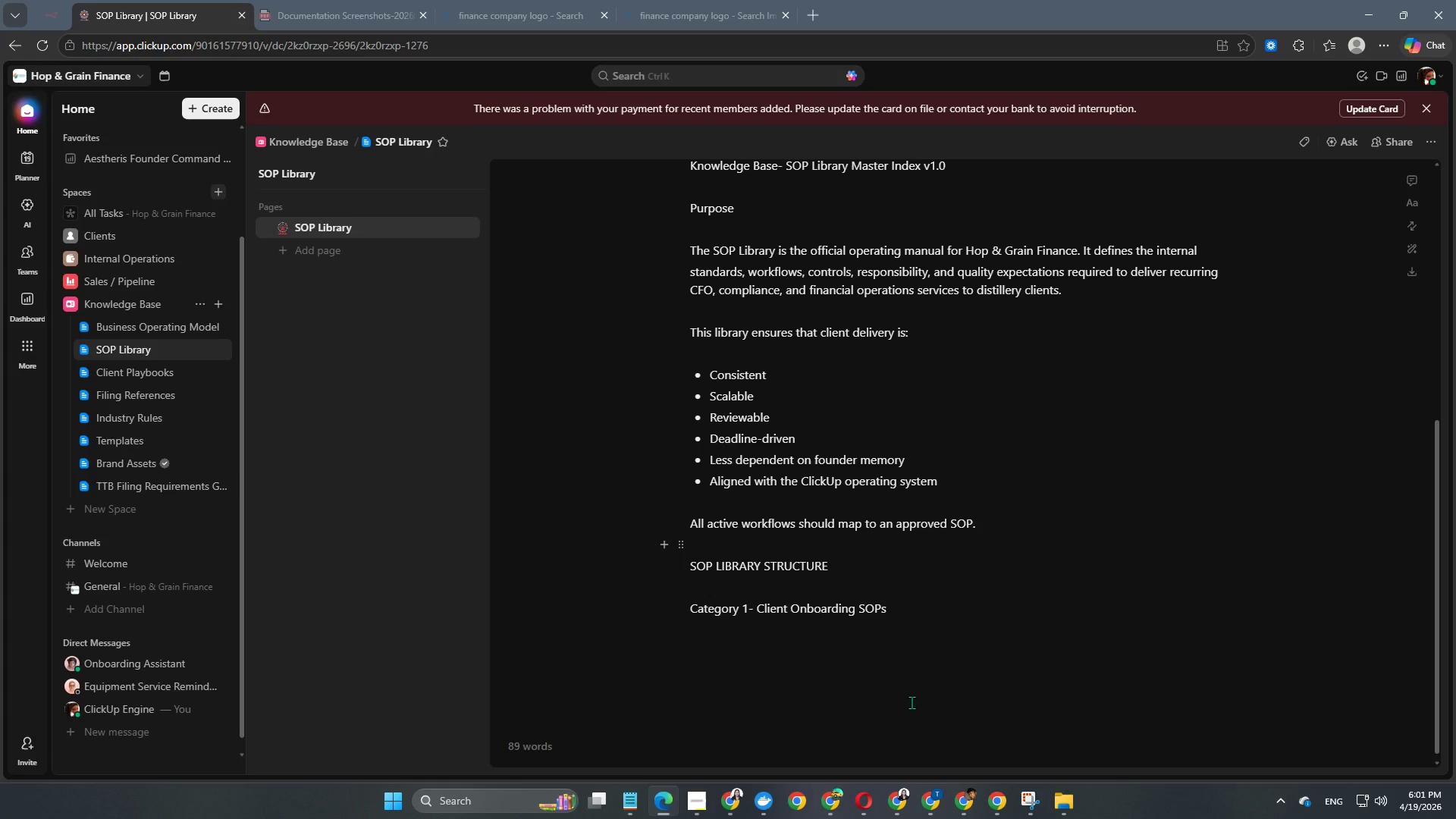 
scroll: coordinate [912, 702], scroll_direction: up, amount: 1.0
 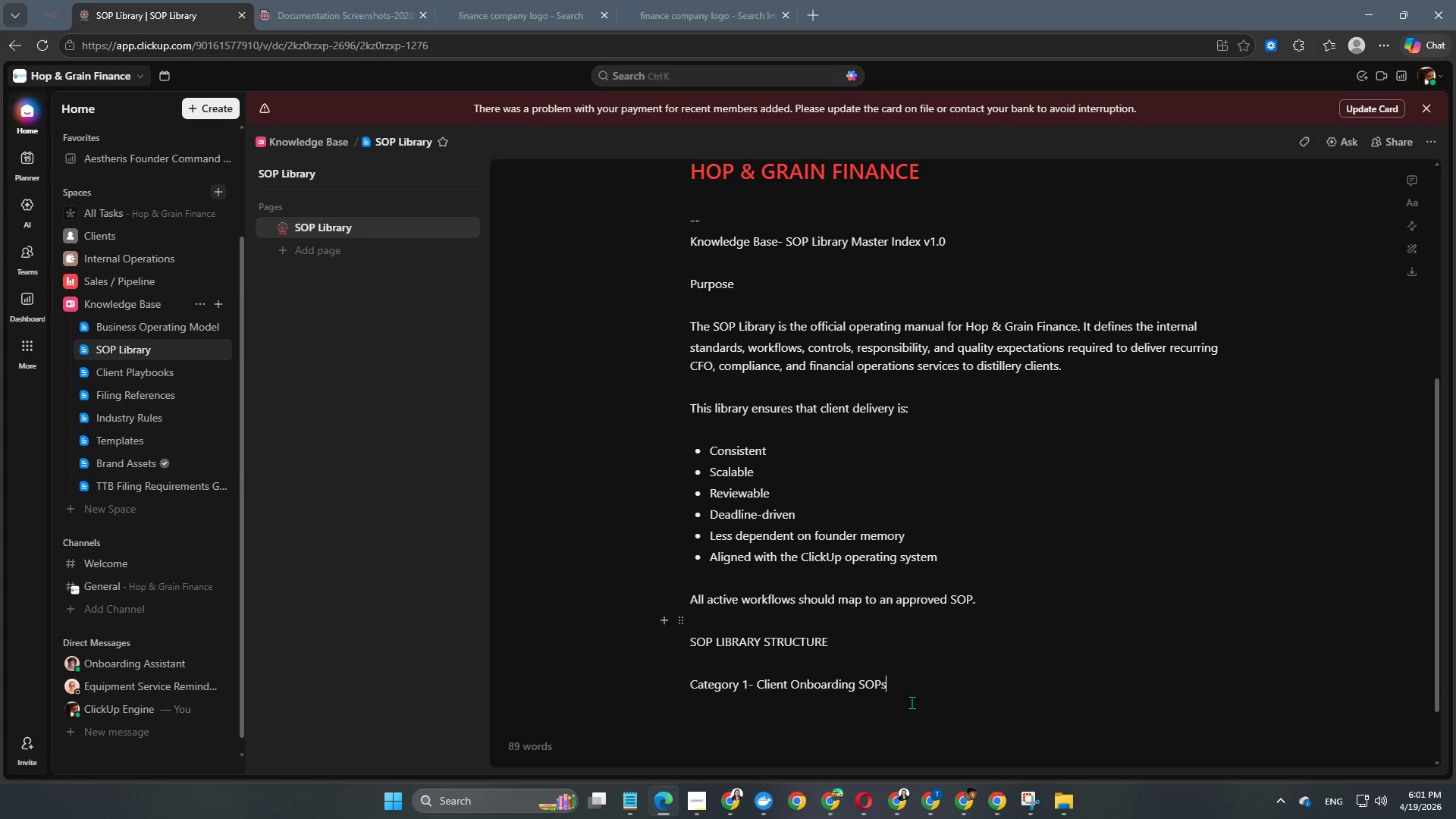 
scroll: coordinate [912, 702], scroll_direction: down, amount: 1.0
 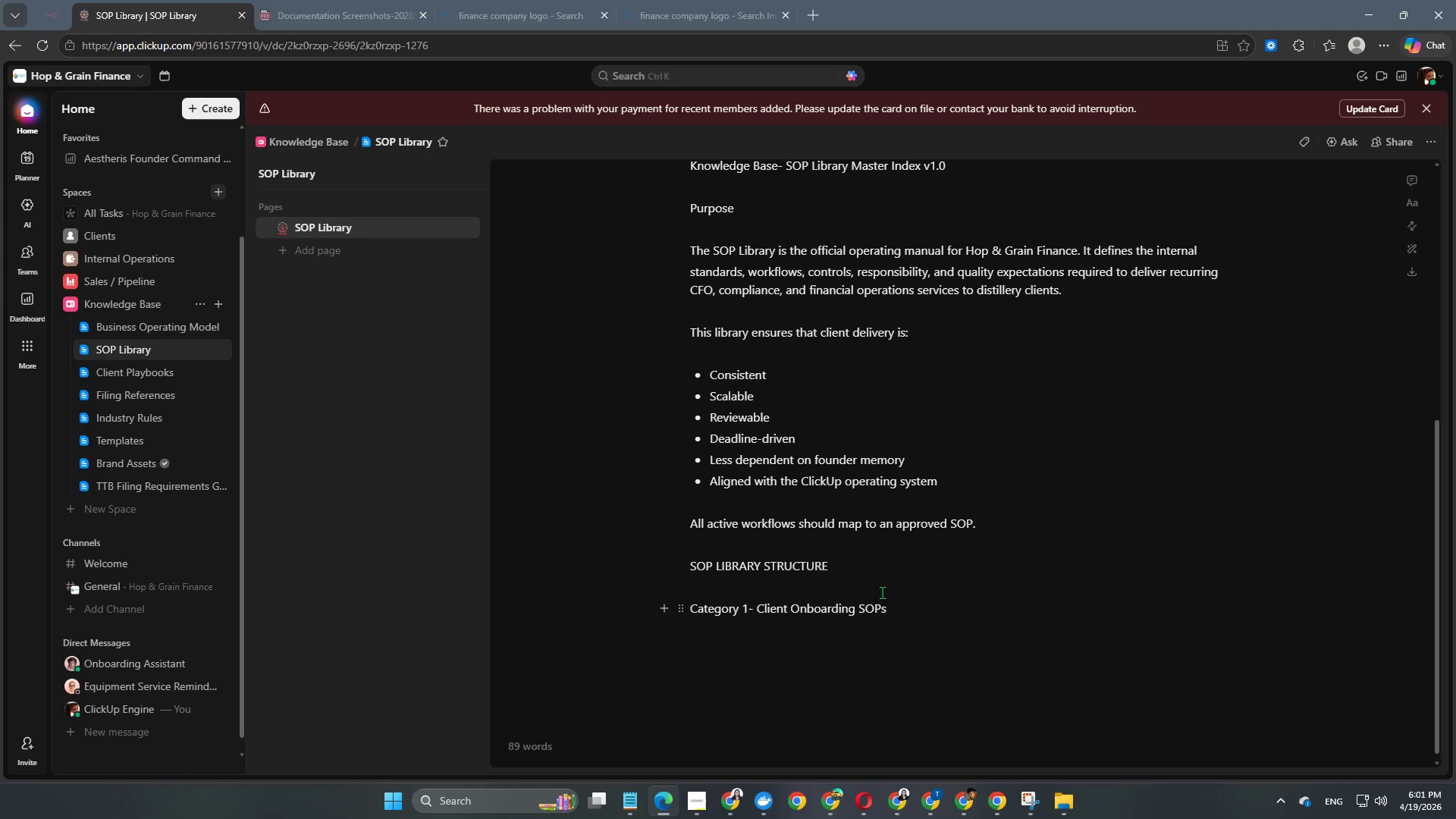 
scroll: coordinate [887, 590], scroll_direction: none, amount: 0.0
 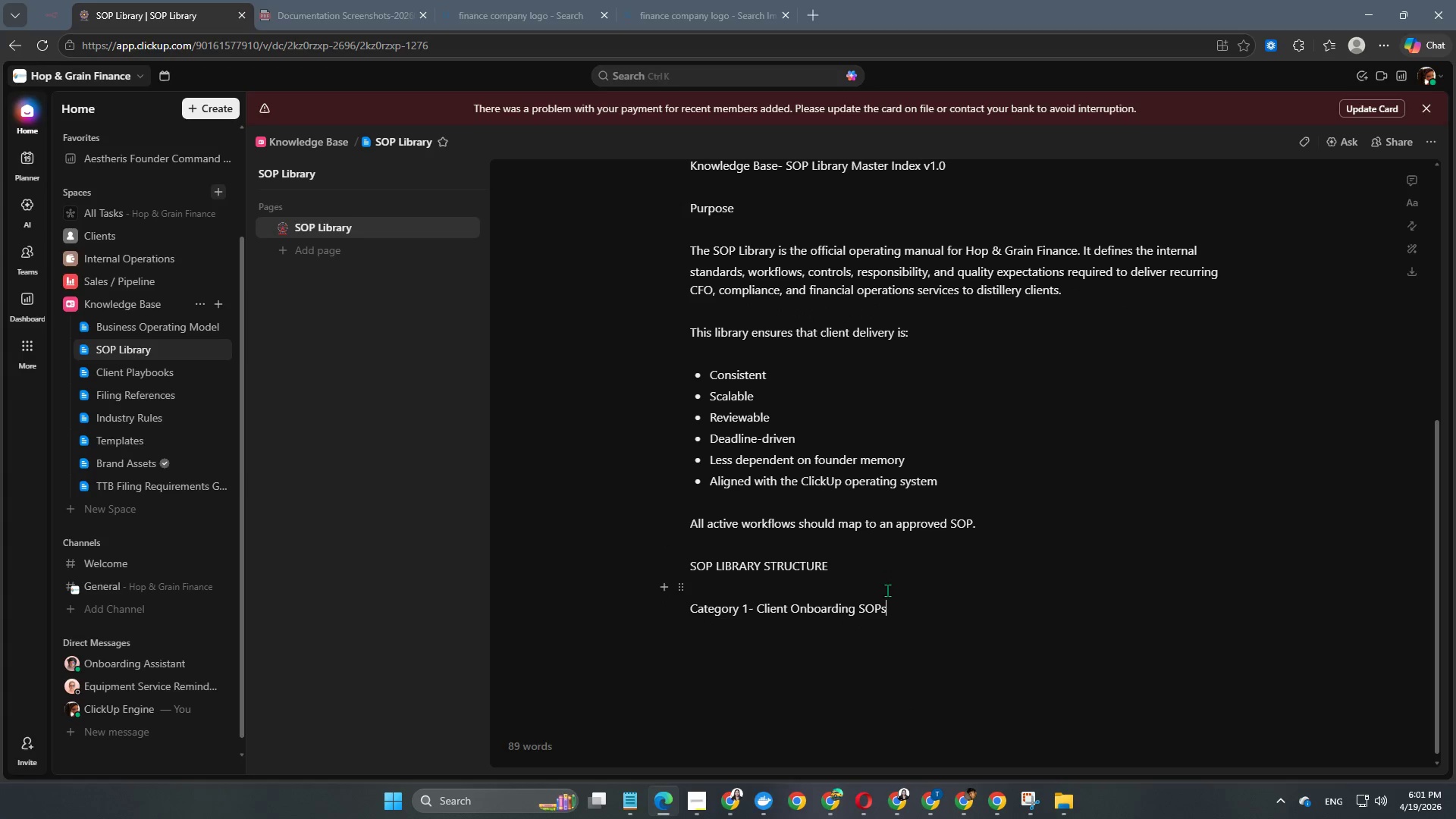 
scroll: coordinate [902, 604], scroll_direction: down, amount: 2.0
 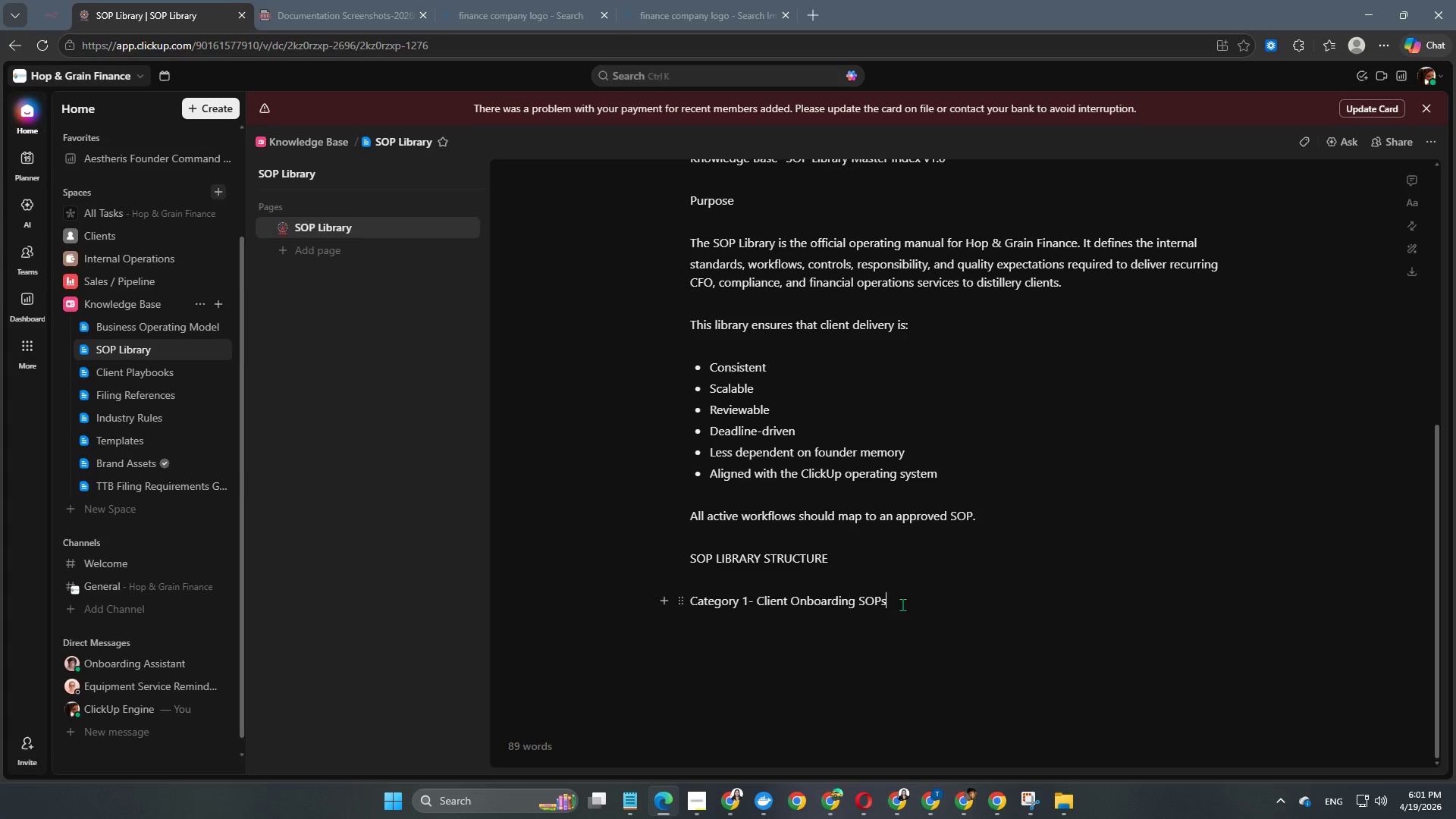 
scroll: coordinate [902, 604], scroll_direction: up, amount: 1.0
 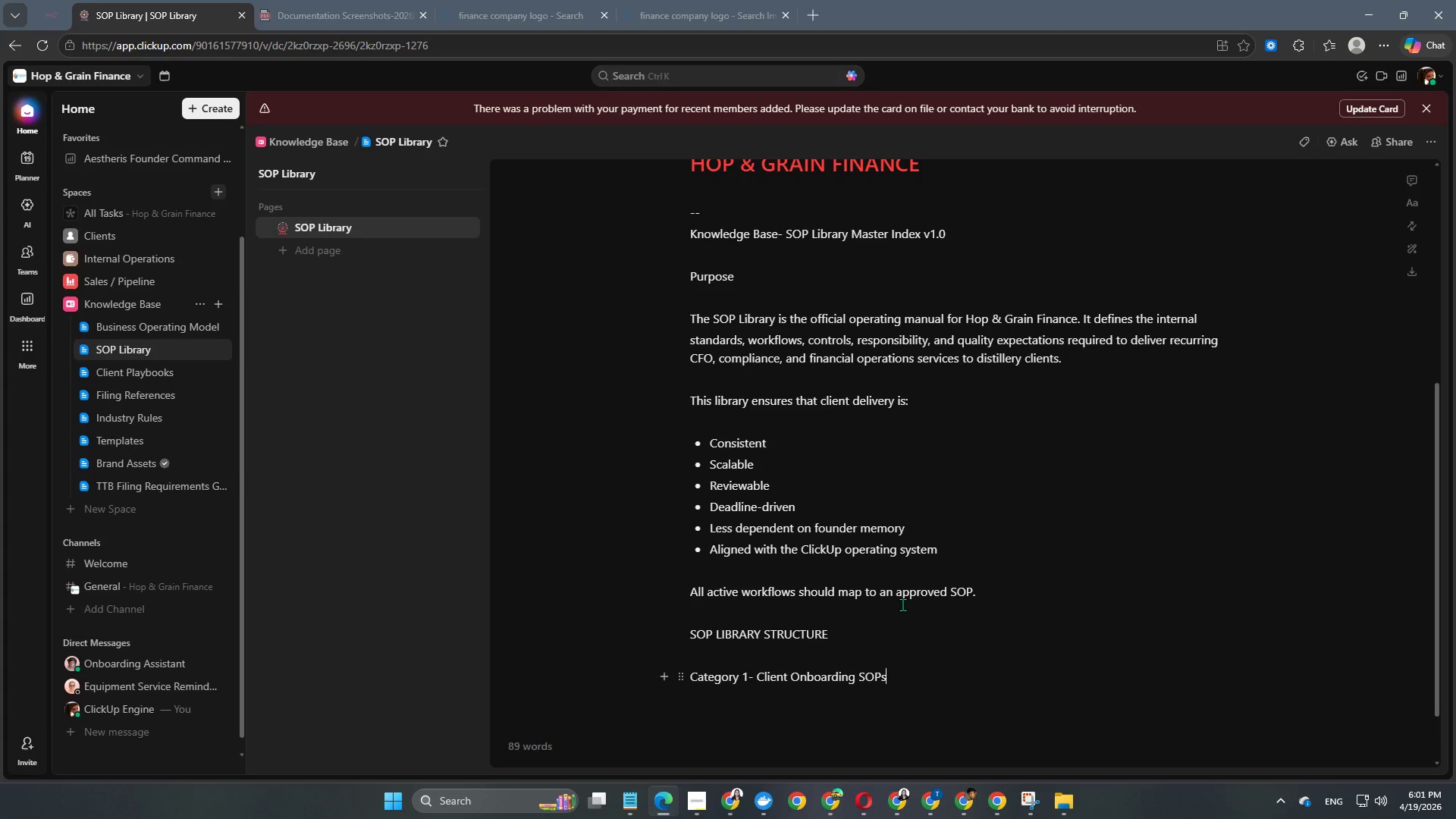 
scroll: coordinate [902, 604], scroll_direction: down, amount: 1.0
 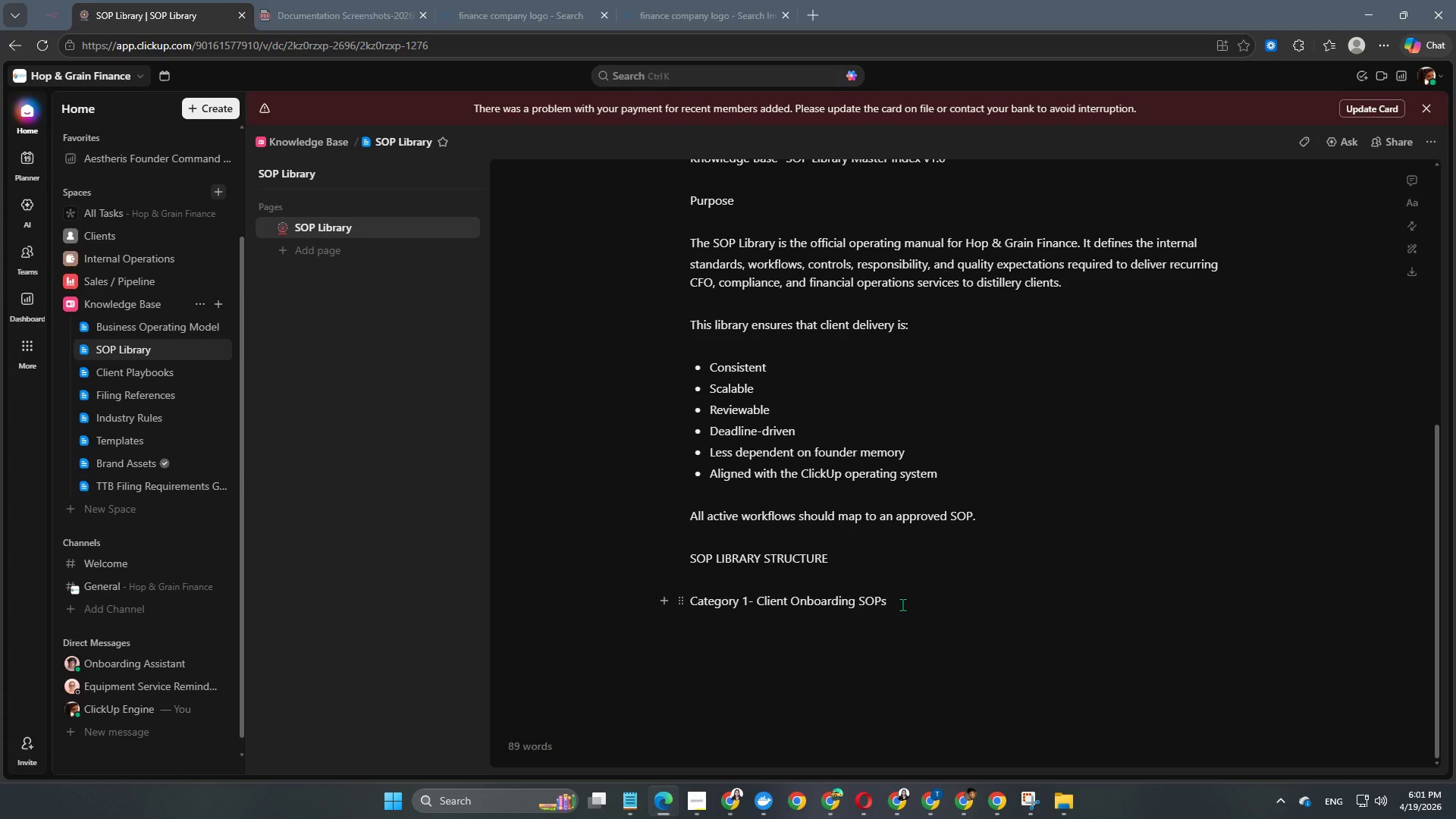 
scroll: coordinate [902, 604], scroll_direction: up, amount: 1.0
 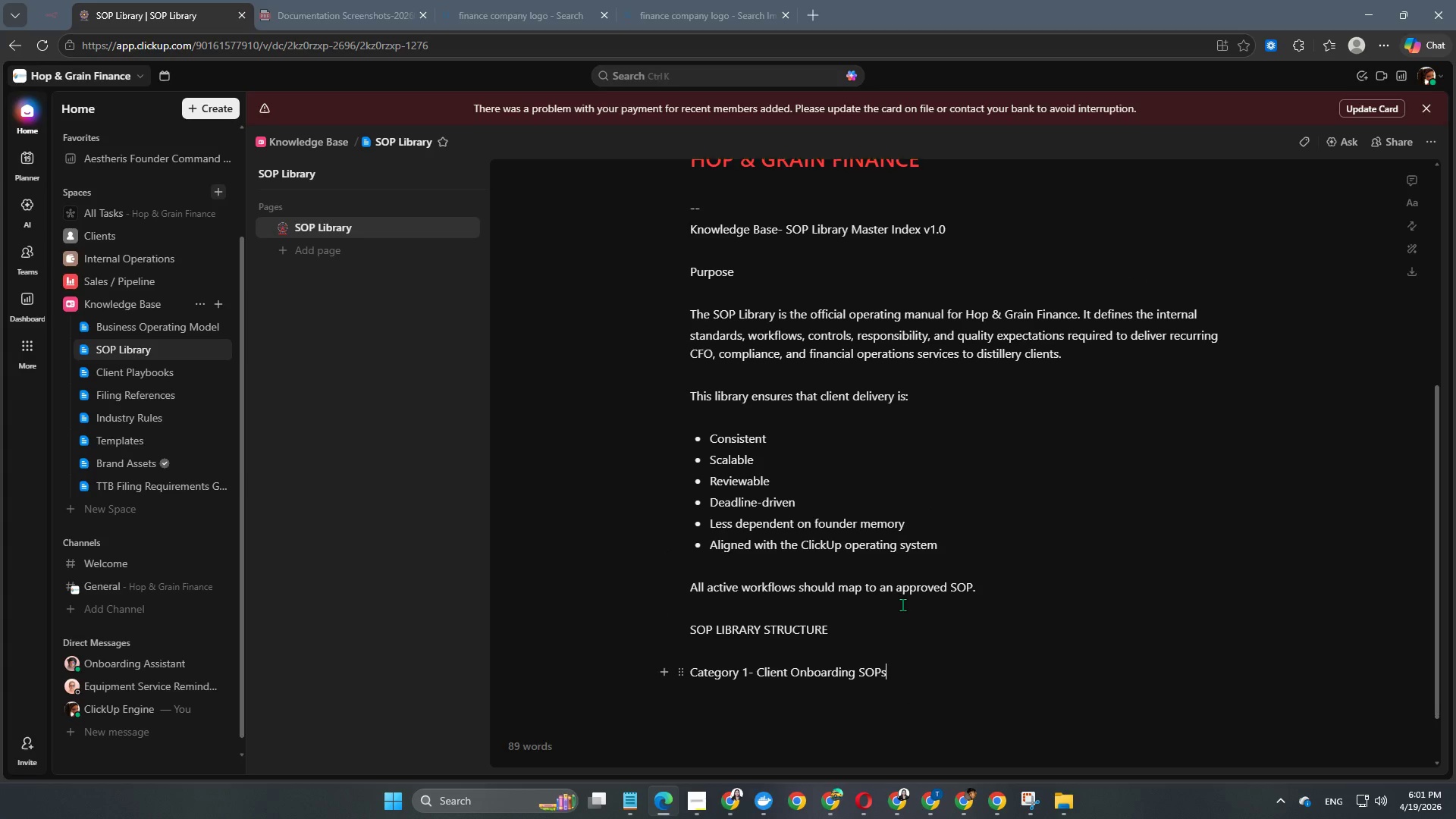 
scroll: coordinate [902, 604], scroll_direction: down, amount: 1.0
 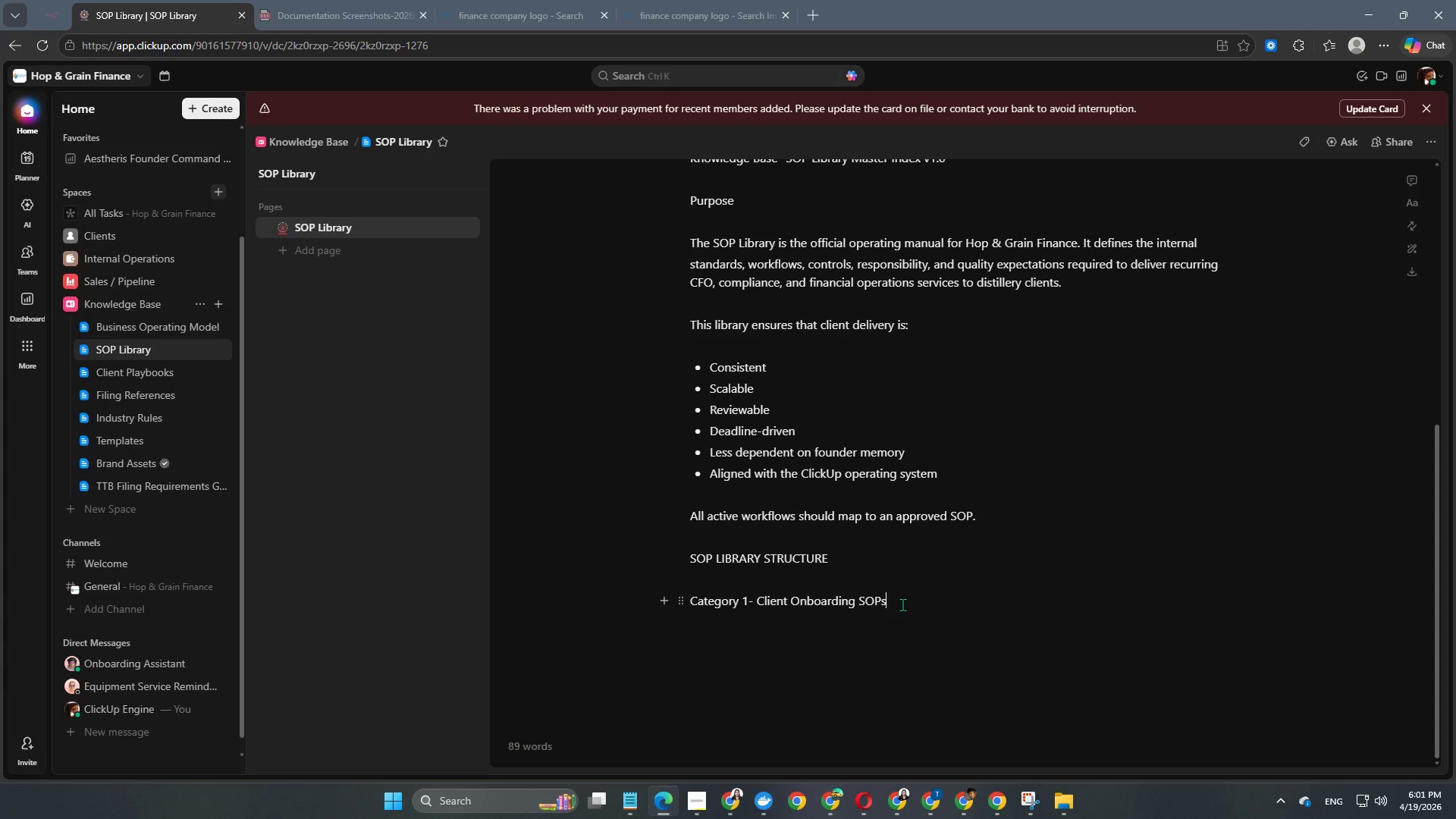 
wait(8.61)
 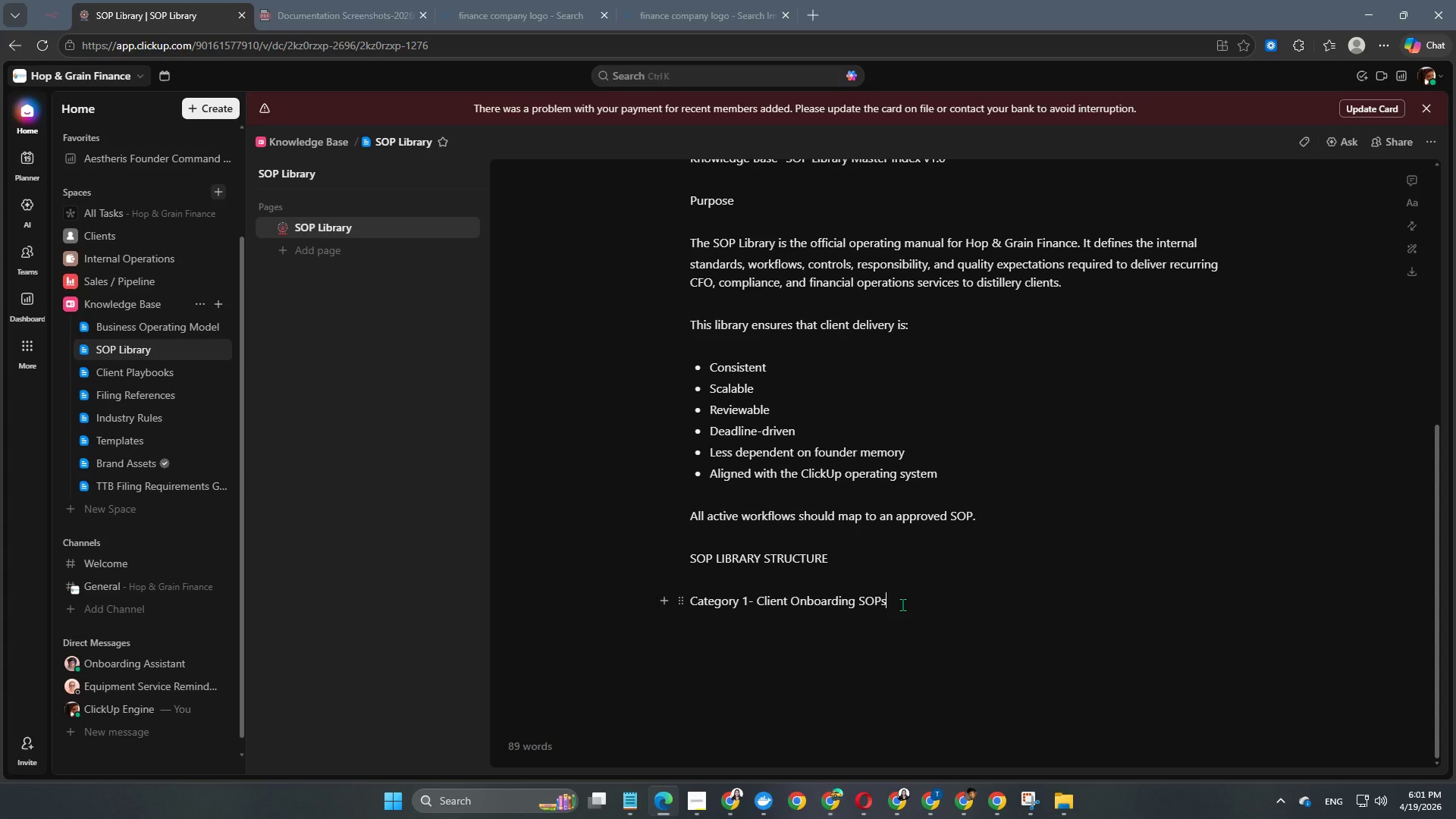 
key(Enter)
 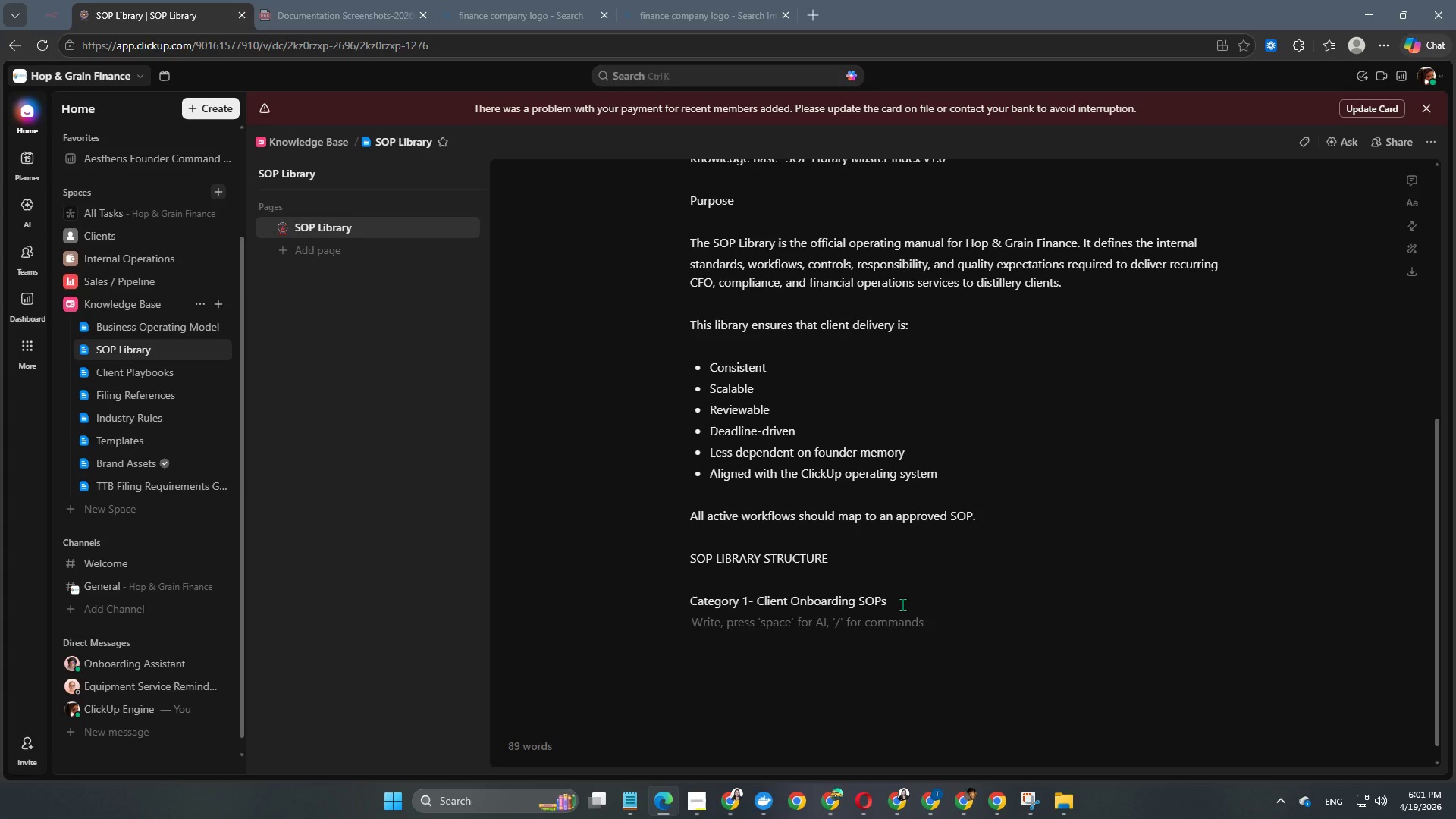 
key(Enter)
 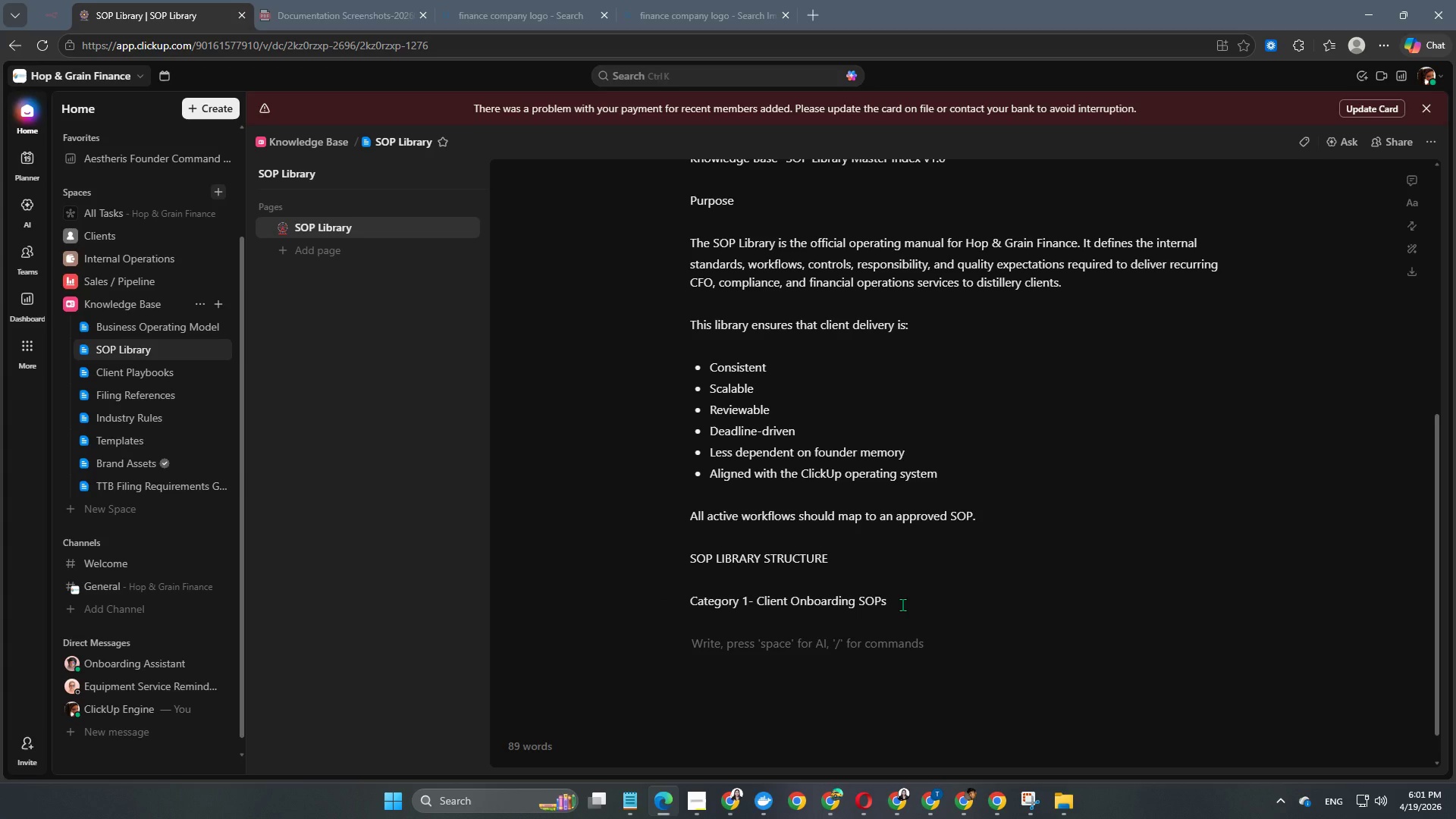 
type(SOP 1.1Q)
key(Backspace)
key(Backspace)
type(1 New Client Intakj)
key(Backspace)
key(Backspace)
type(ke 7)
key(Backspace)
type(& Qualification)
 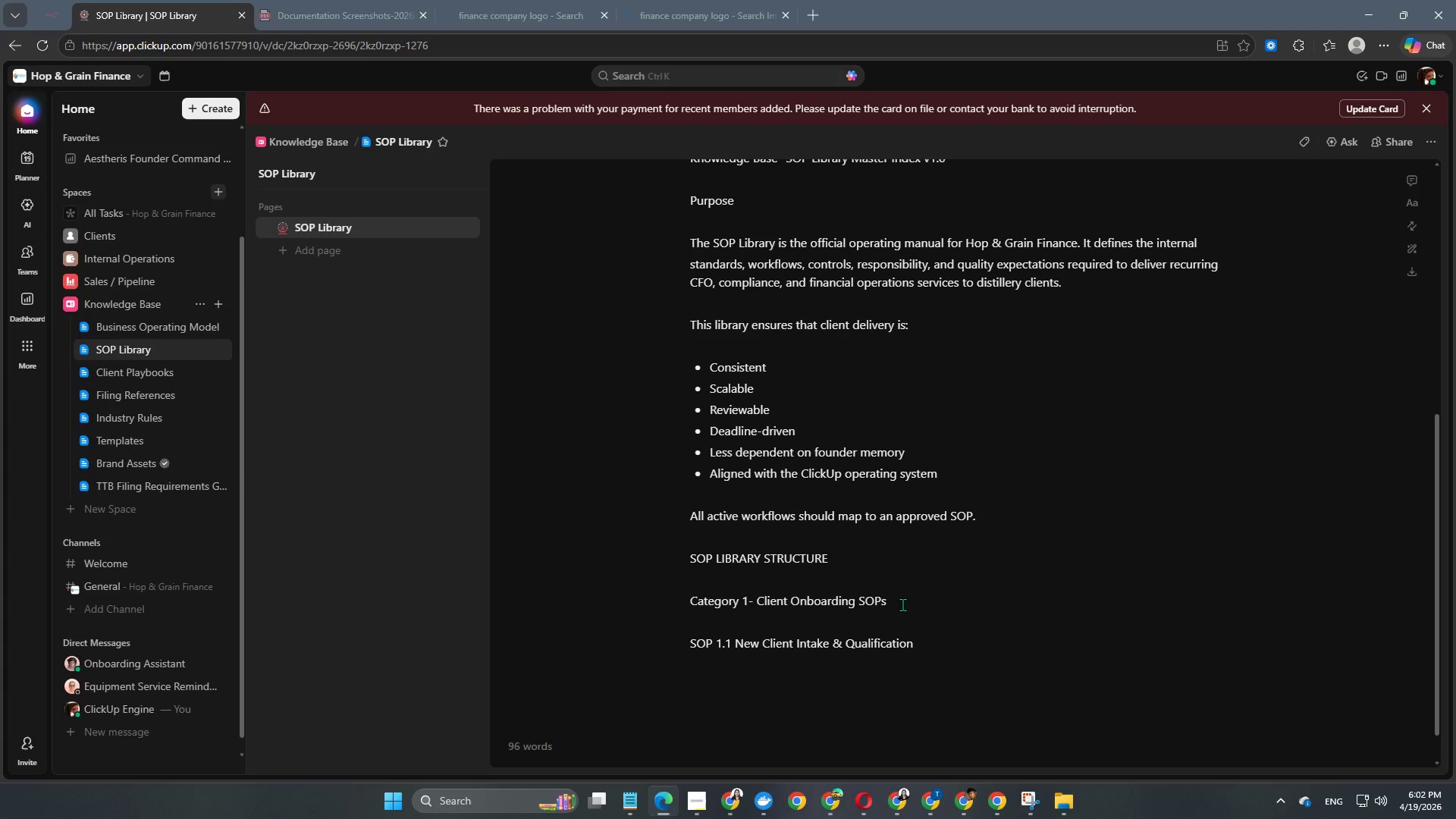 
wait(5.3)
 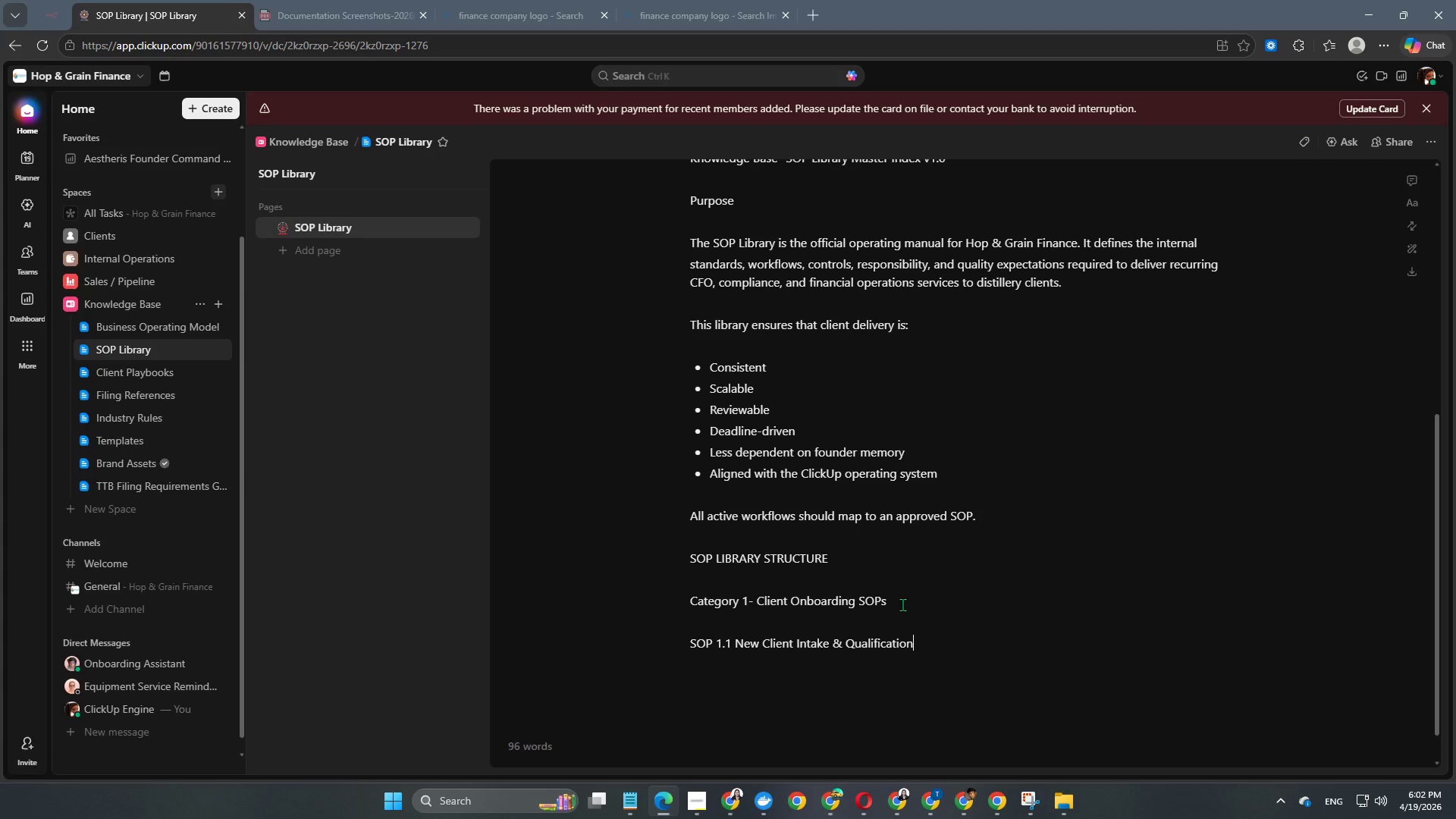 
key(Enter)
 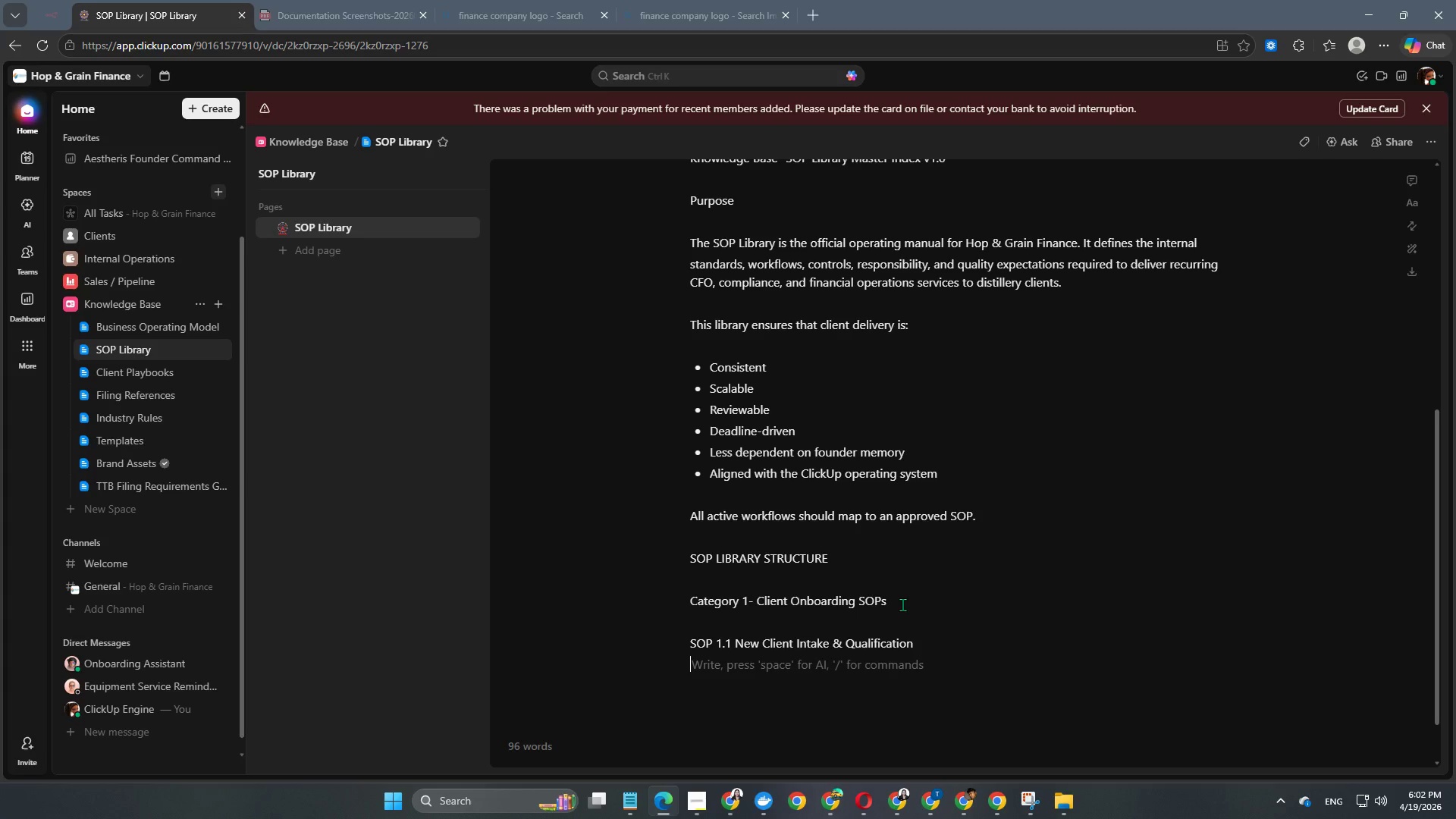 
key(Enter)
 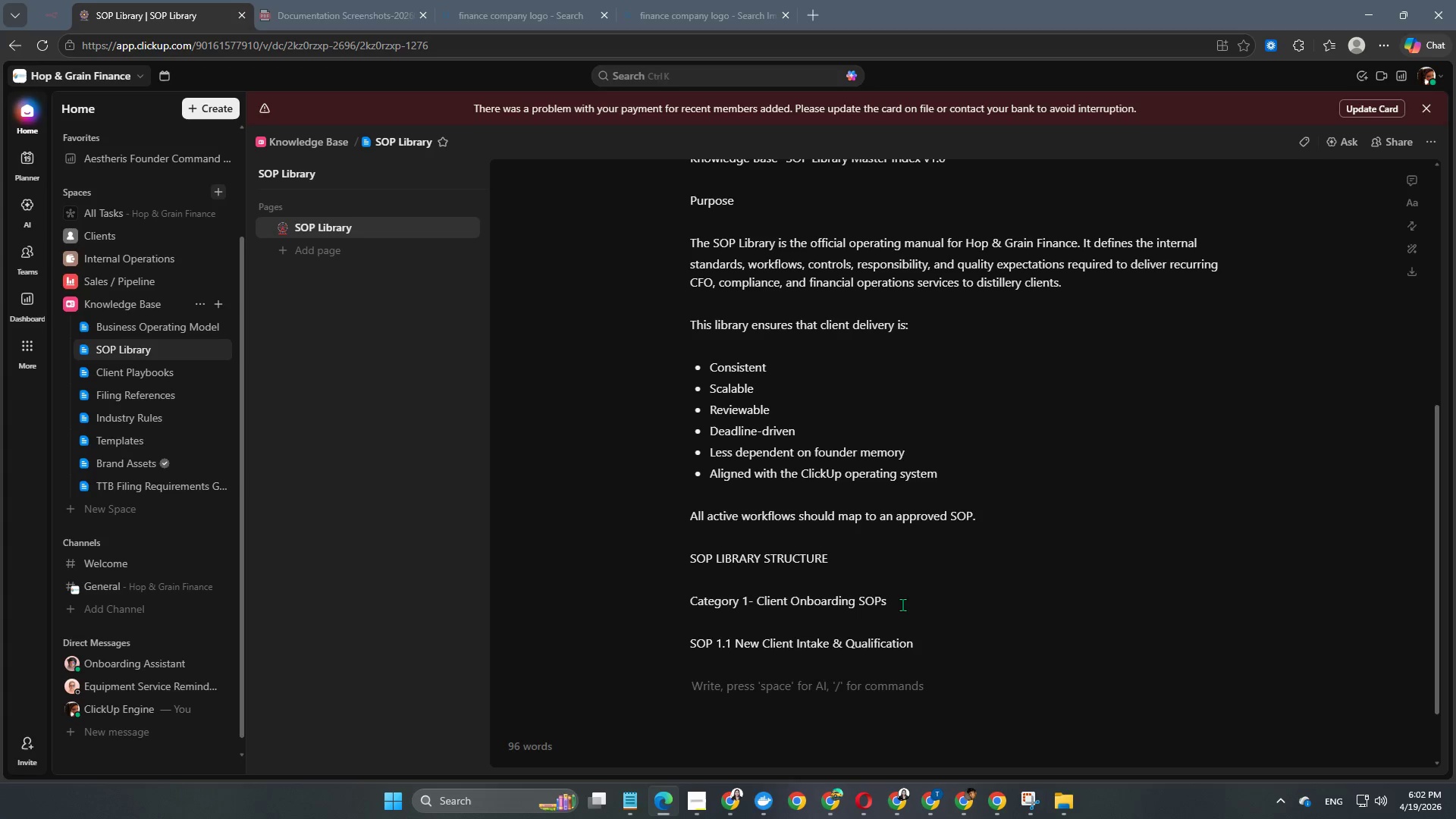 
type(Defines internal handoff from signed client to onboarding readiness.)
 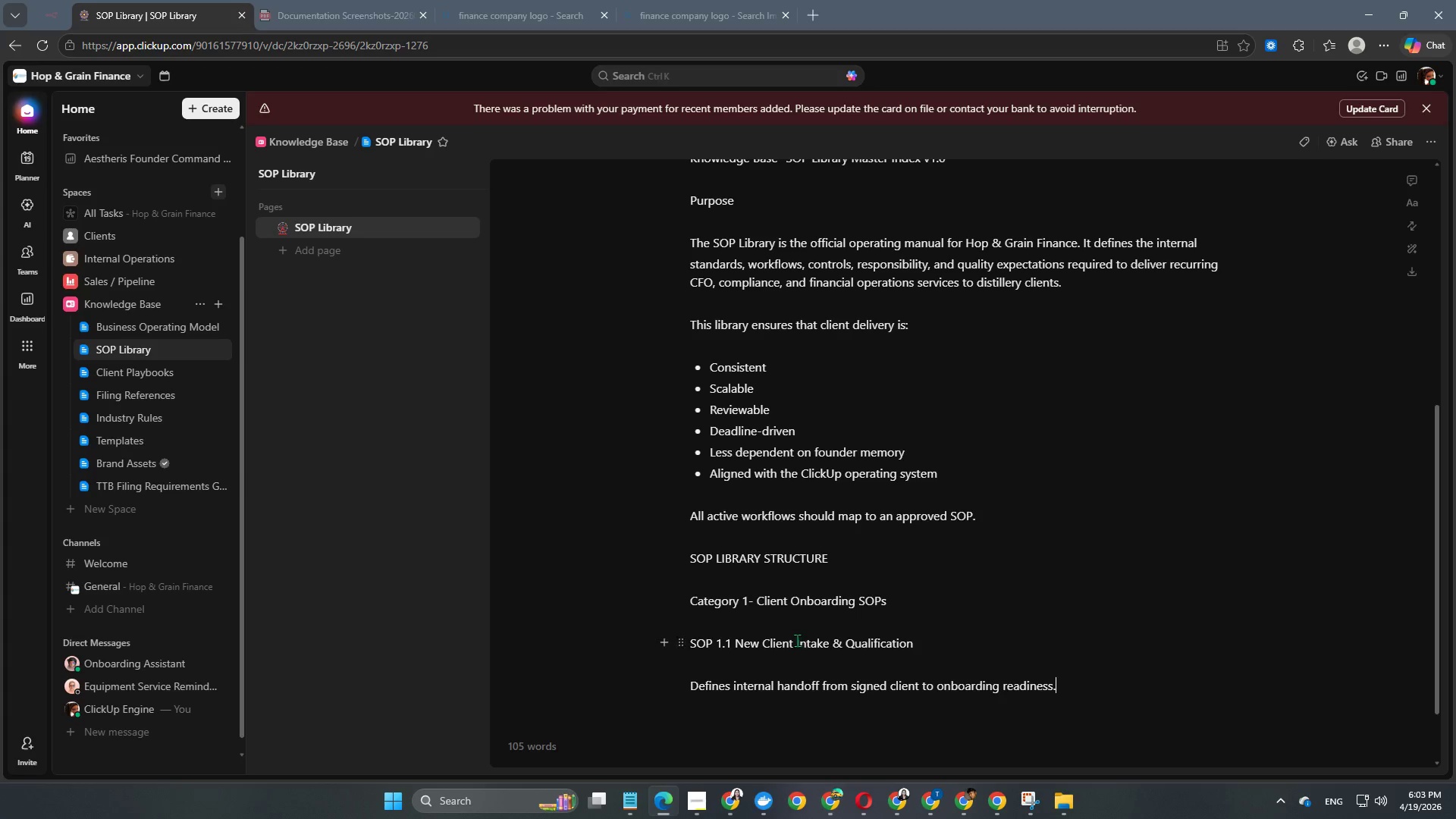 
scroll: coordinate [811, 683], scroll_direction: down, amount: 2.0
 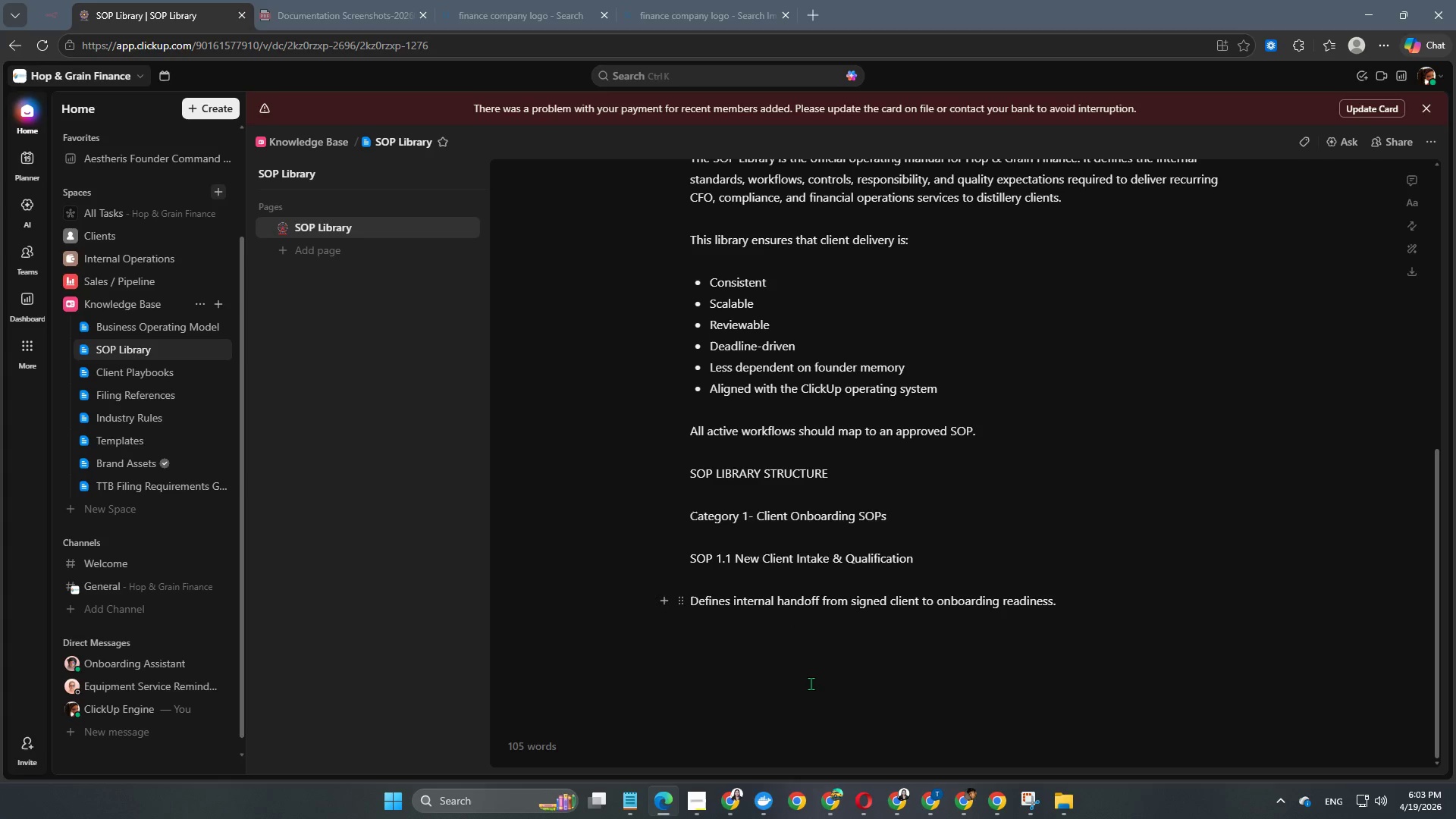 
scroll: coordinate [811, 683], scroll_direction: up, amount: 1.0
 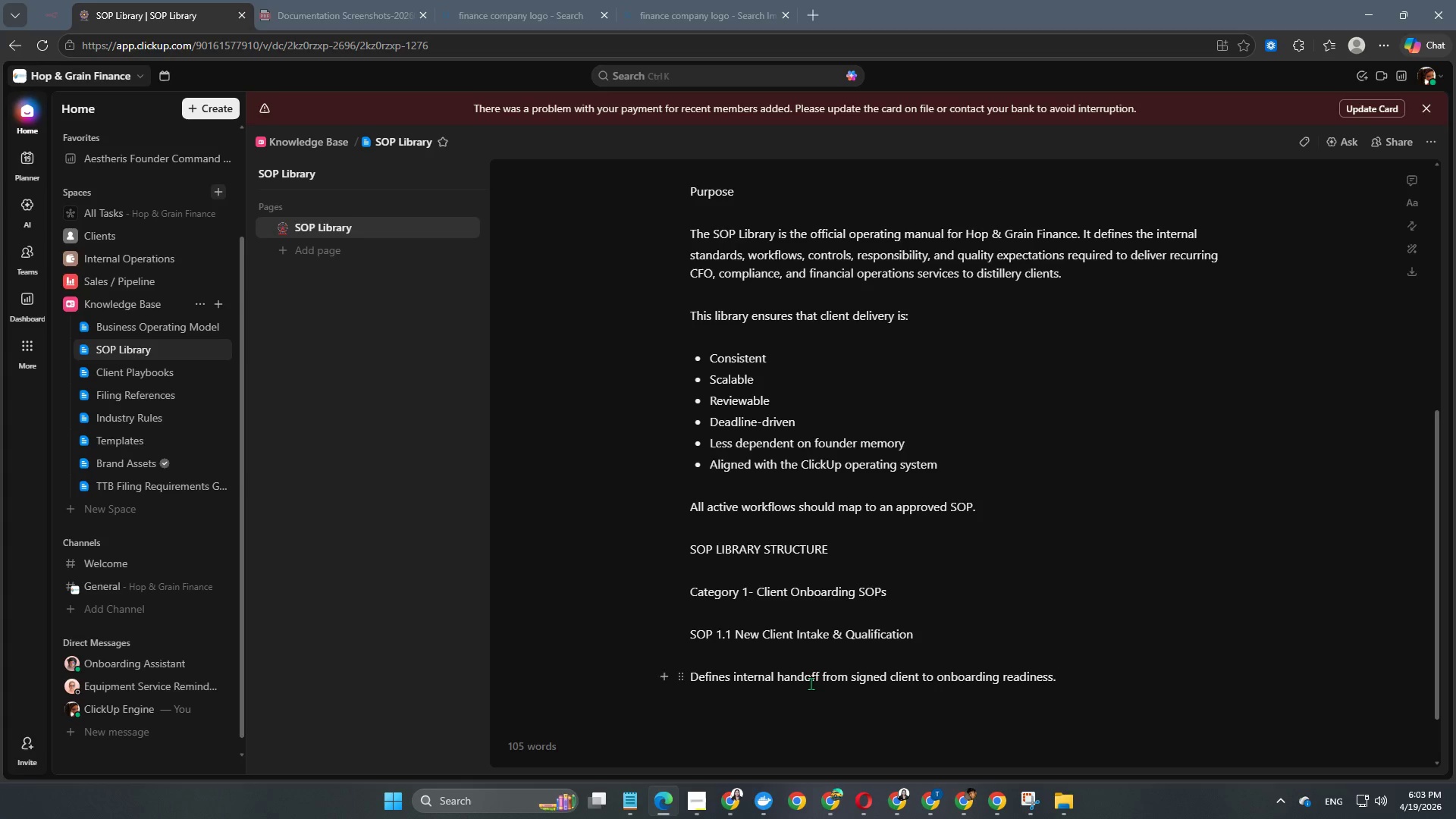 
scroll: coordinate [811, 683], scroll_direction: down, amount: 2.0
 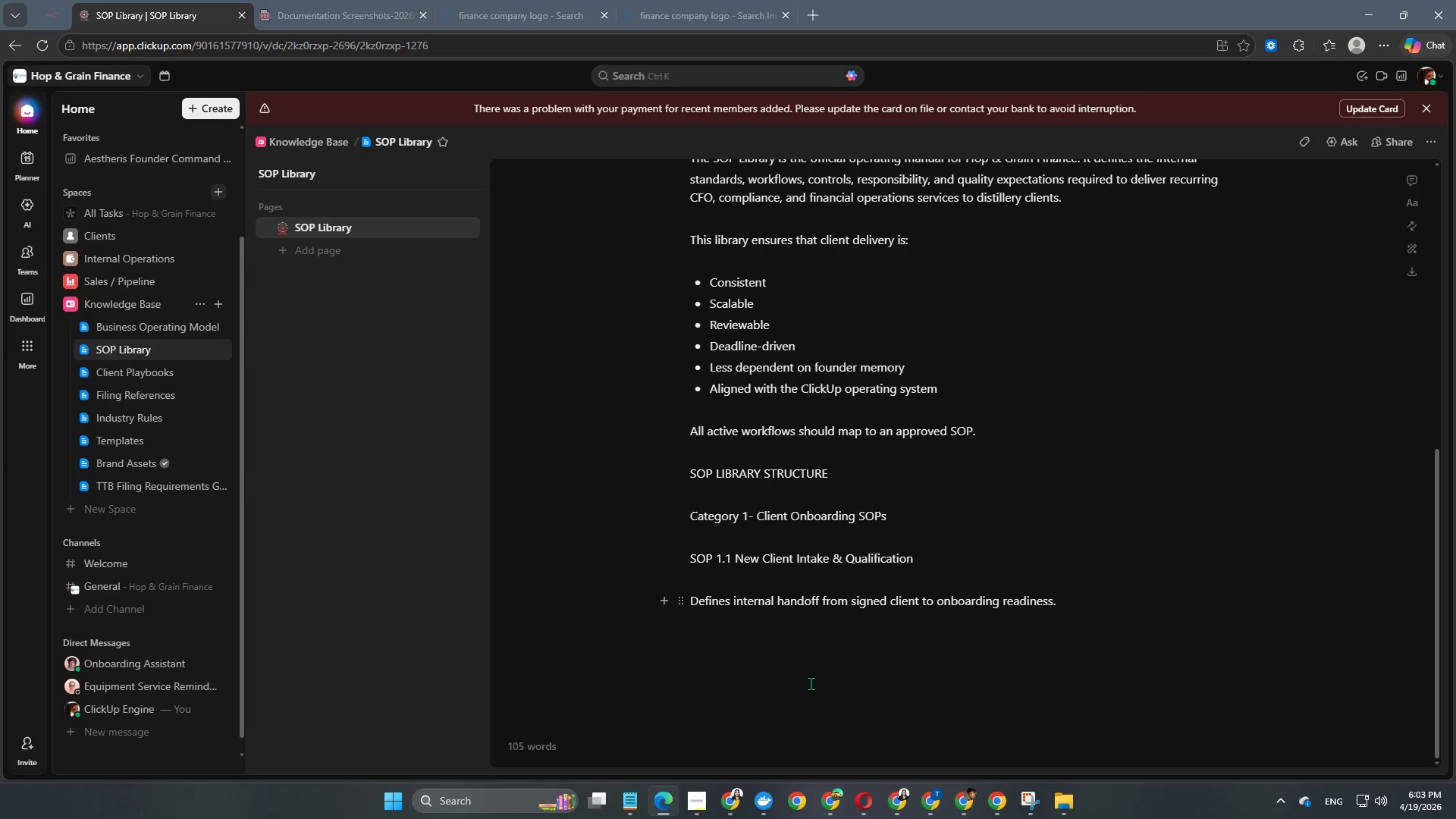 
scroll: coordinate [811, 683], scroll_direction: up, amount: 1.0
 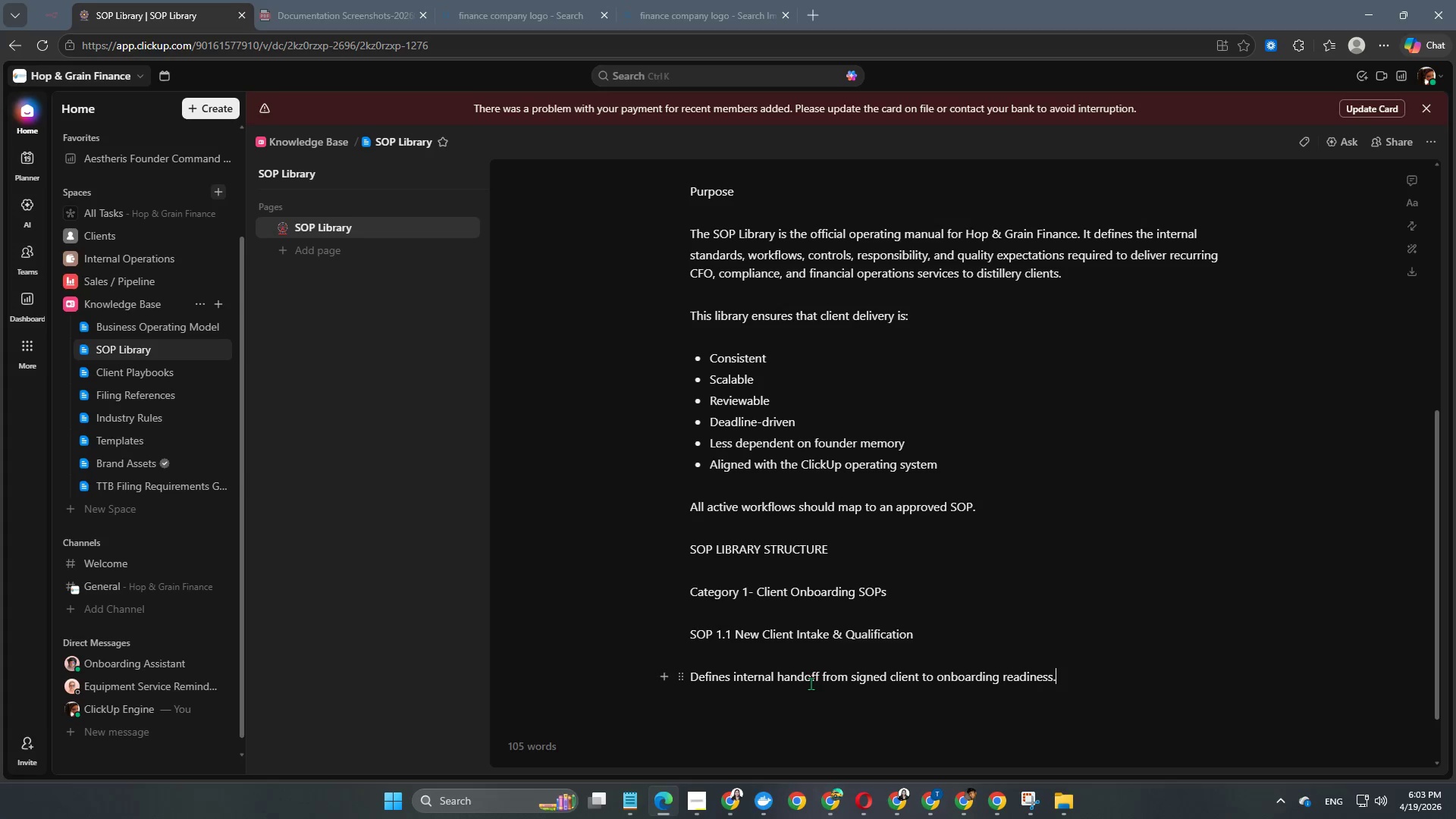 
scroll: coordinate [811, 683], scroll_direction: down, amount: 1.0
 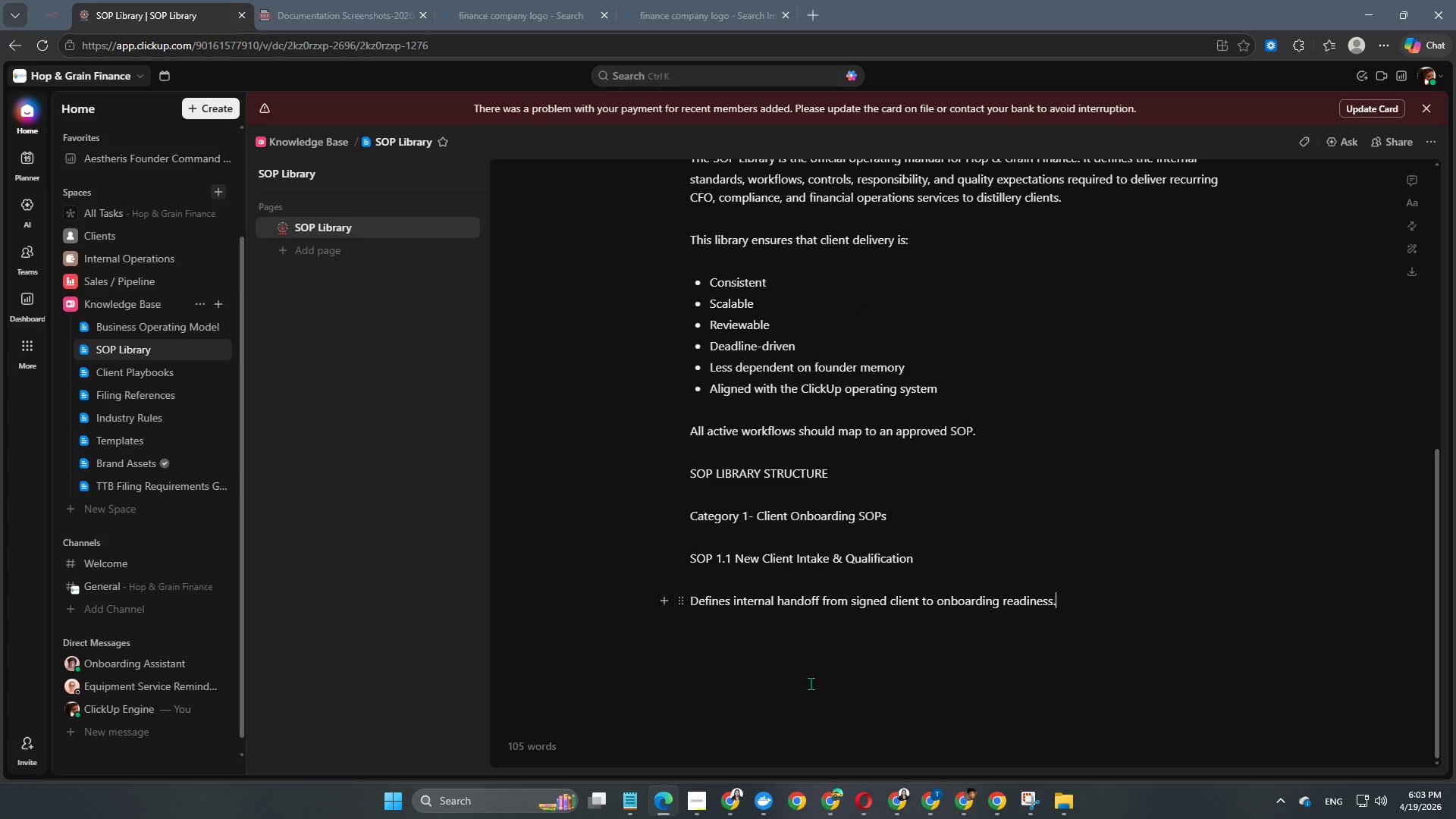 
wait(6.25)
 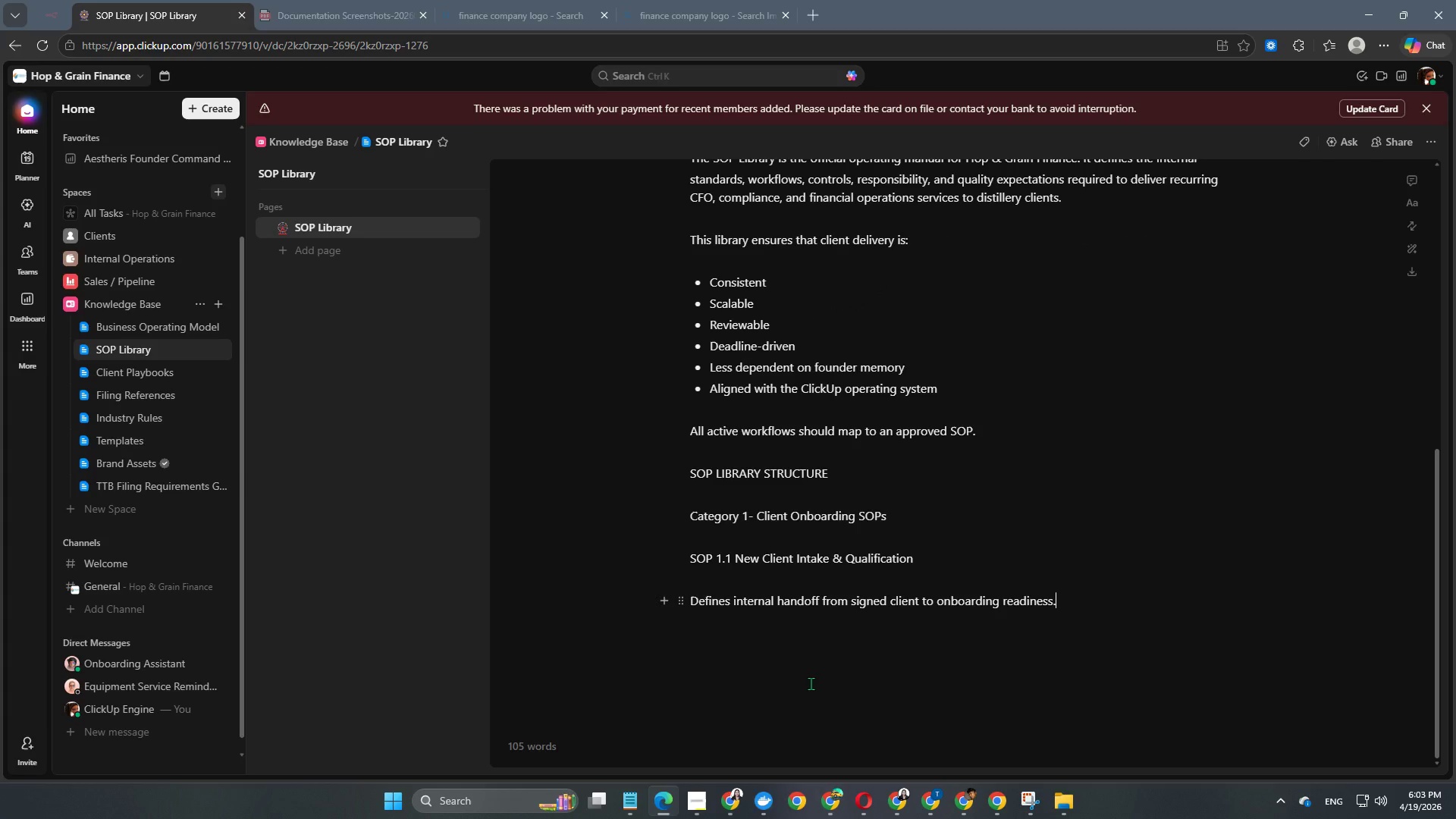 
key(Enter)
 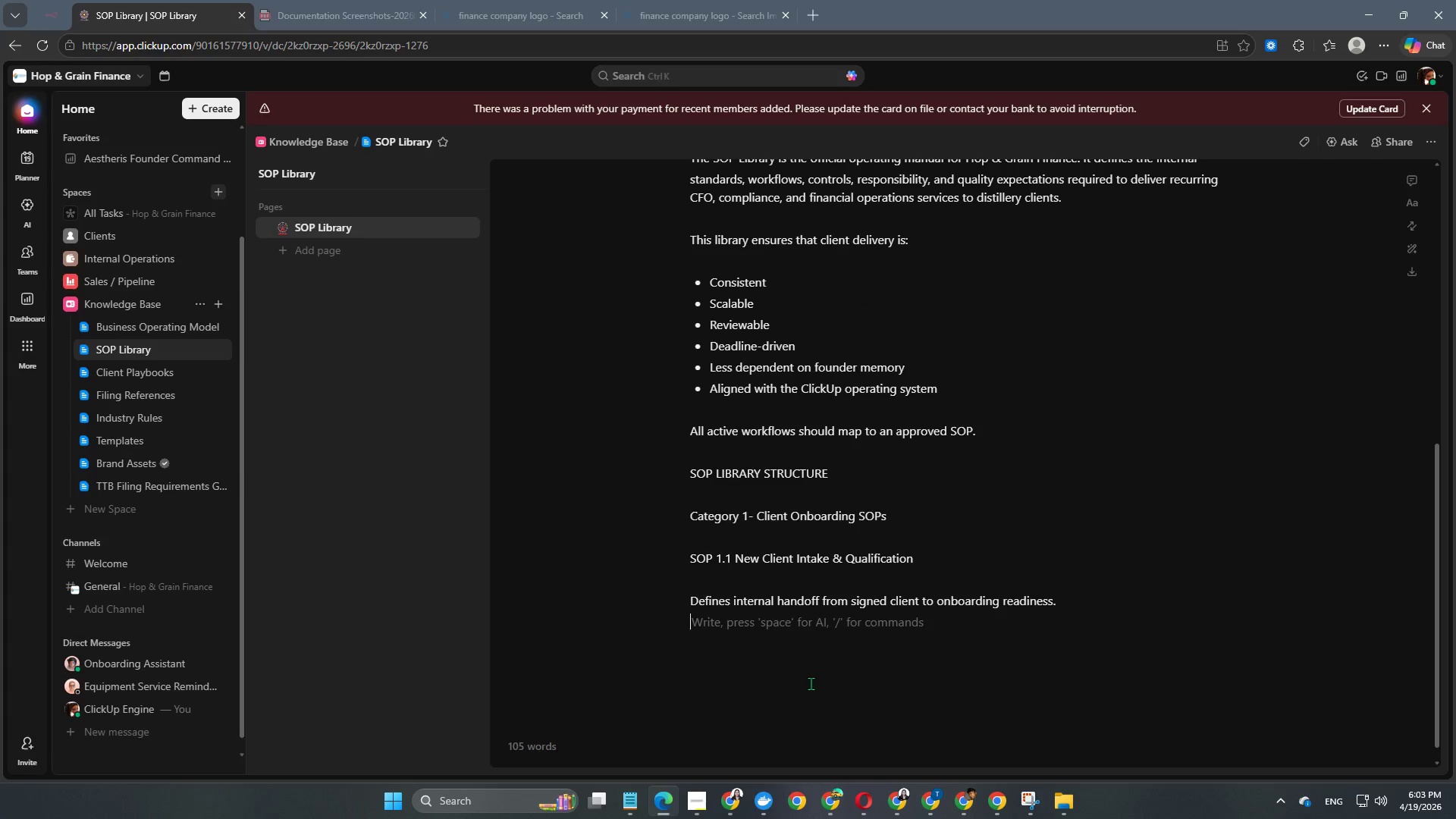 
key(Enter)
 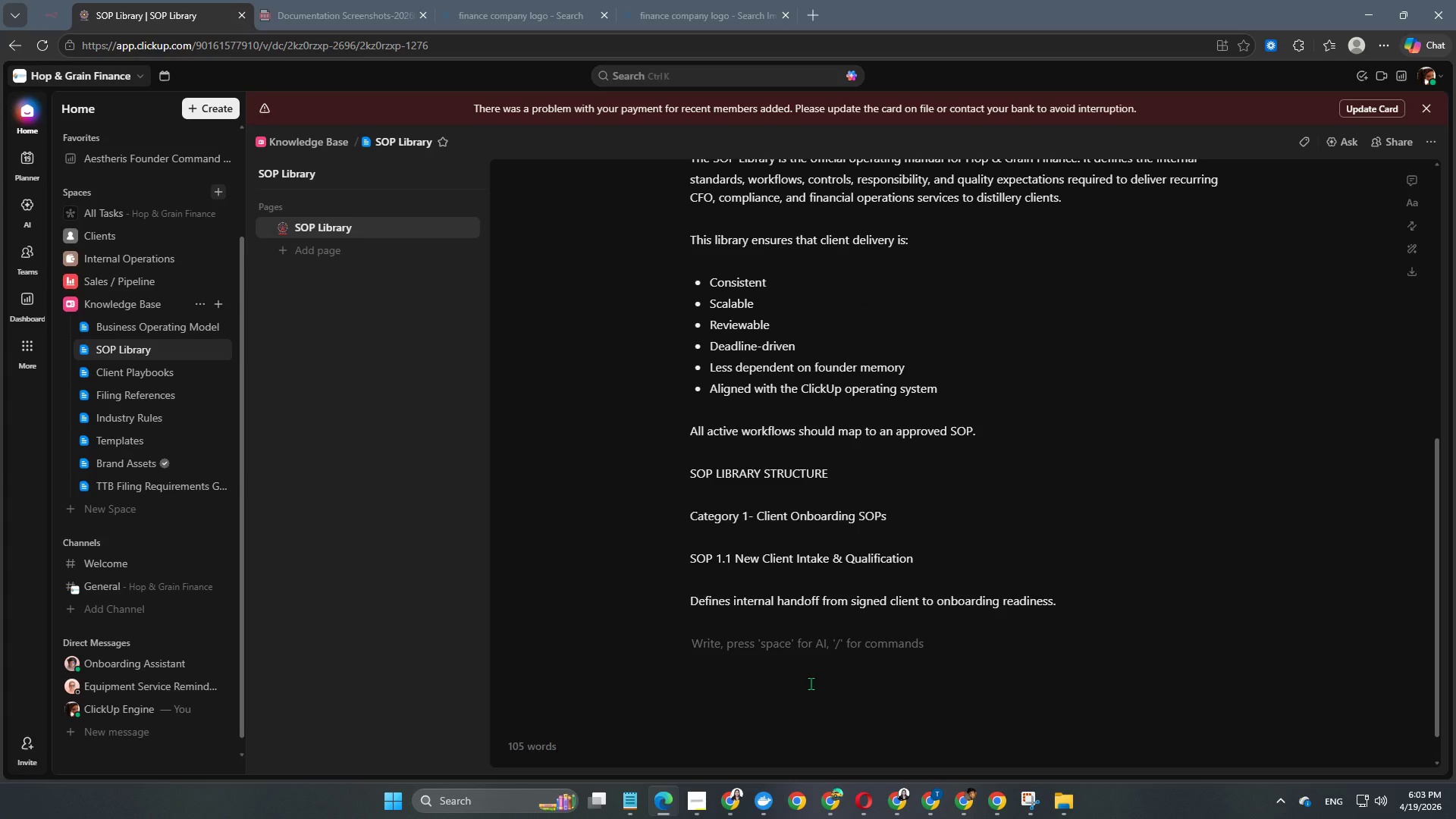 
type(Covers:)
 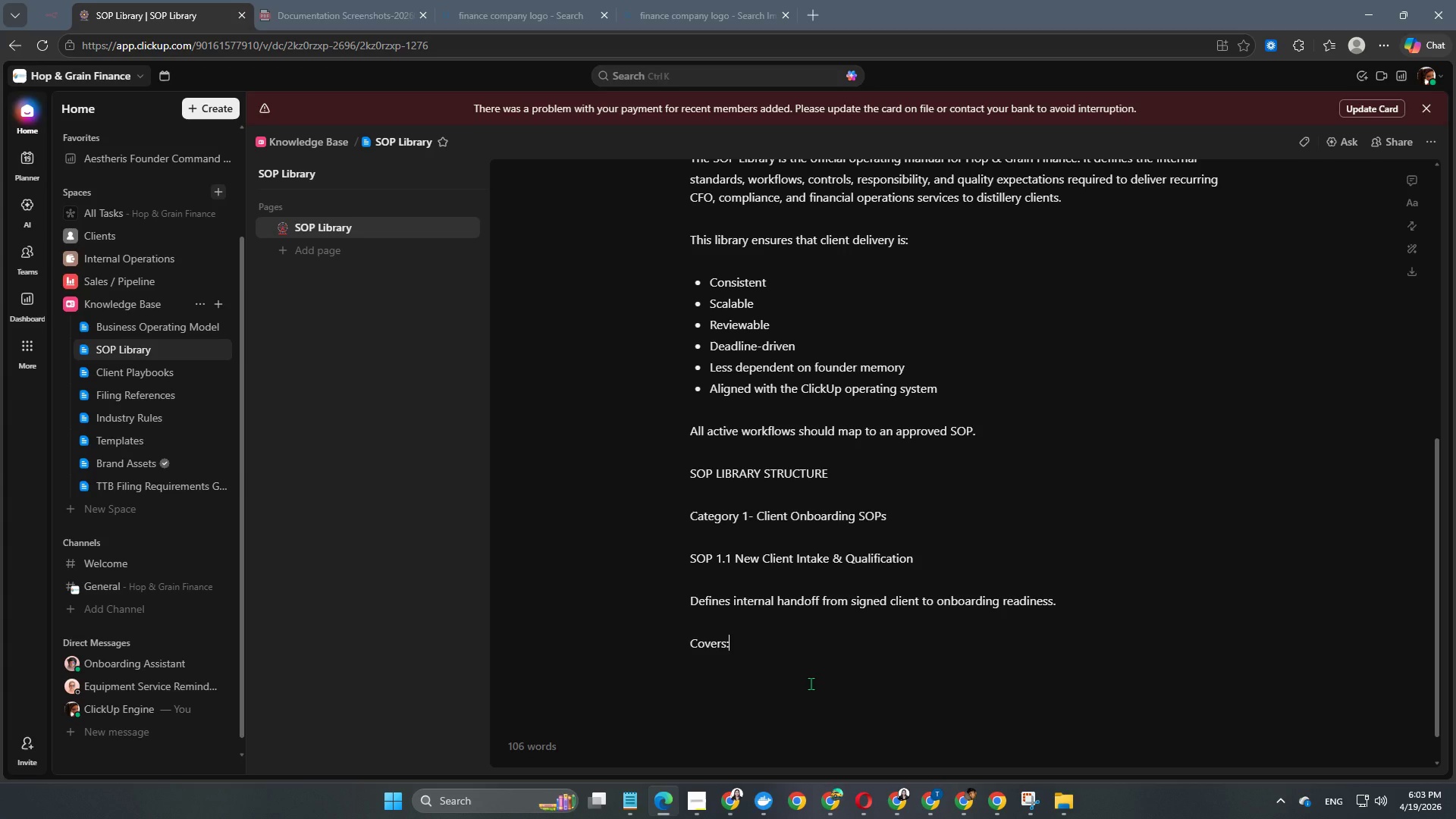 
key(Enter)
 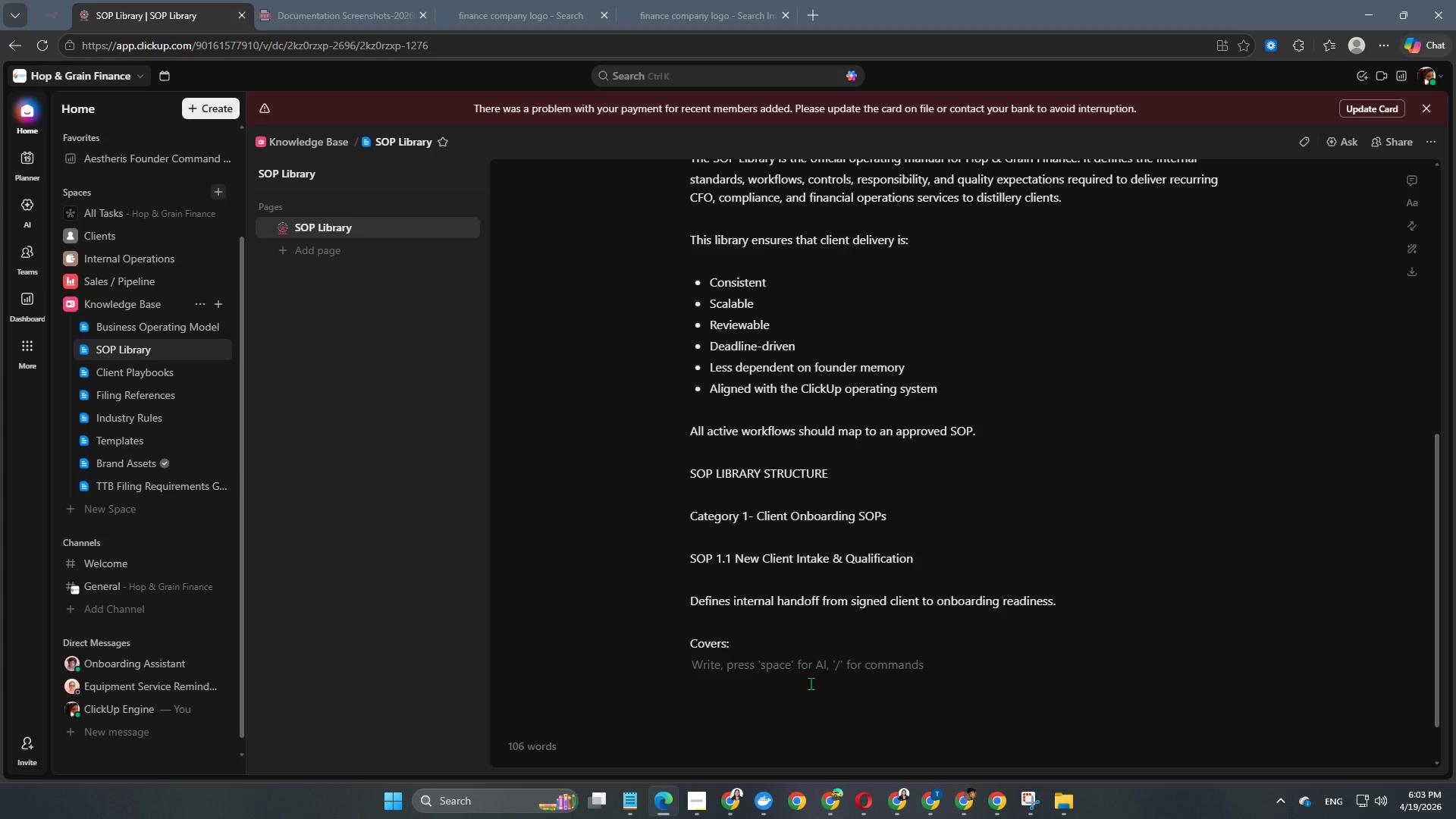 
key(Enter)
 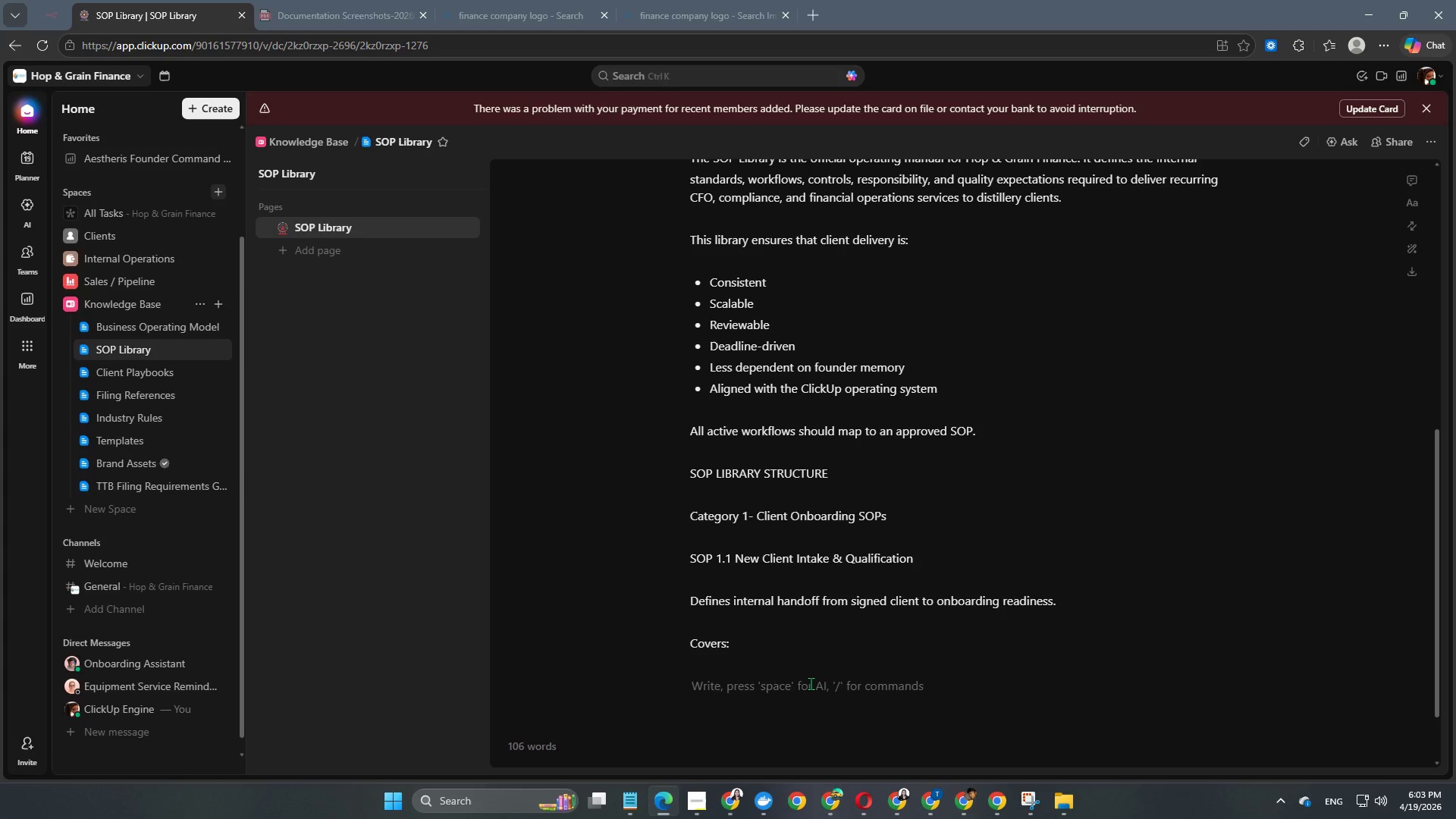 
key(Minus)
 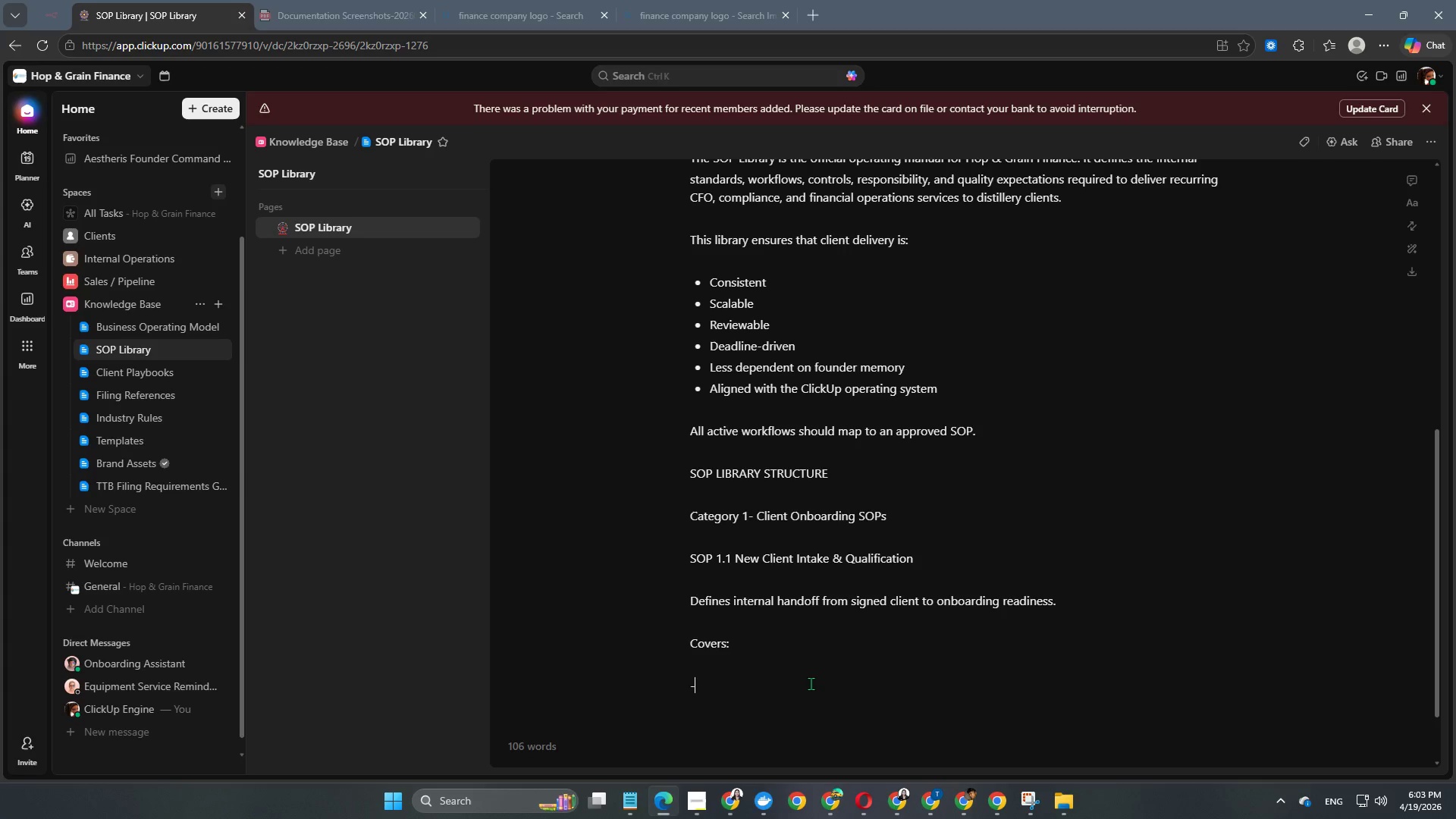 
key(Space)
 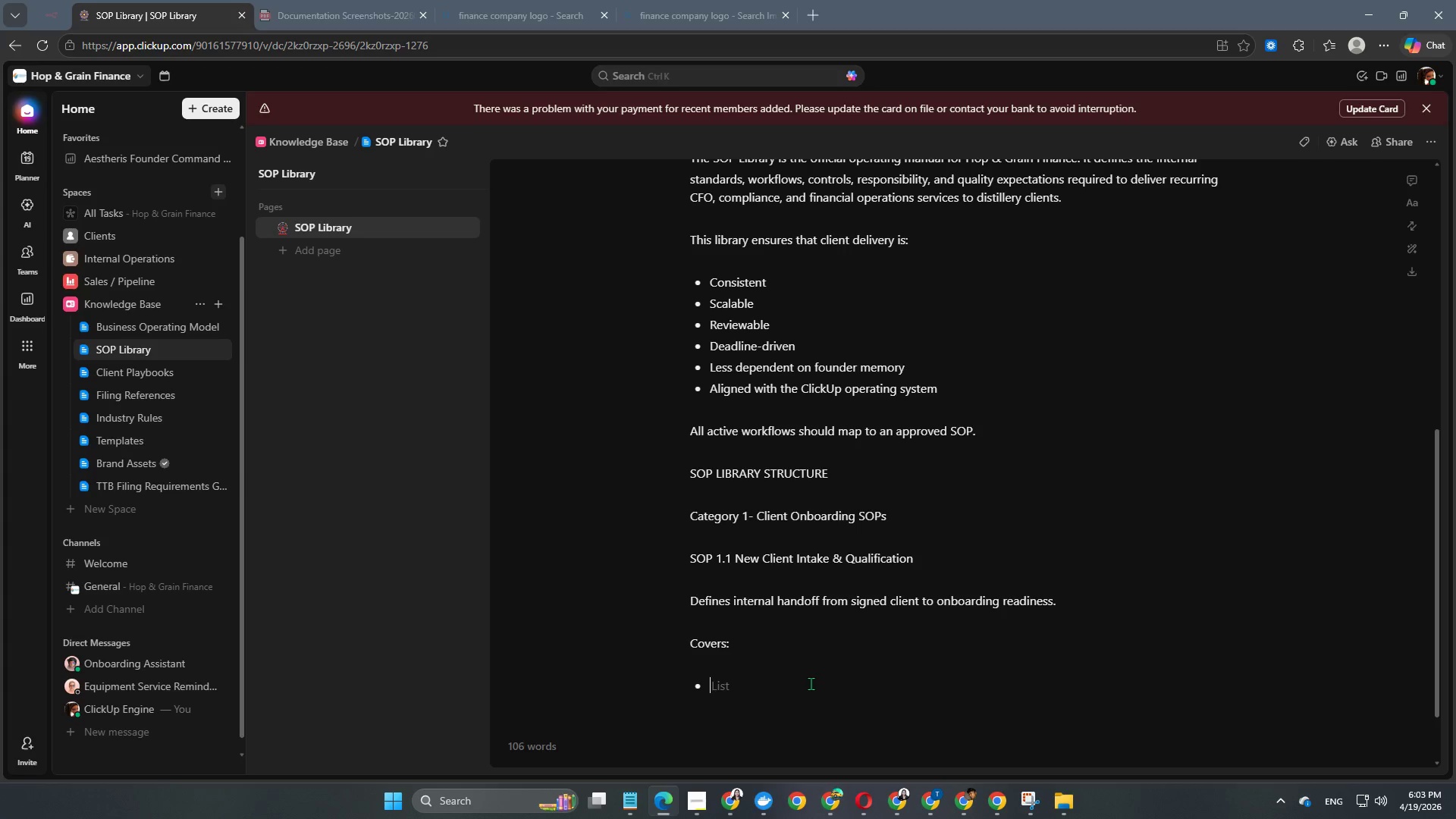 
wait(8.61)
 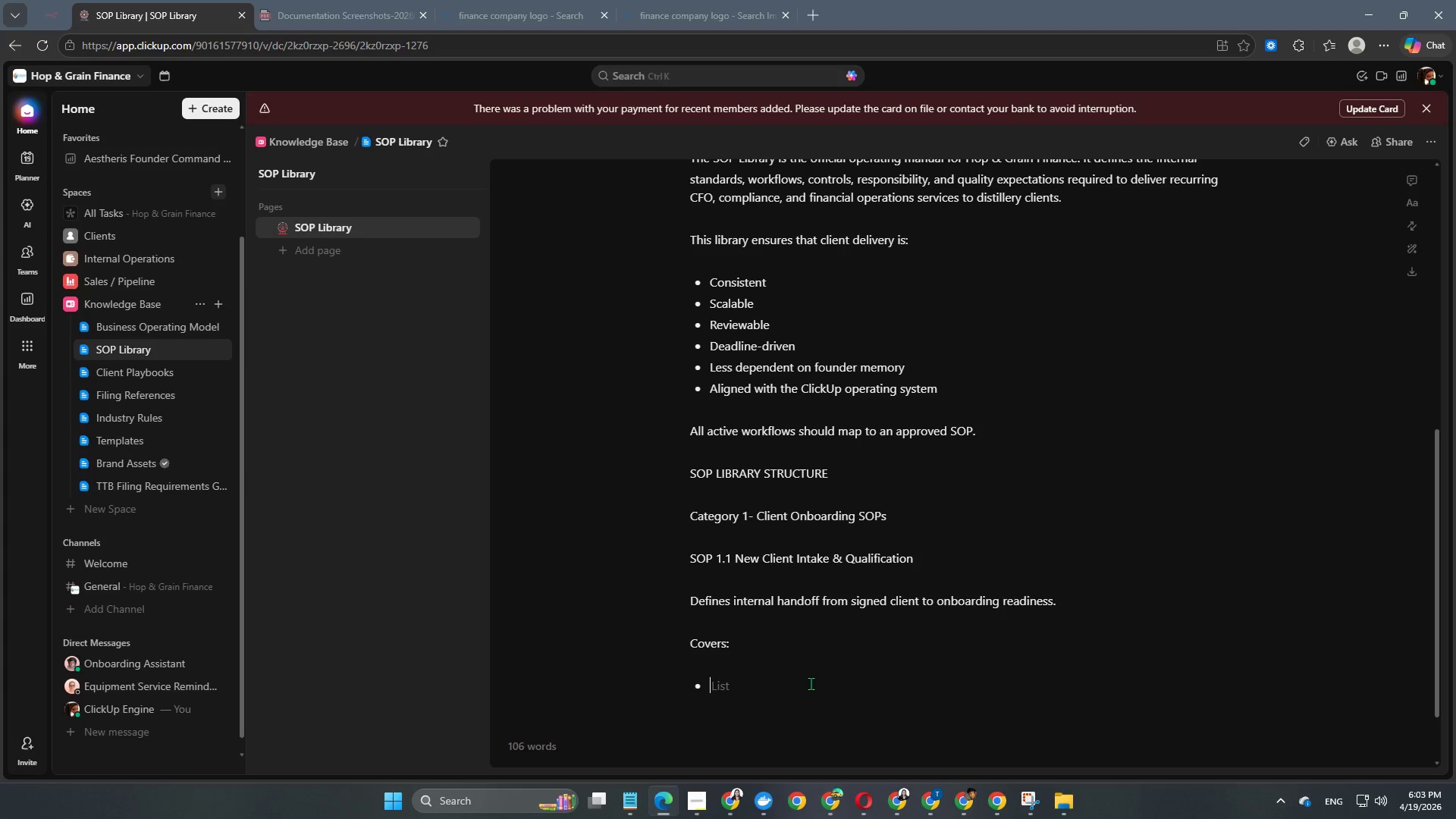 
type(signed wngagement confirmation)
 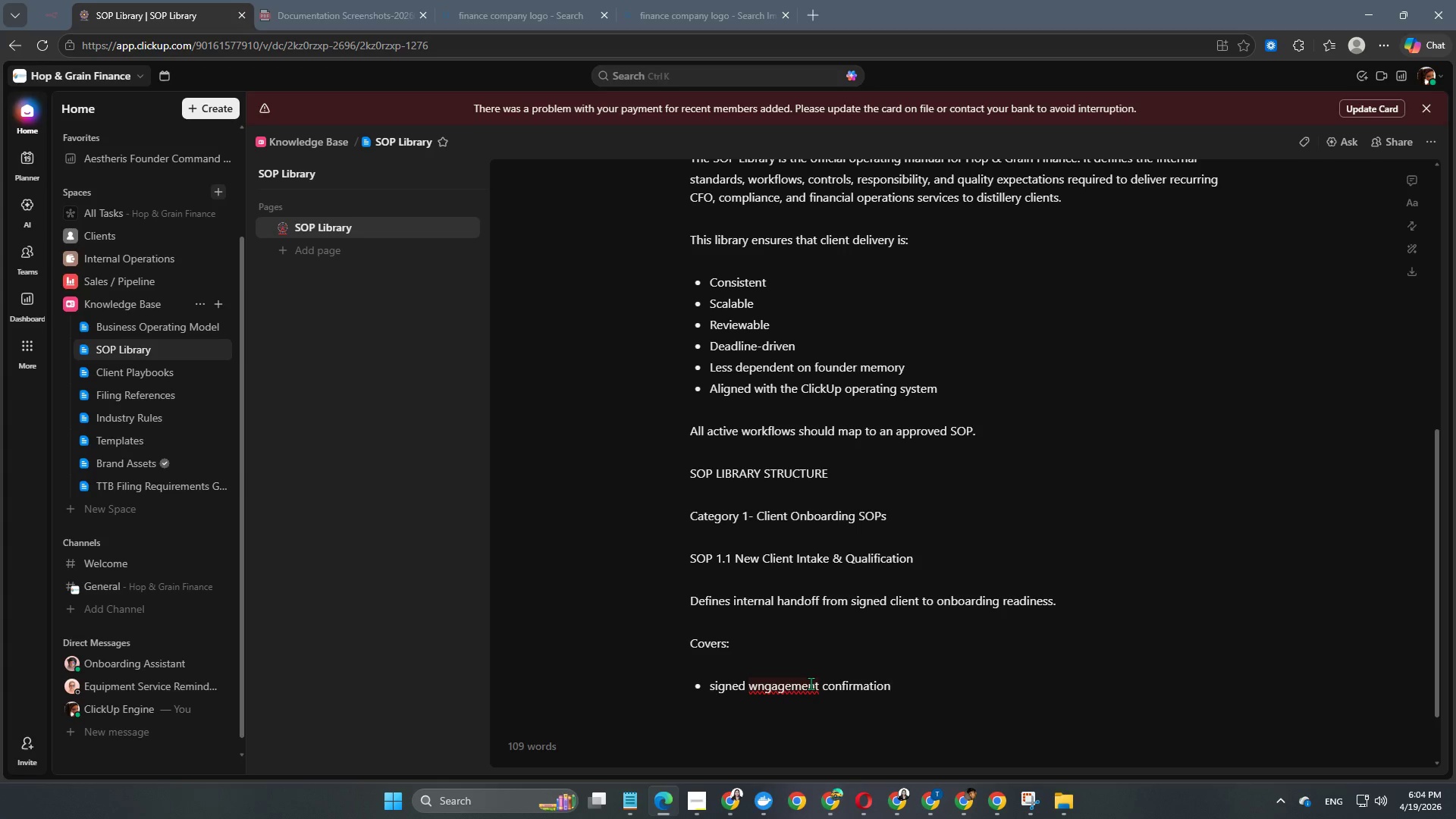 
left_click([811, 683])
 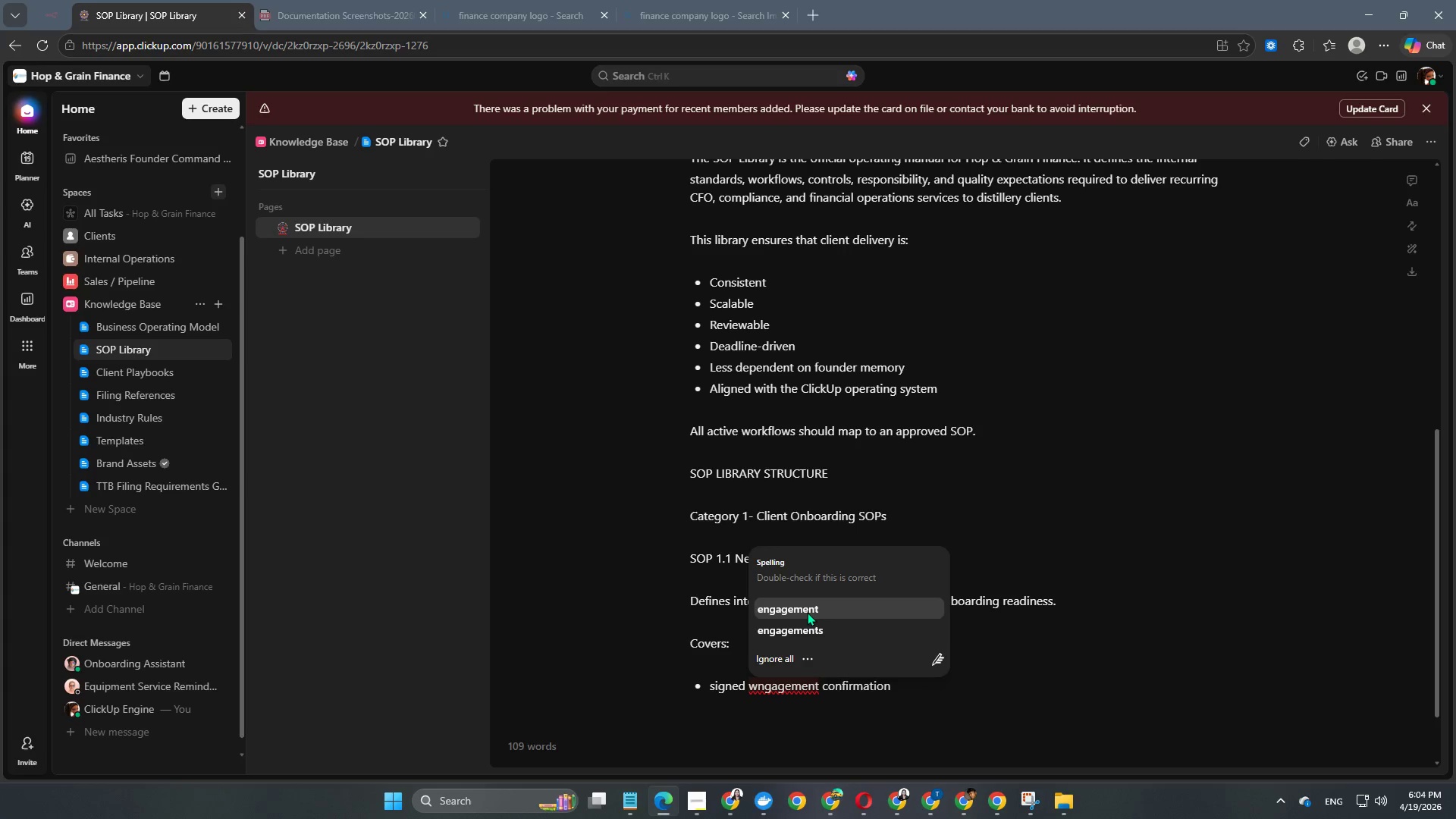 
left_click([807, 612])
 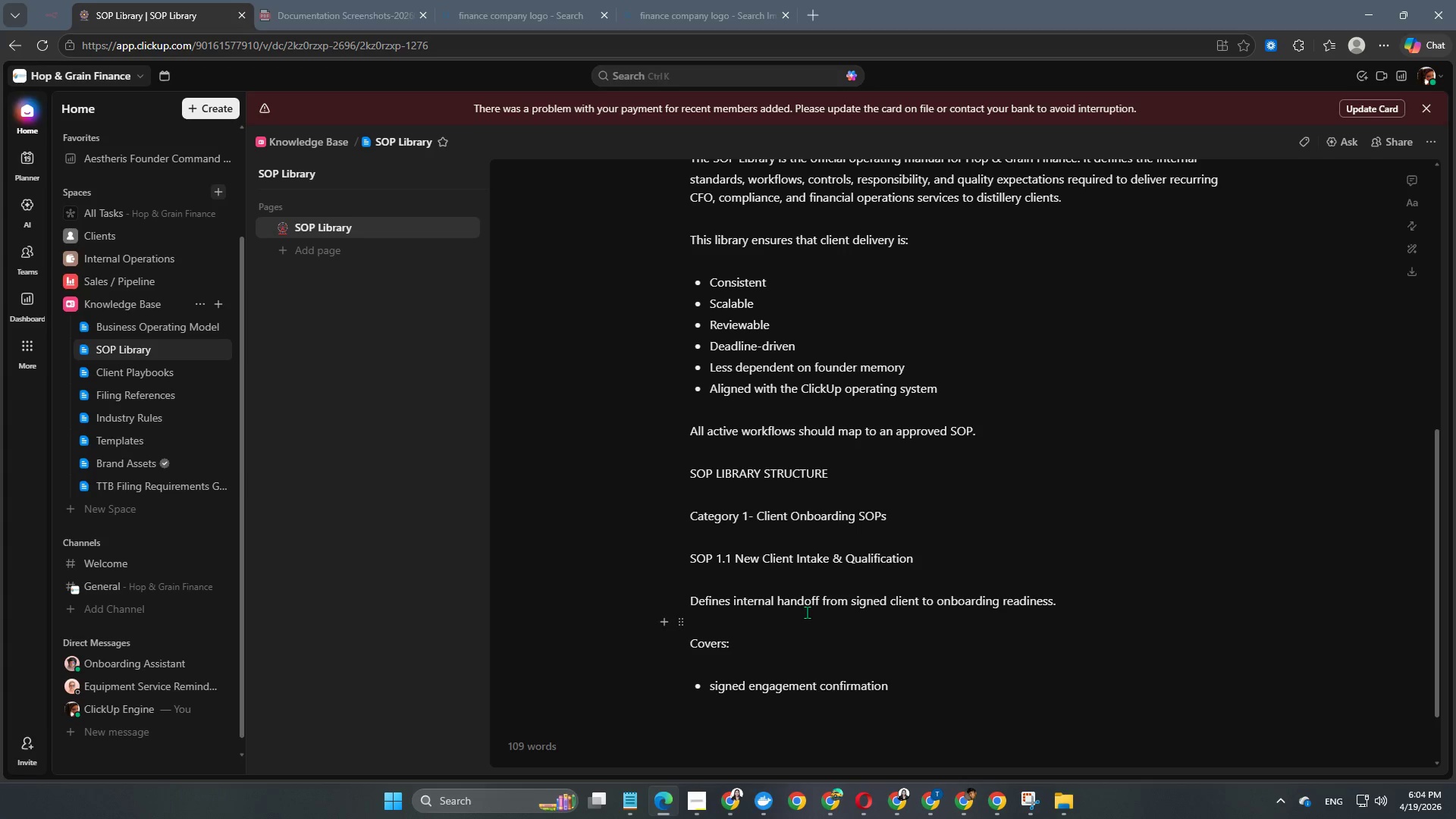 
wait(6.84)
 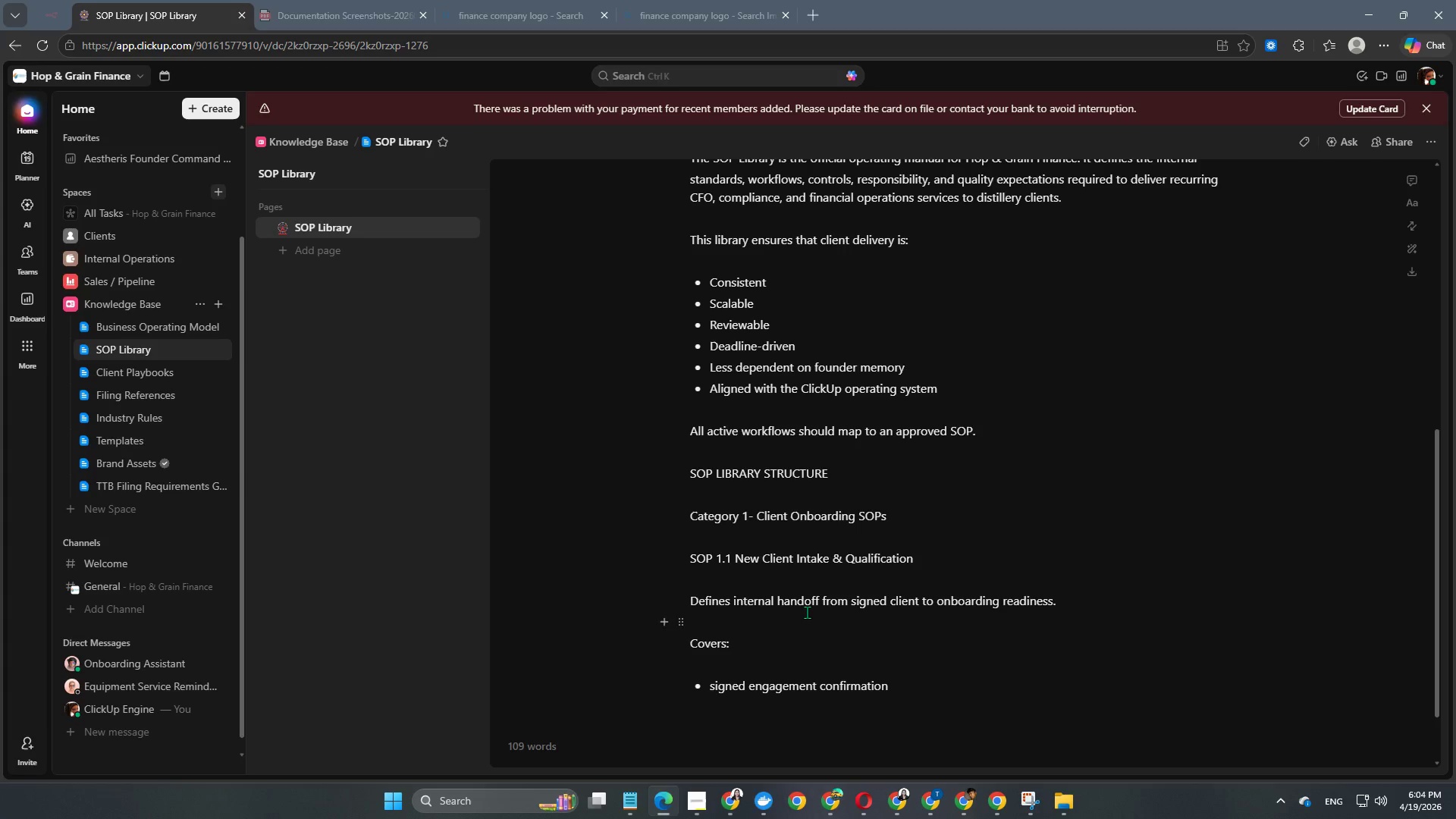 
left_click([912, 682])
 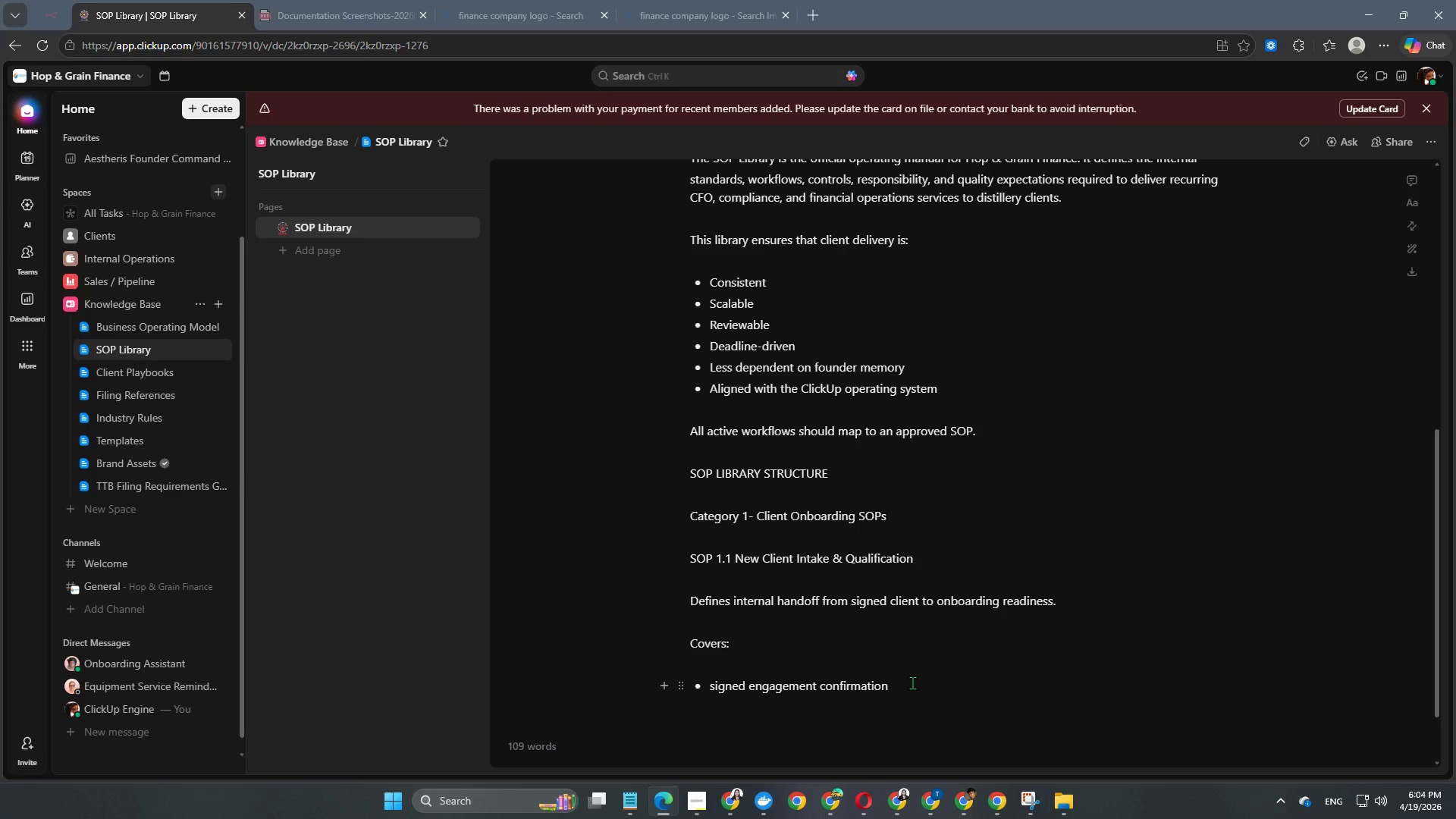 
key(Enter)
 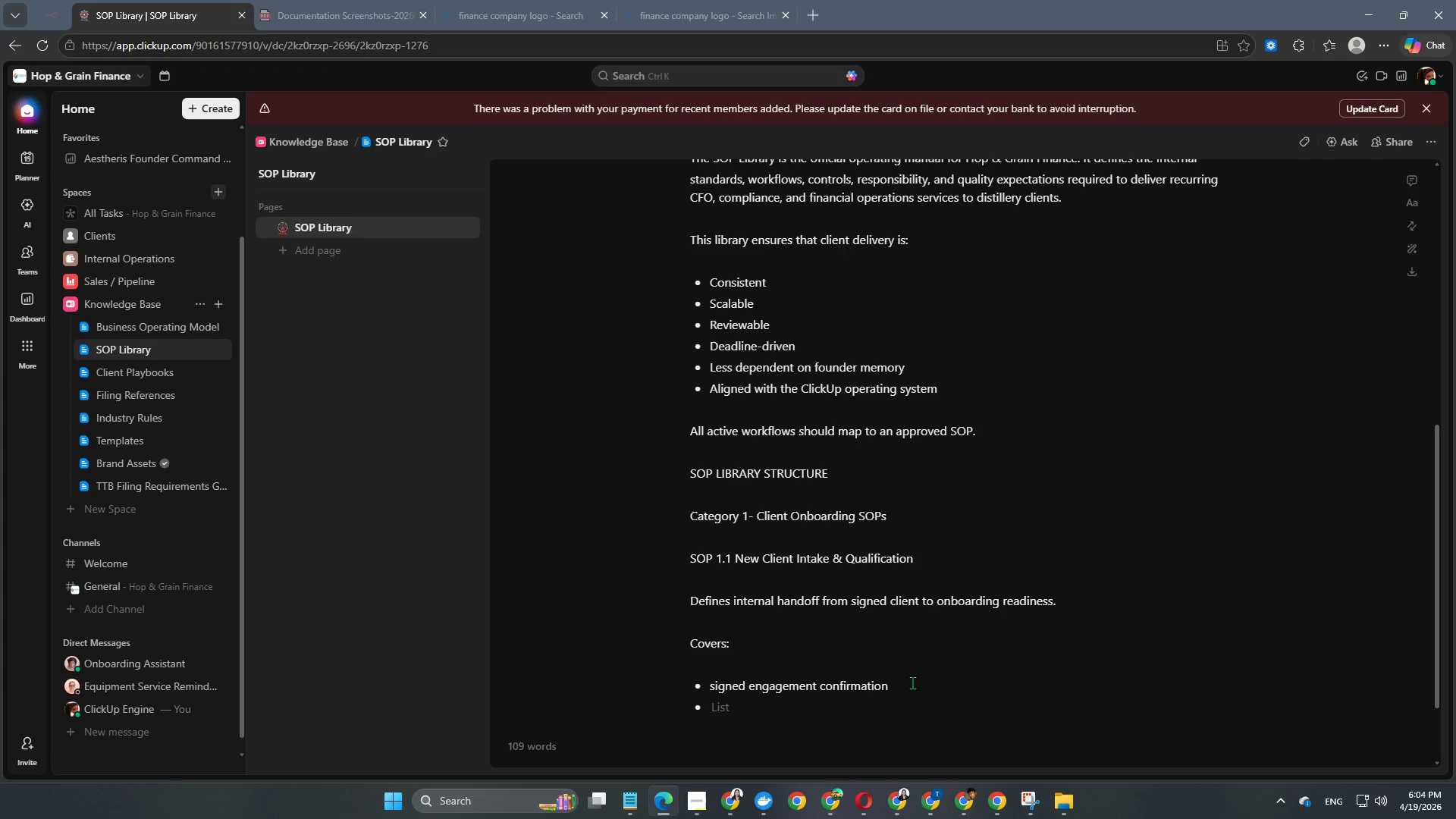 
type(service scope verification)
 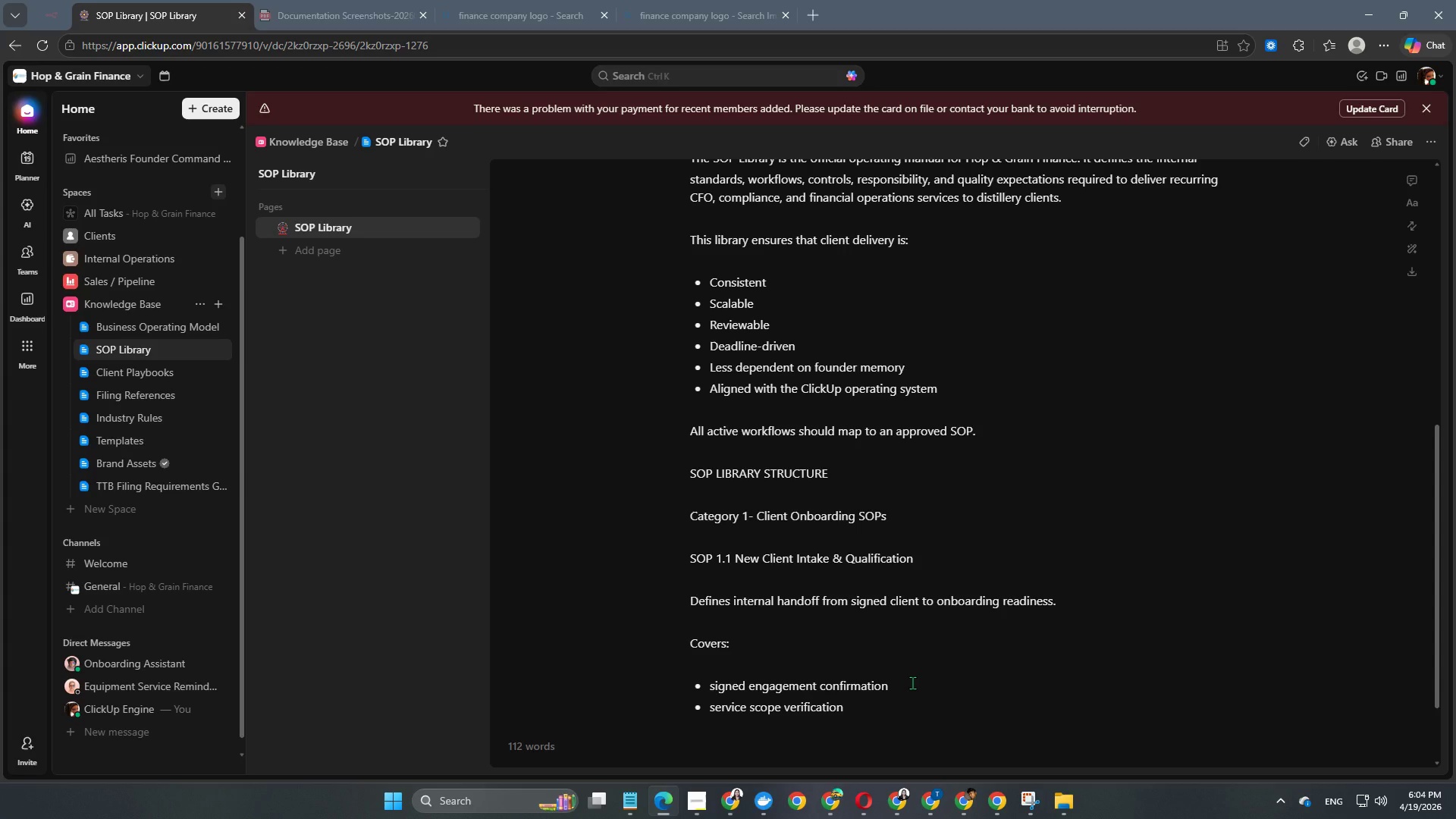 
key(Enter)
 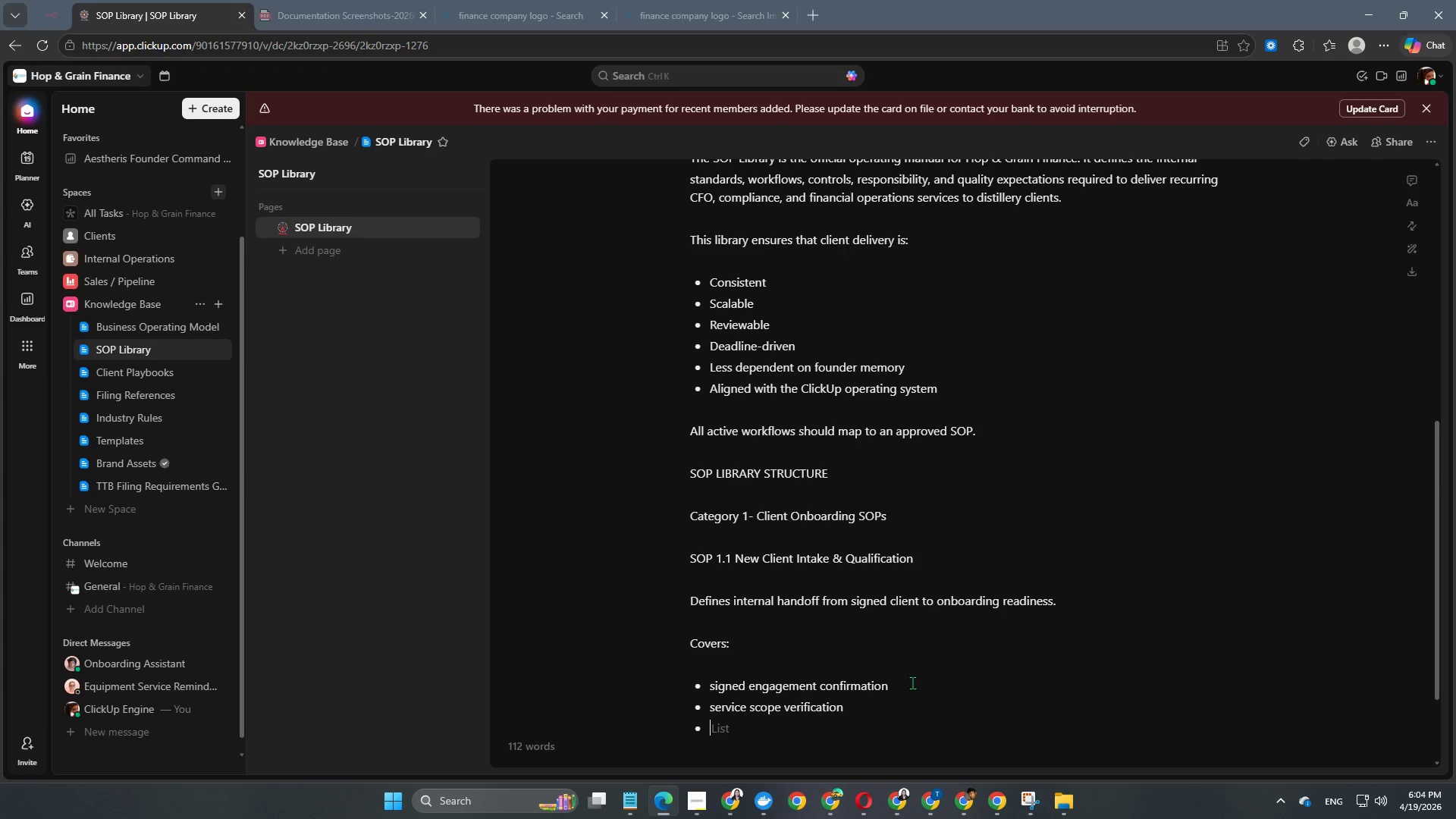 
type(brill)
key(Backspace)
key(Backspace)
key(Backspace)
key(Backspace)
type(illing setup readines )
 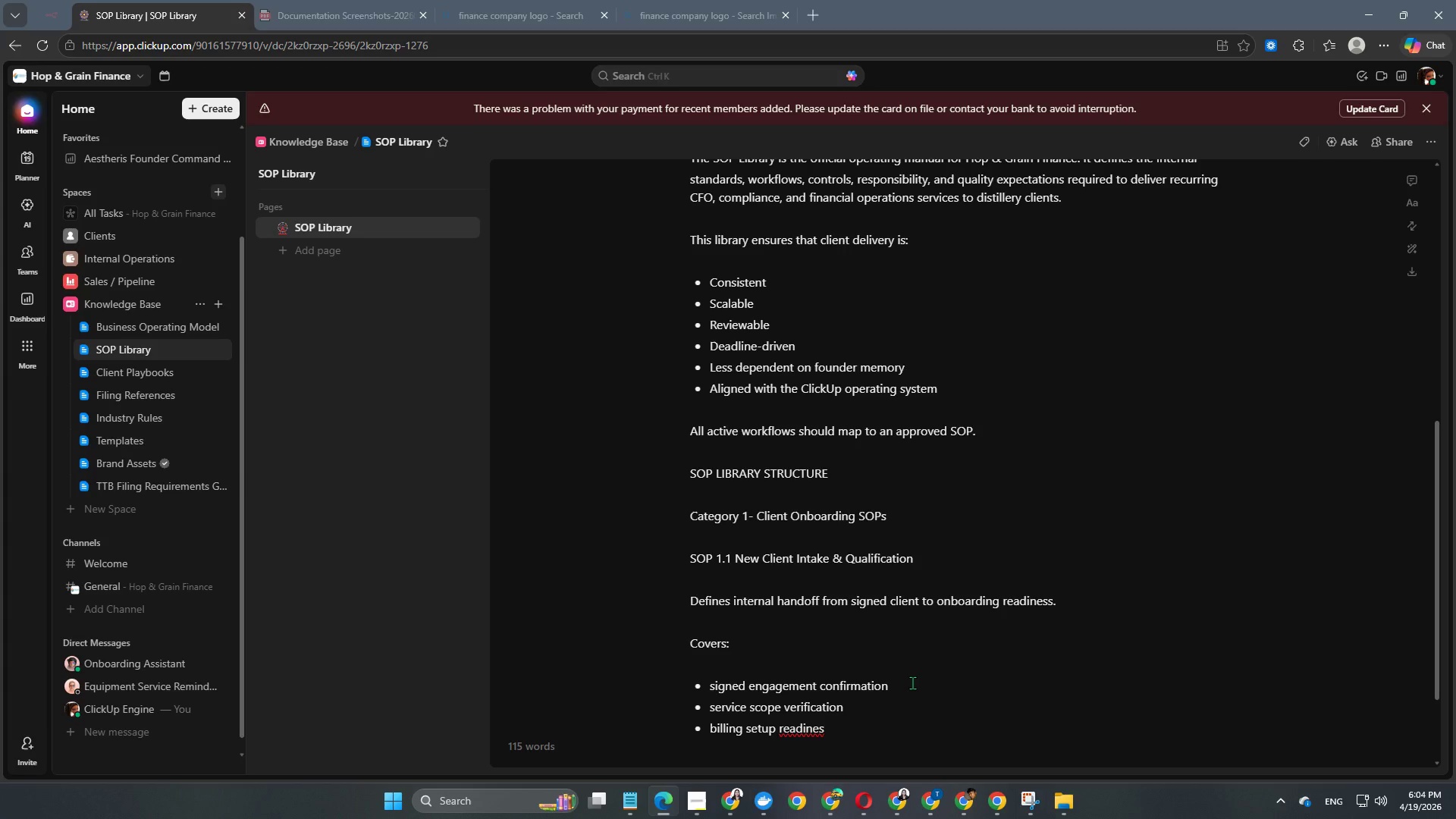 
key(Enter)
 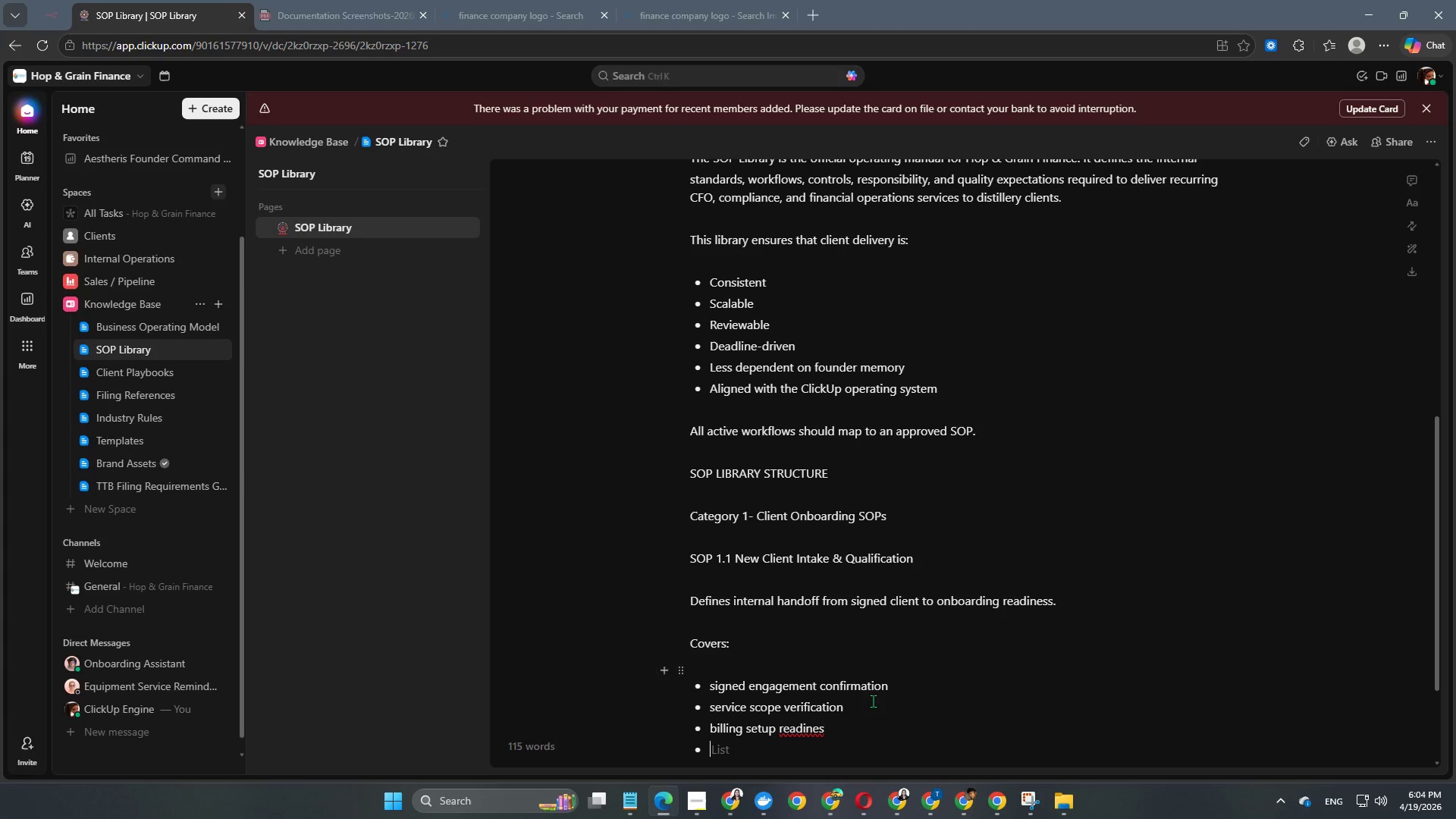 
left_click([819, 733])
 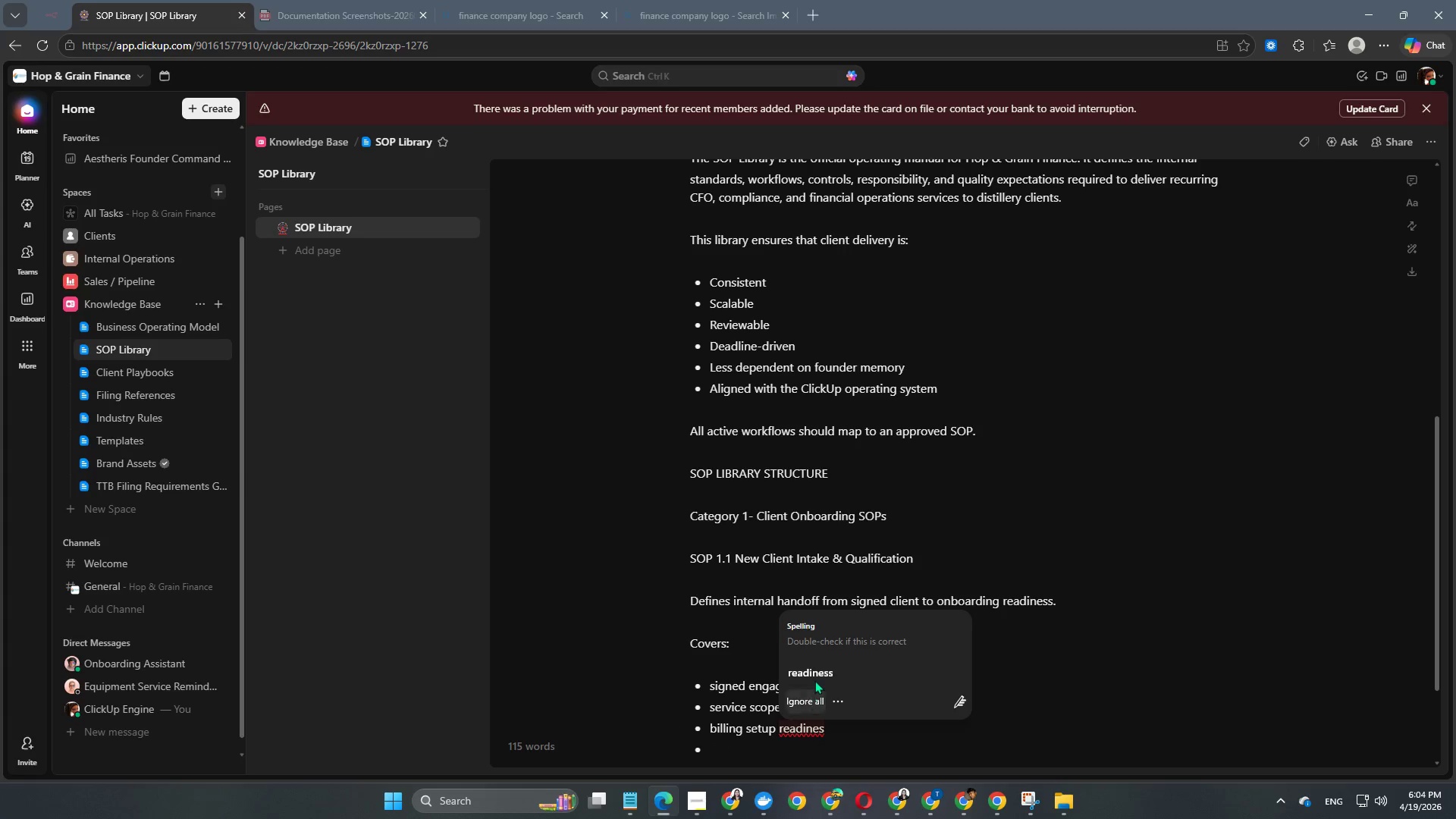 
left_click([816, 679])
 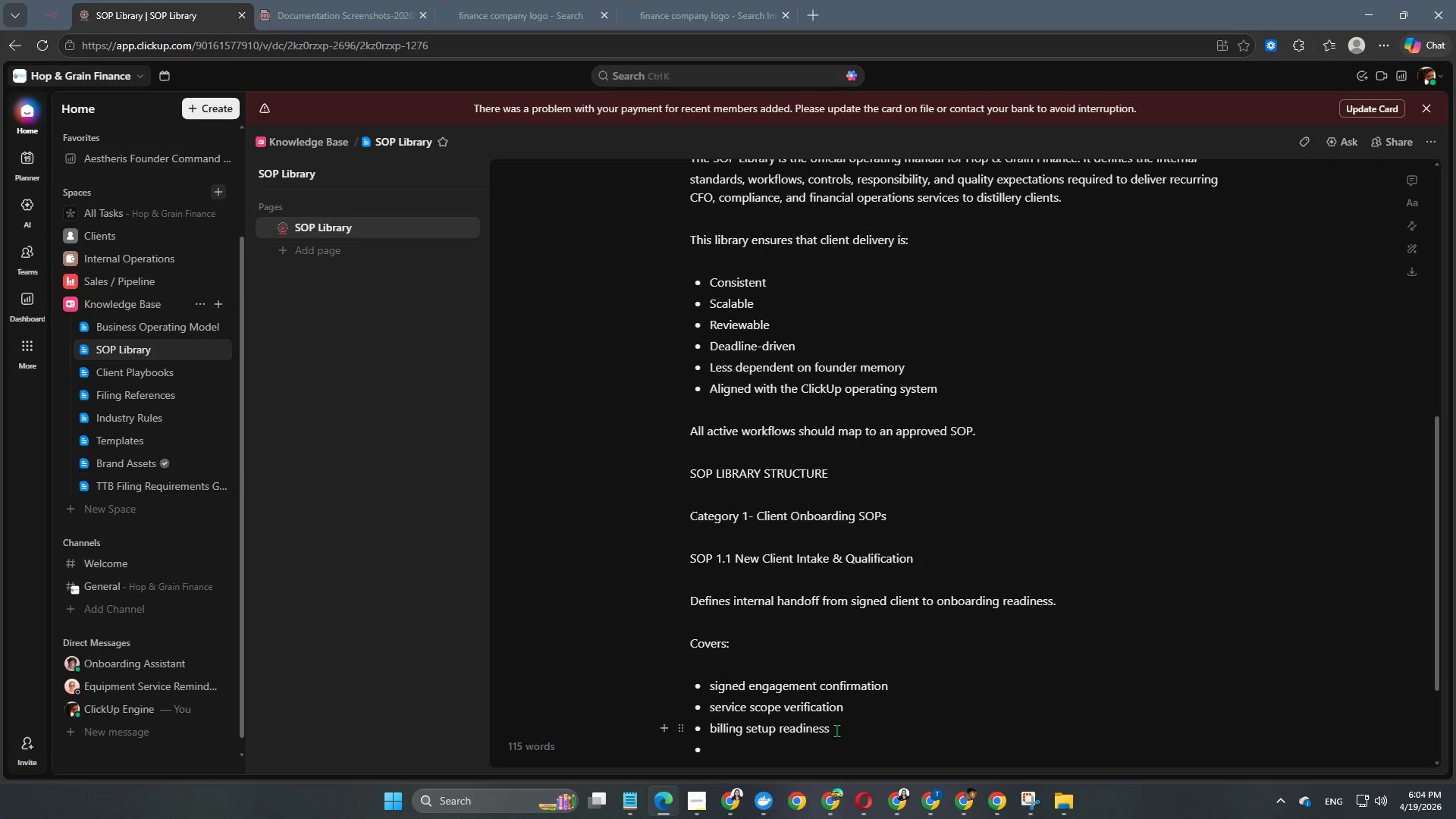 
key(Enter)
 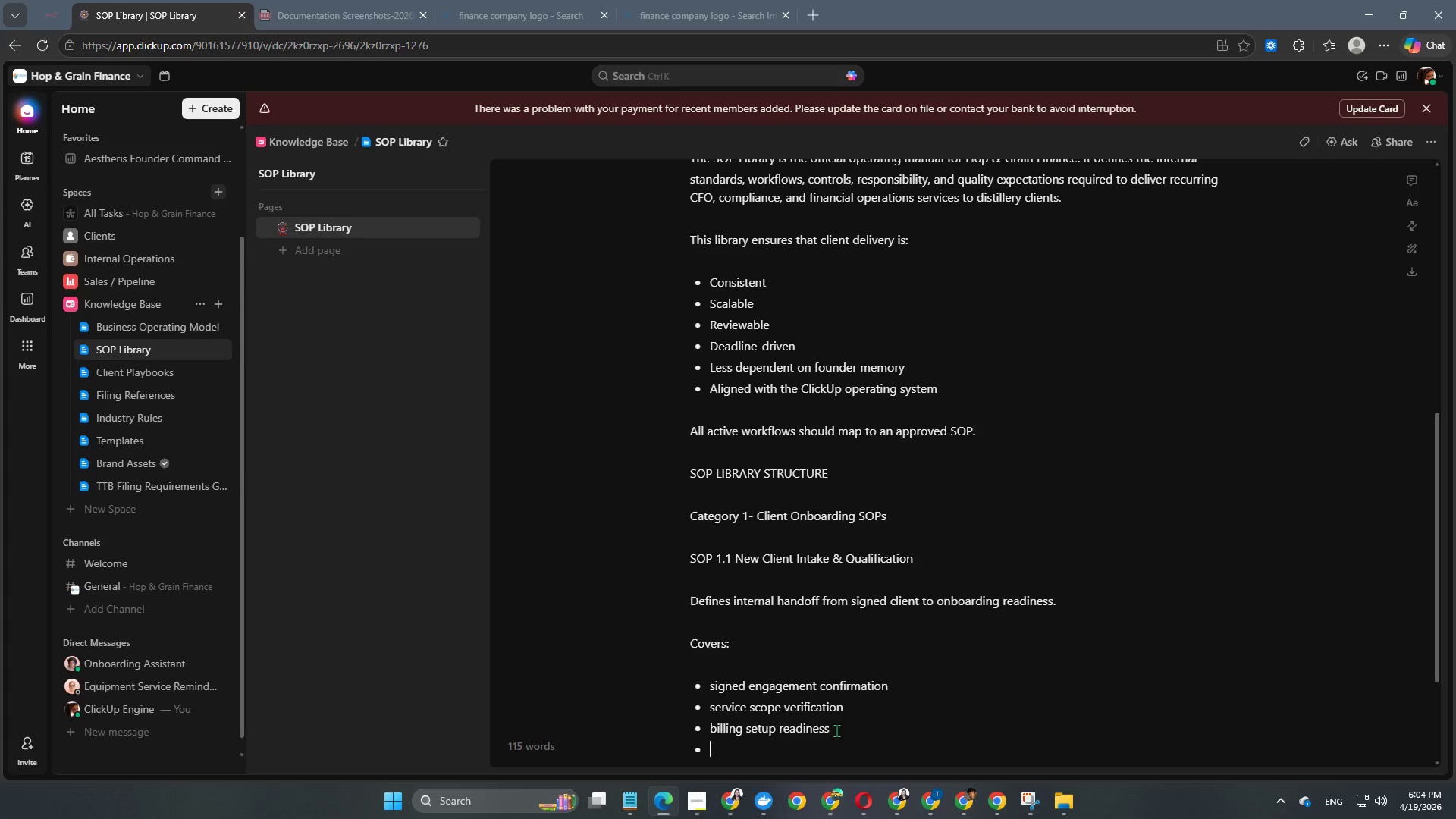 
type(contact mapping)
 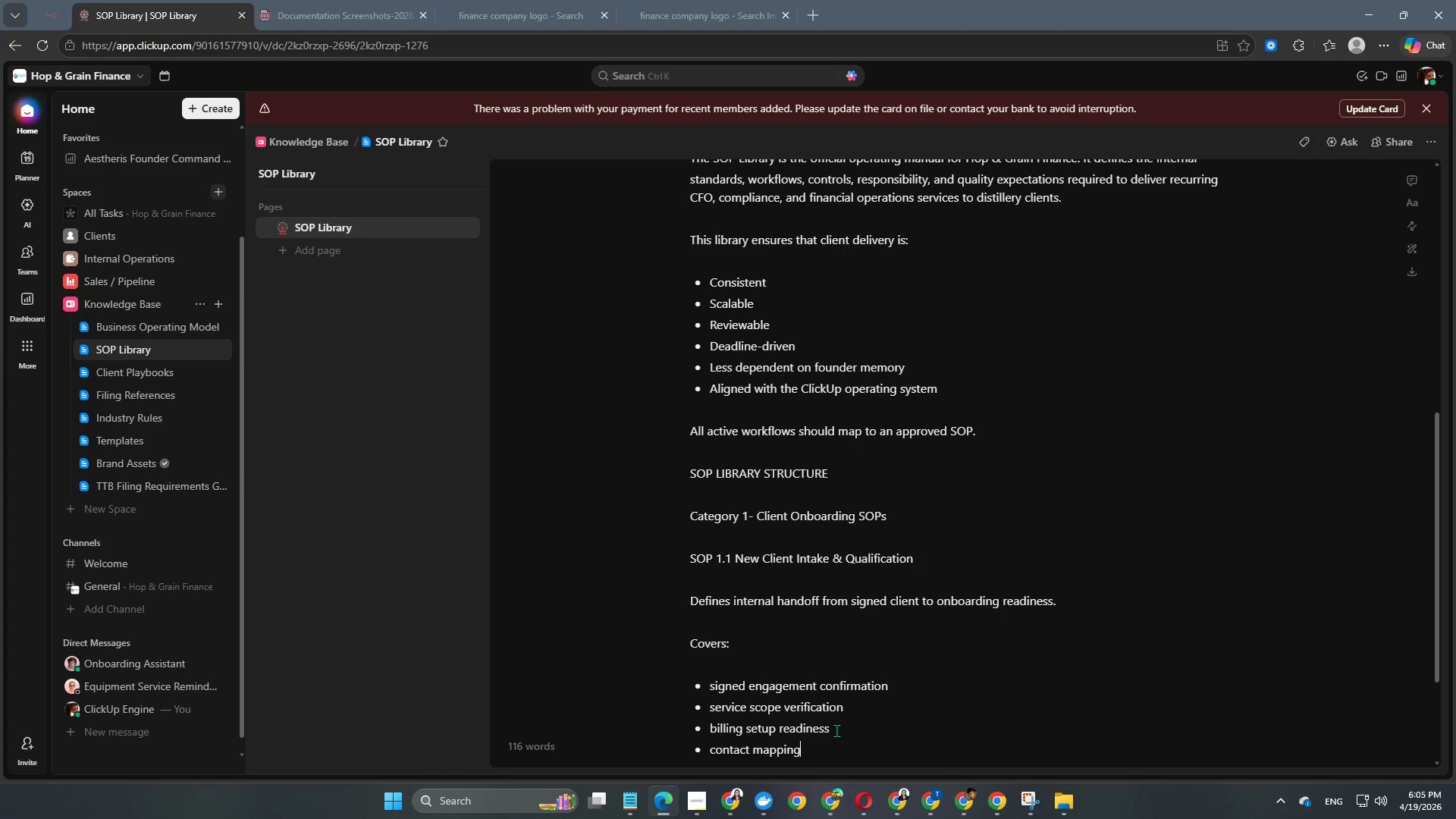 
key(Enter)
 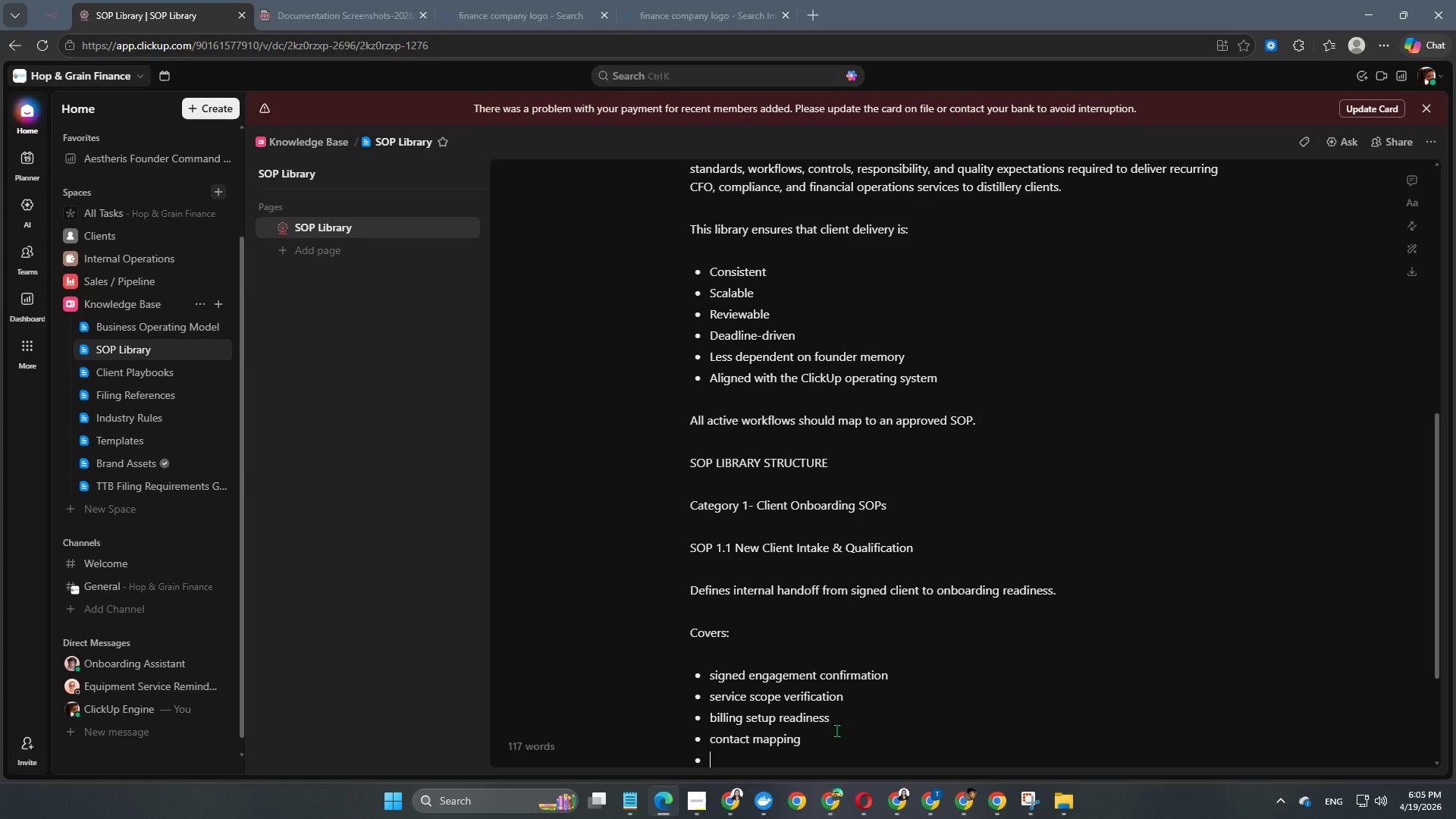 
type(system access requirements)
 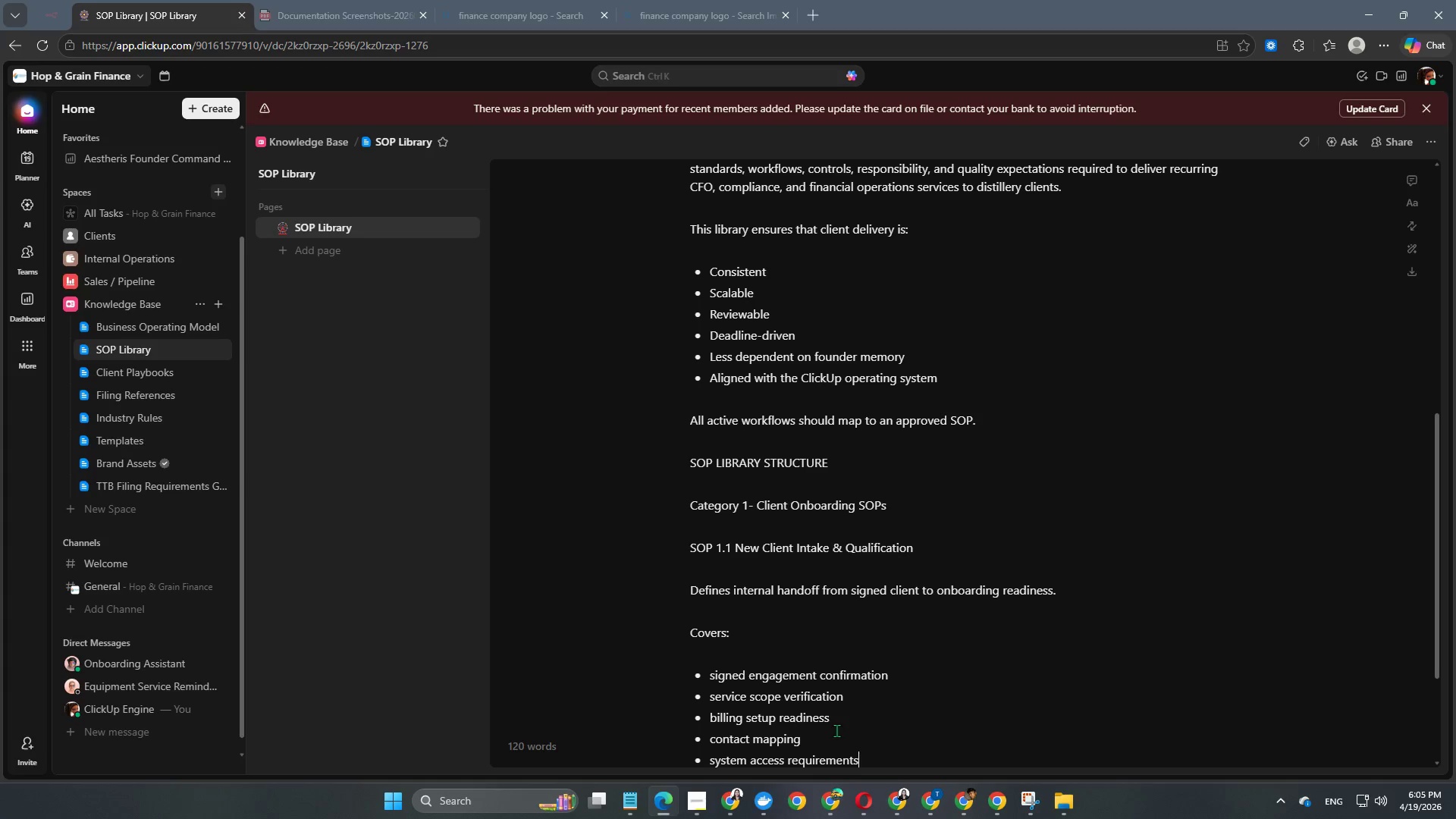 
key(Enter)
 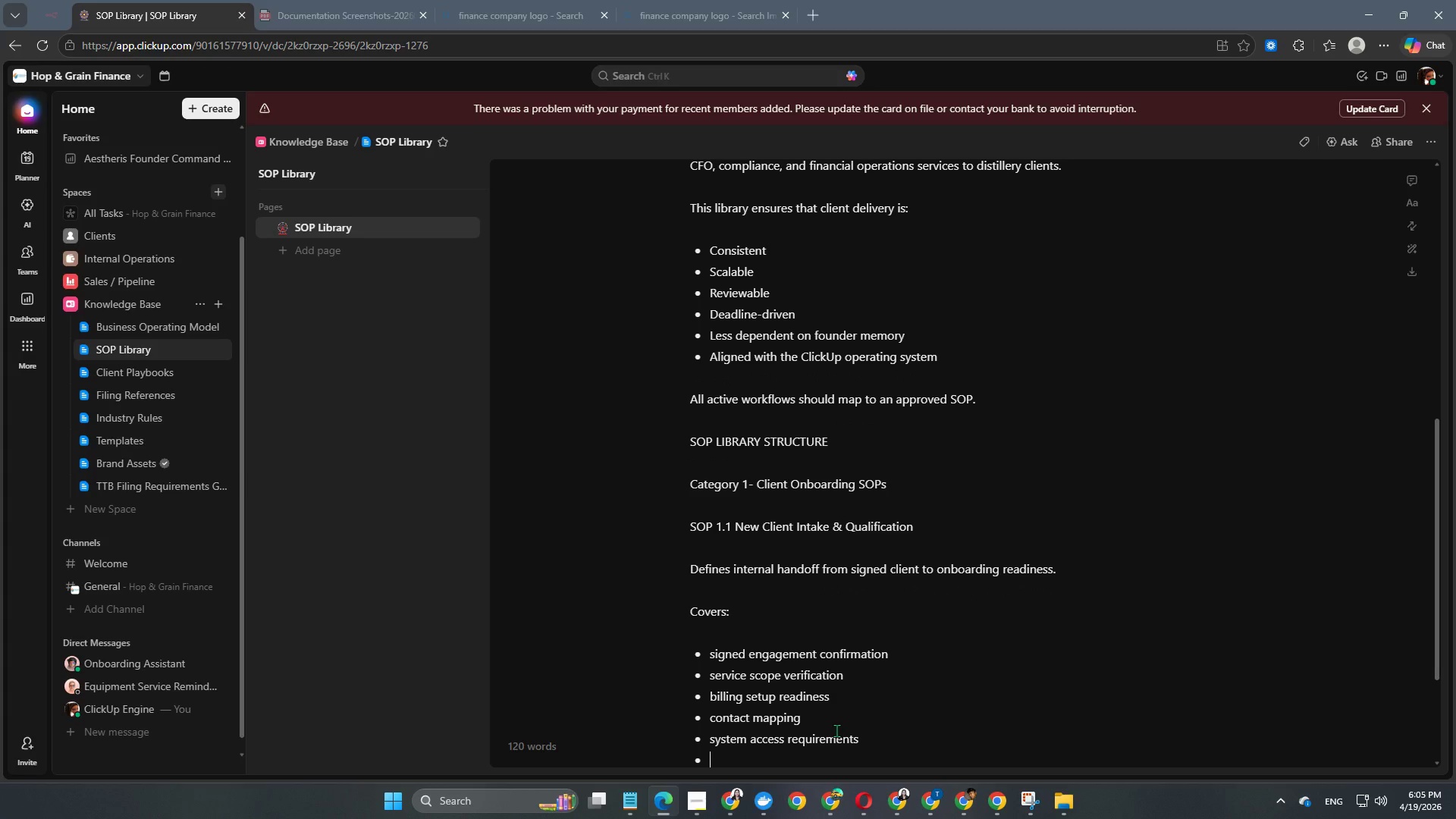 
type(implementation sche)
 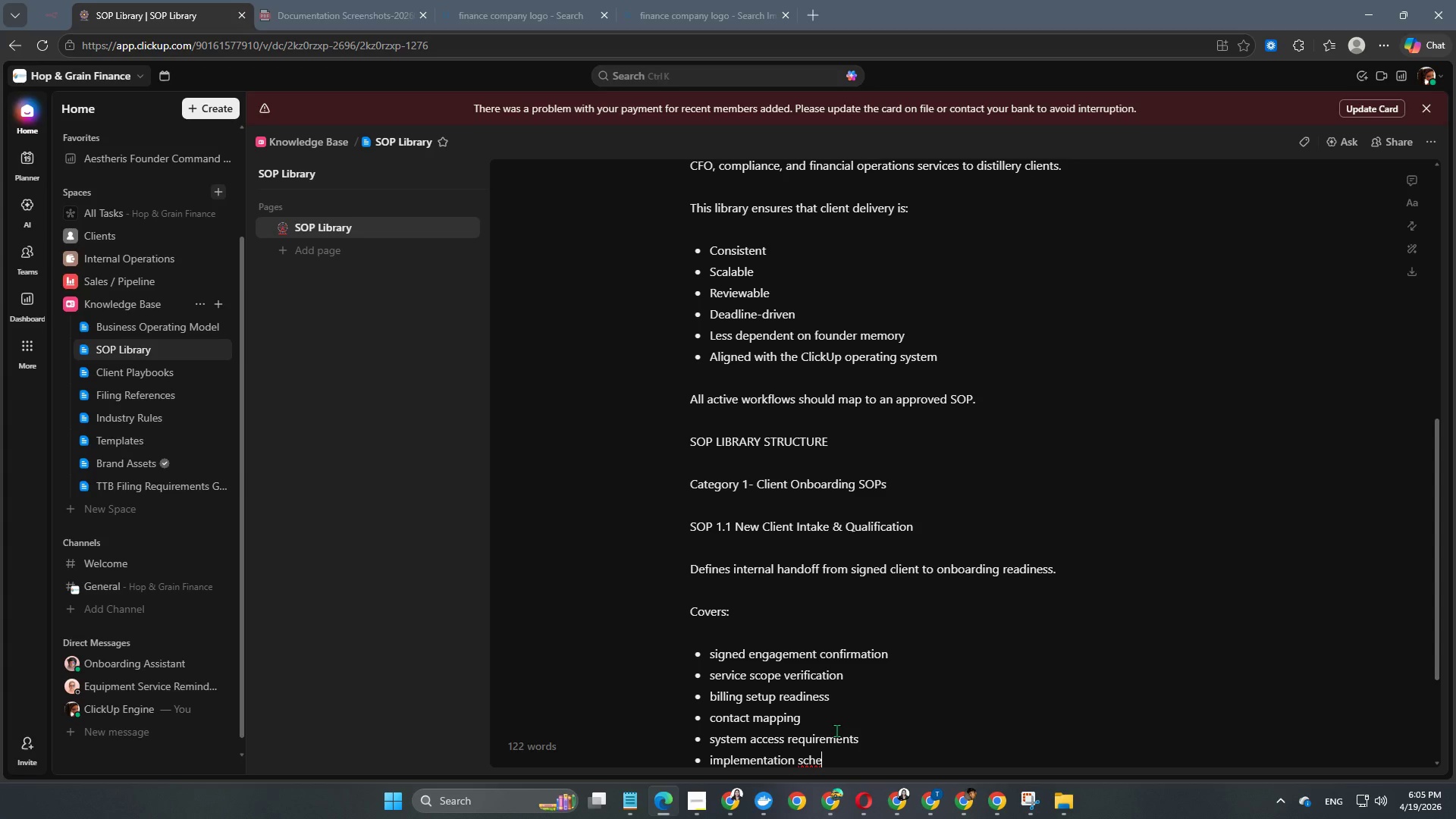 
type(dule approval)
 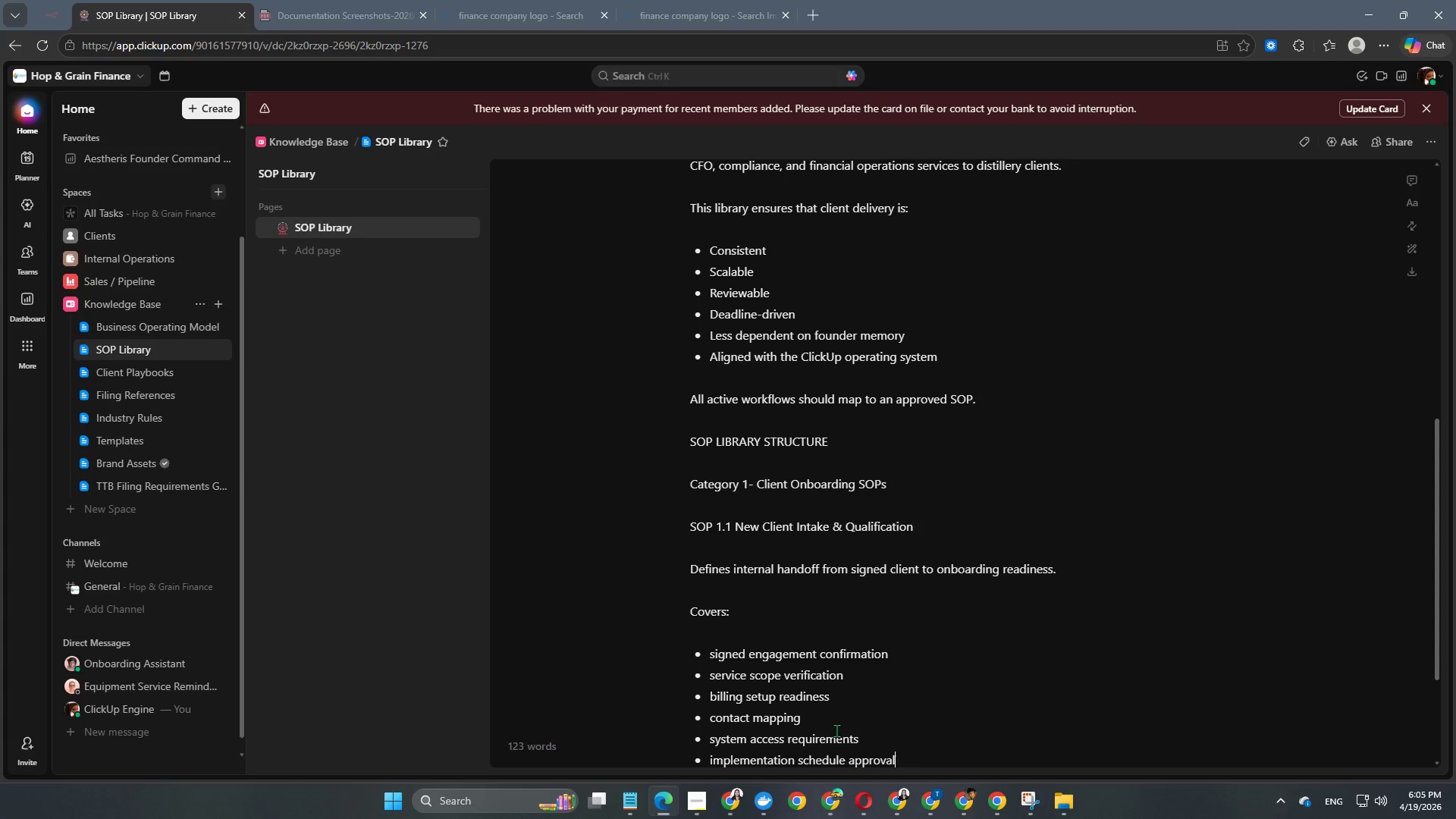 
key(Enter)
 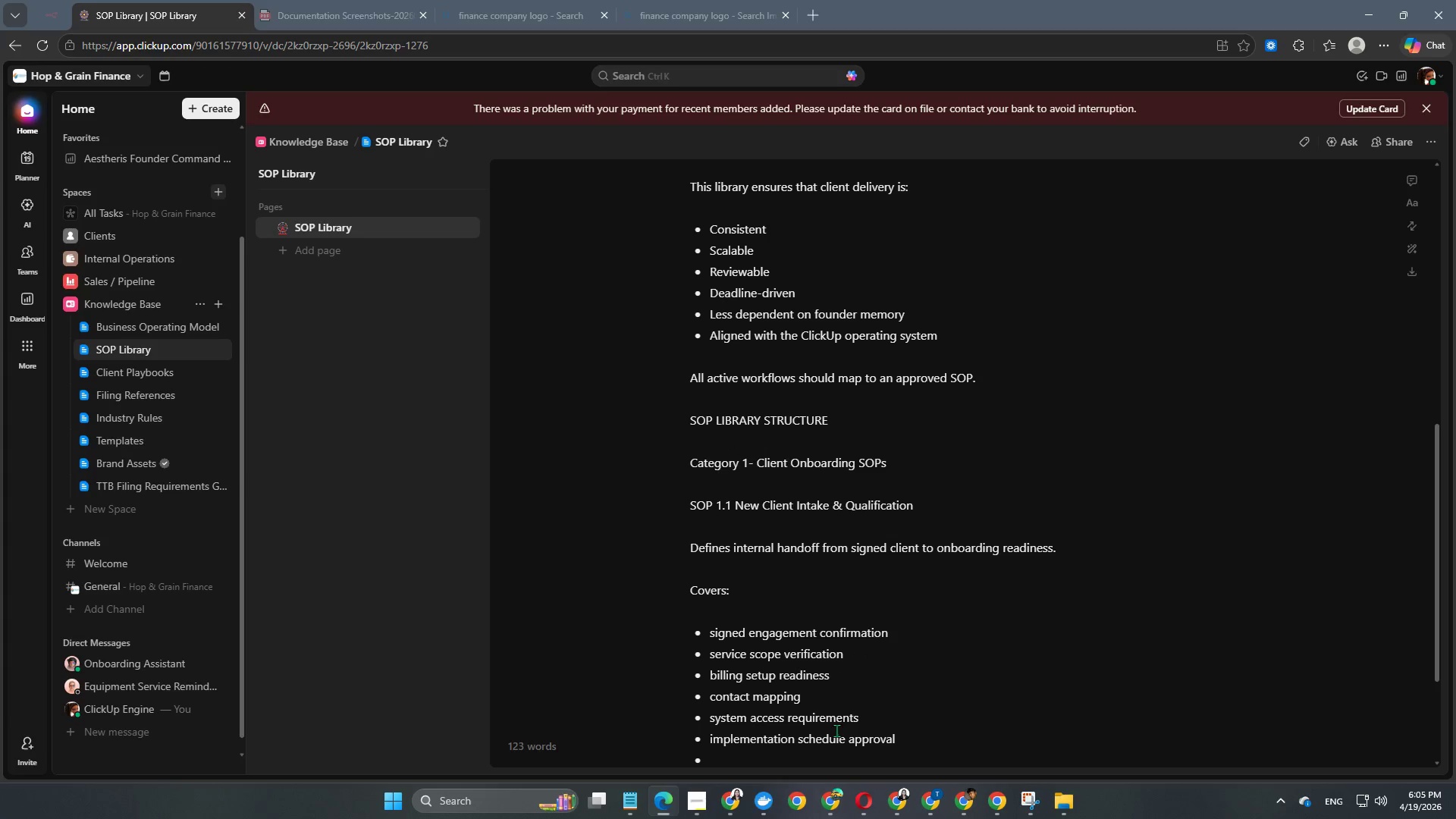 
key(Enter)
 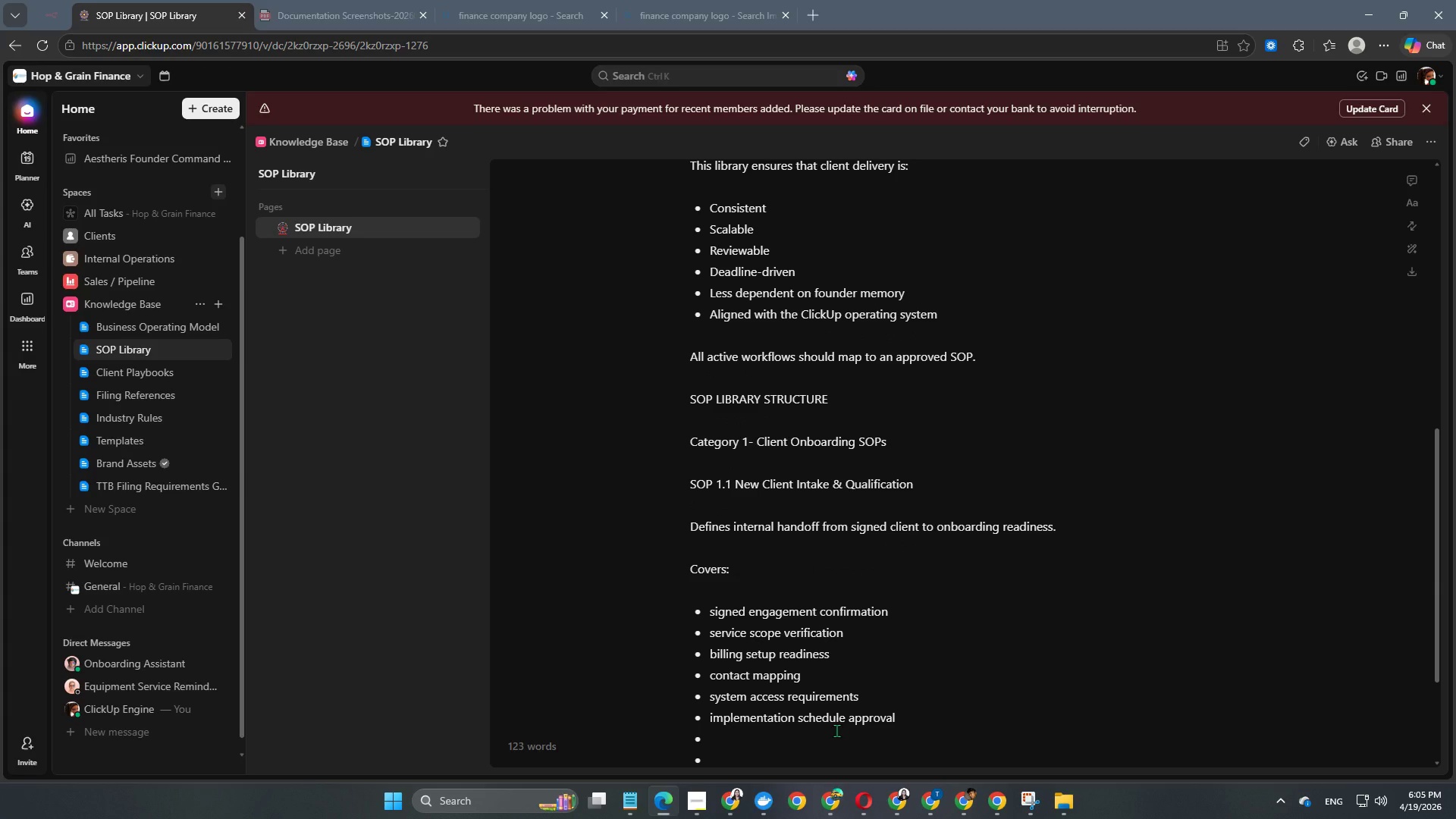 
key(Backspace)
 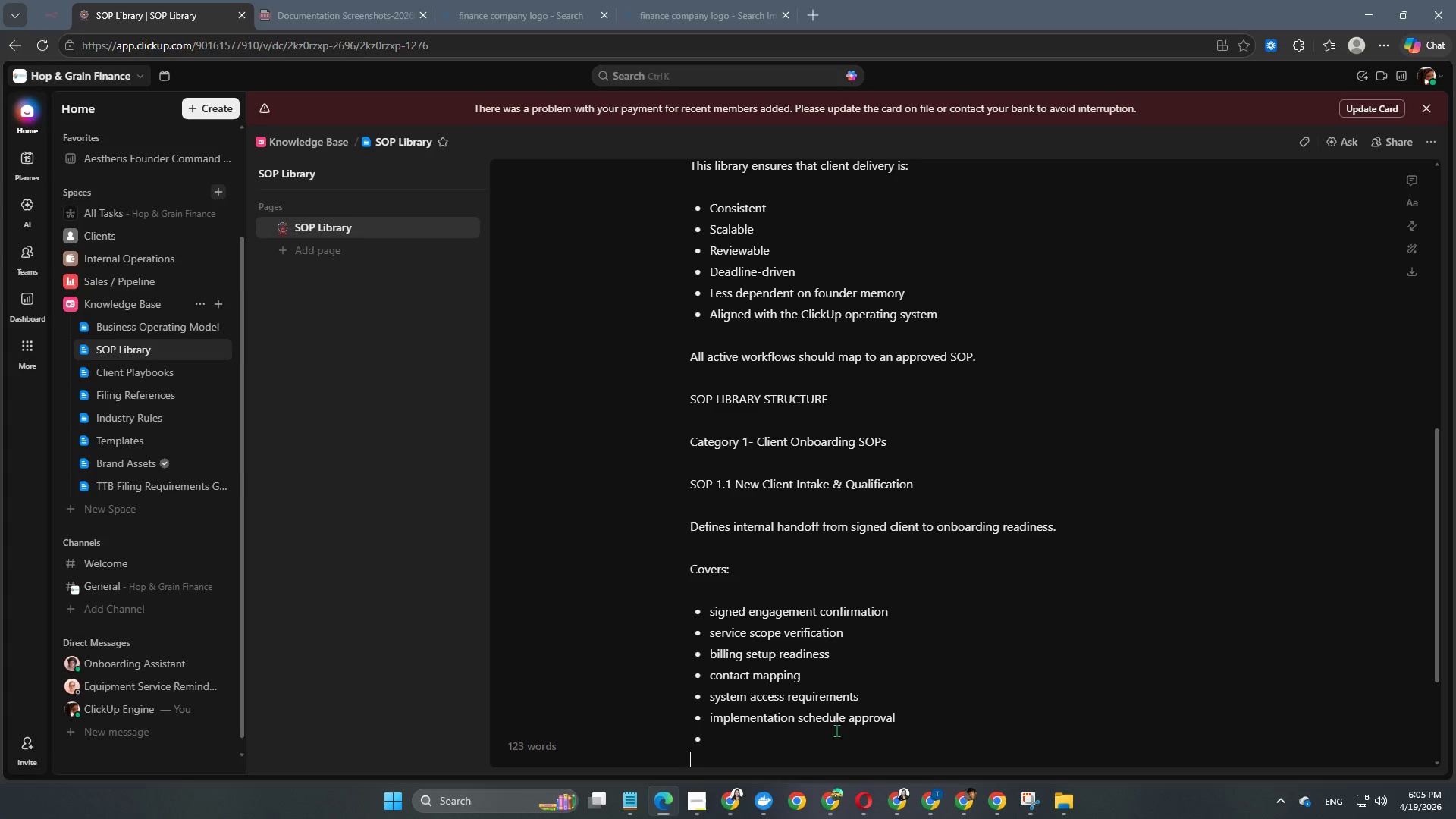 
key(Backspace)
 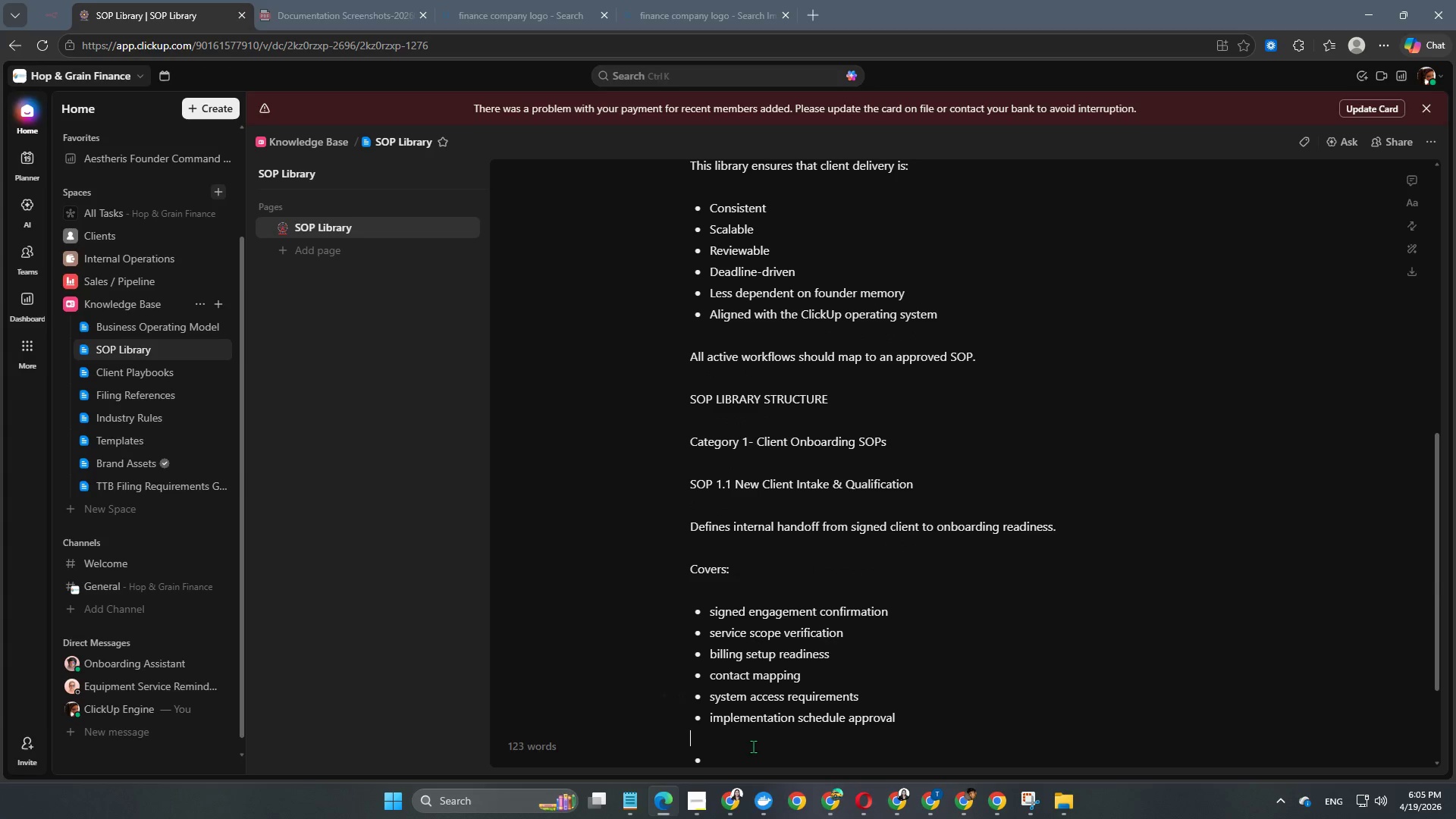 
left_click([730, 763])
 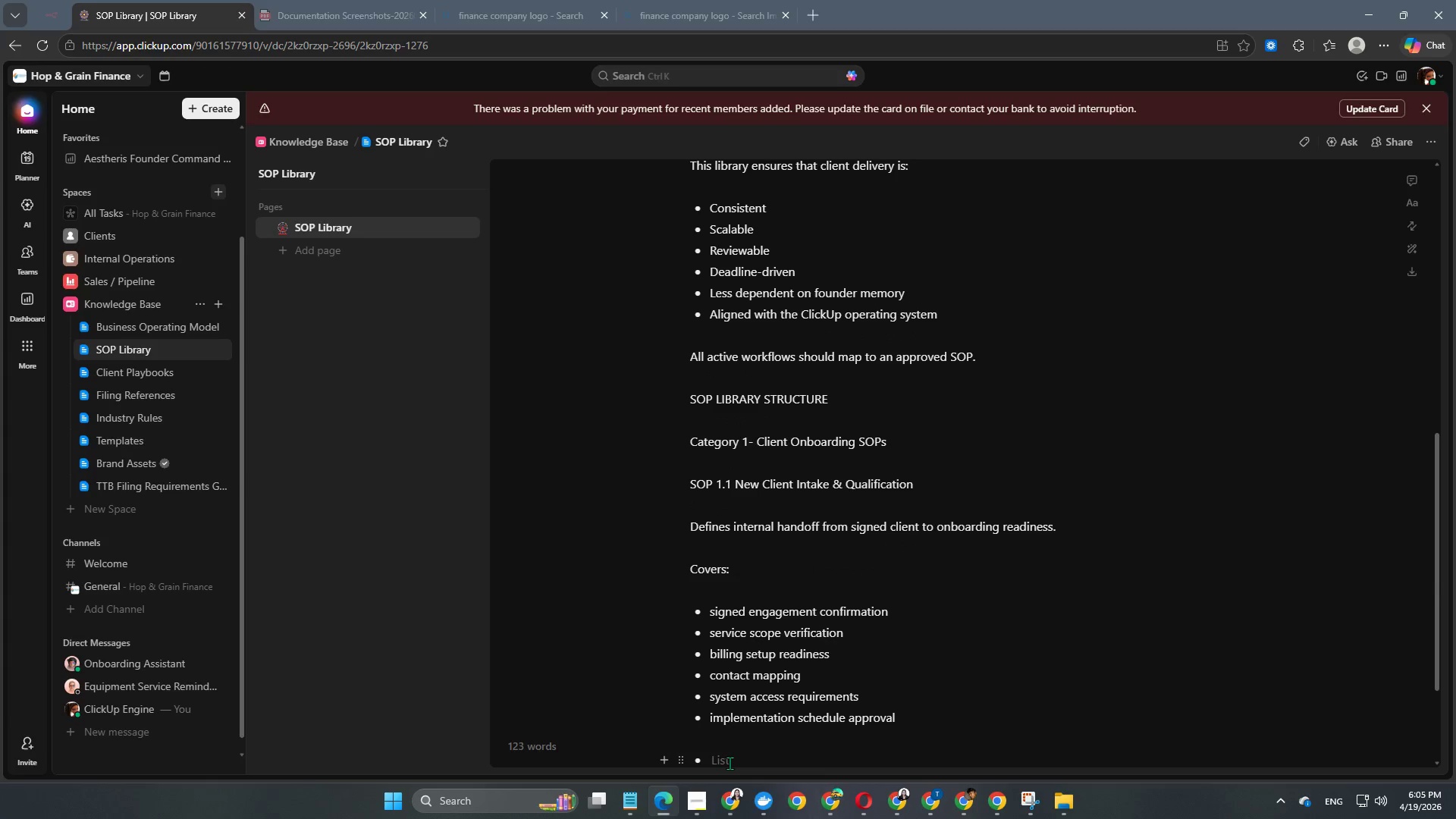 
key(Backspace)
 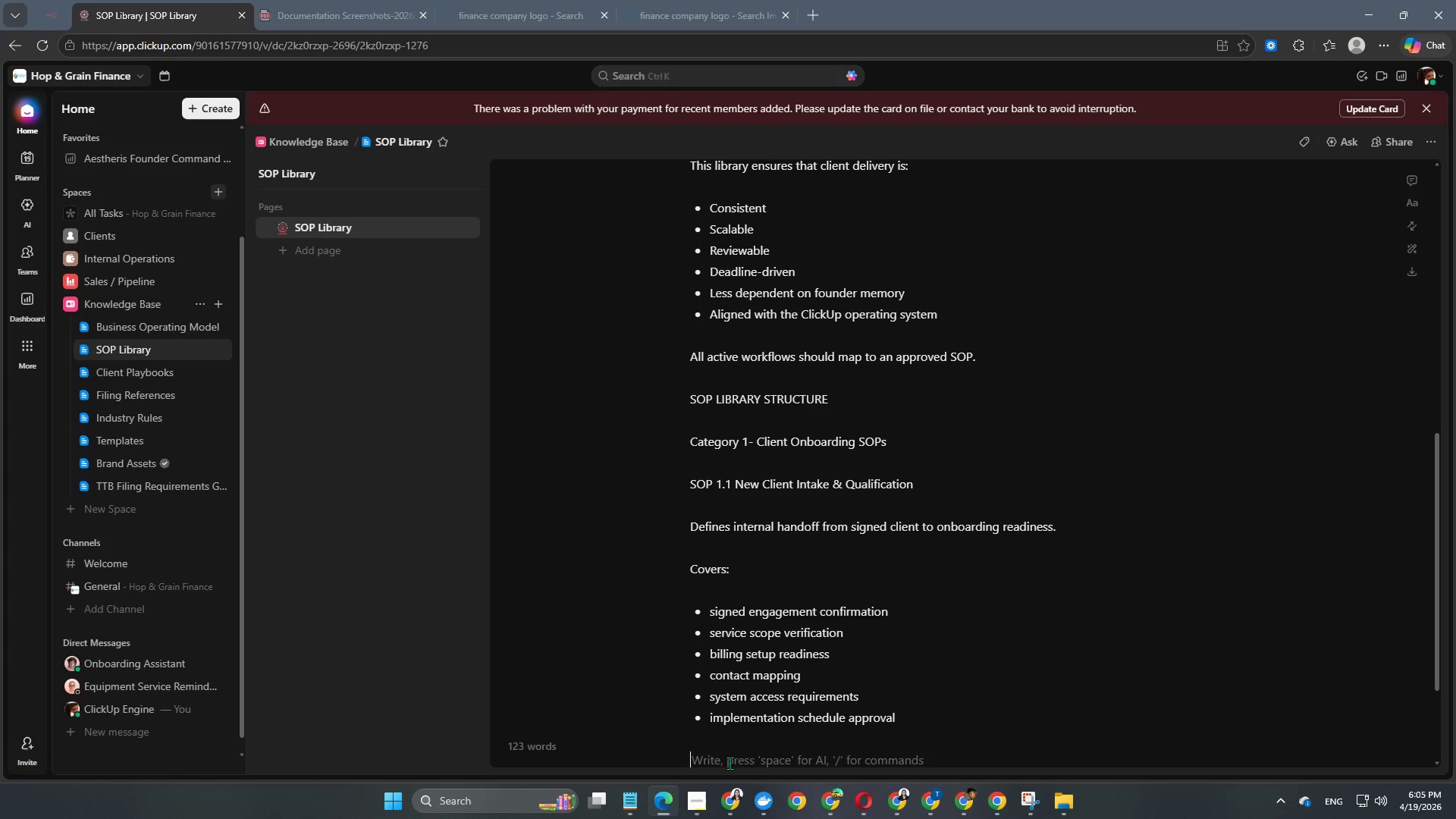 
wait(6.95)
 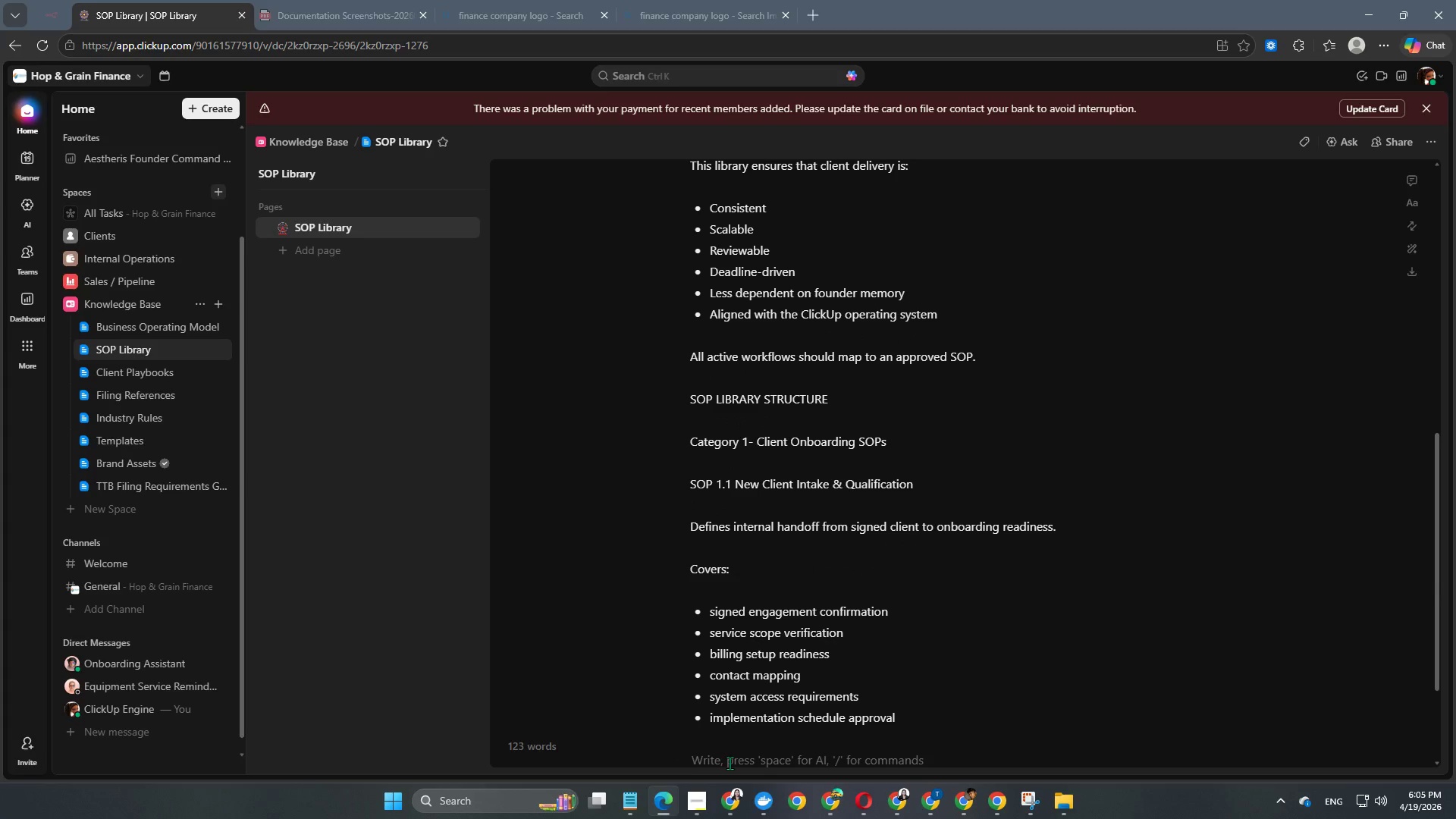 
type(SOP 1.2 Client Workspace Deployment)
 